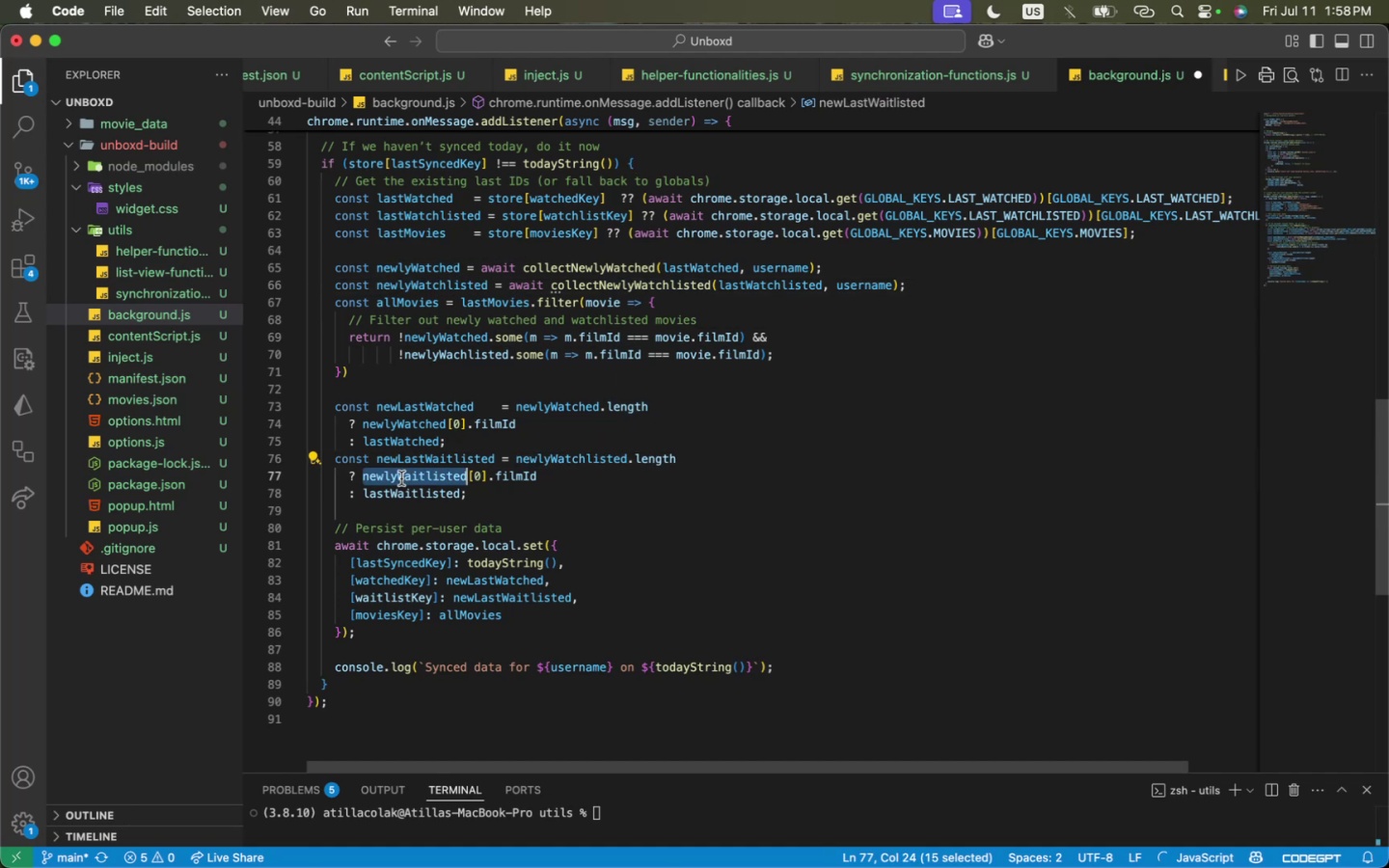 
key(Meta+V)
 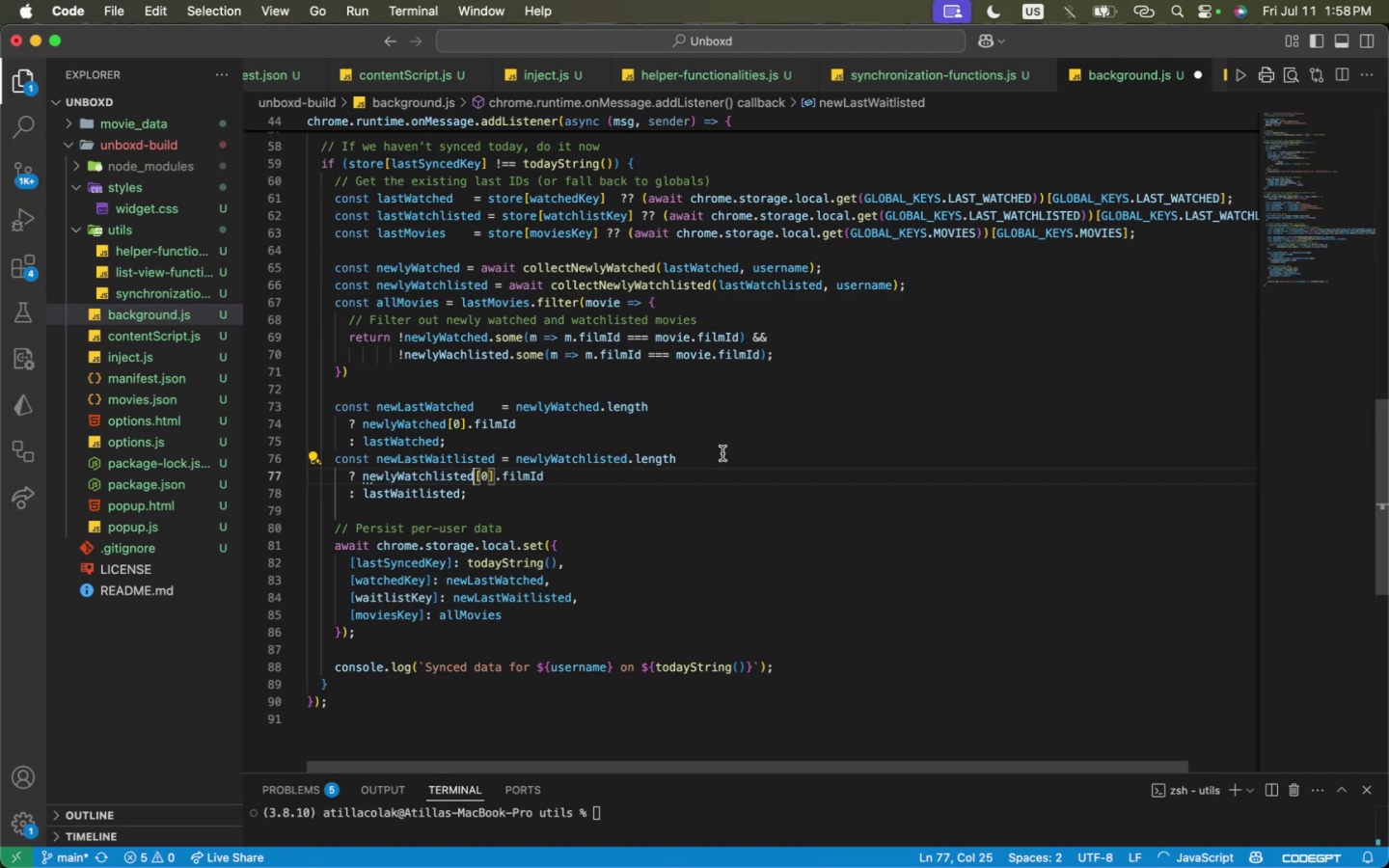 
triple_click([723, 453])
 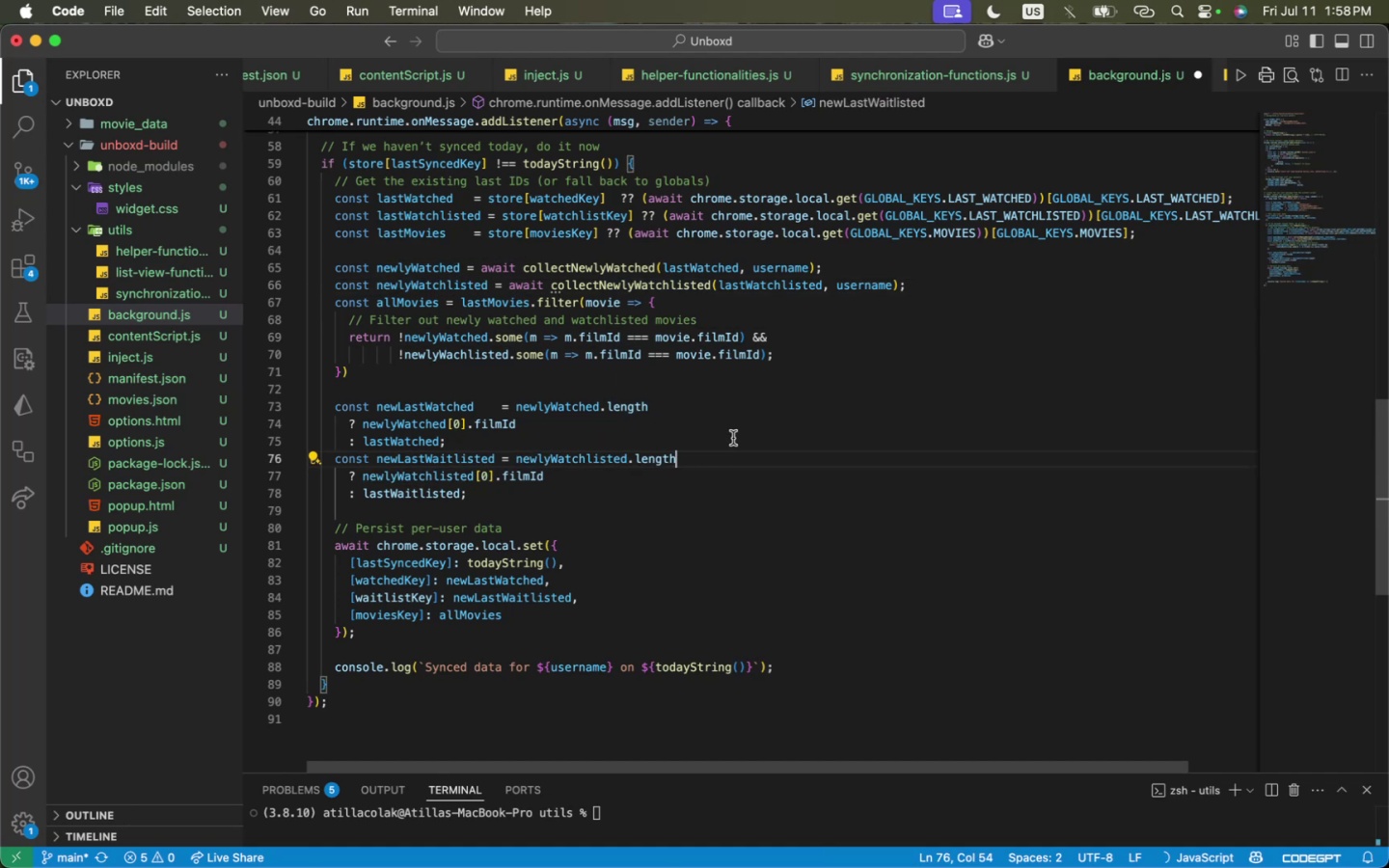 
triple_click([737, 429])
 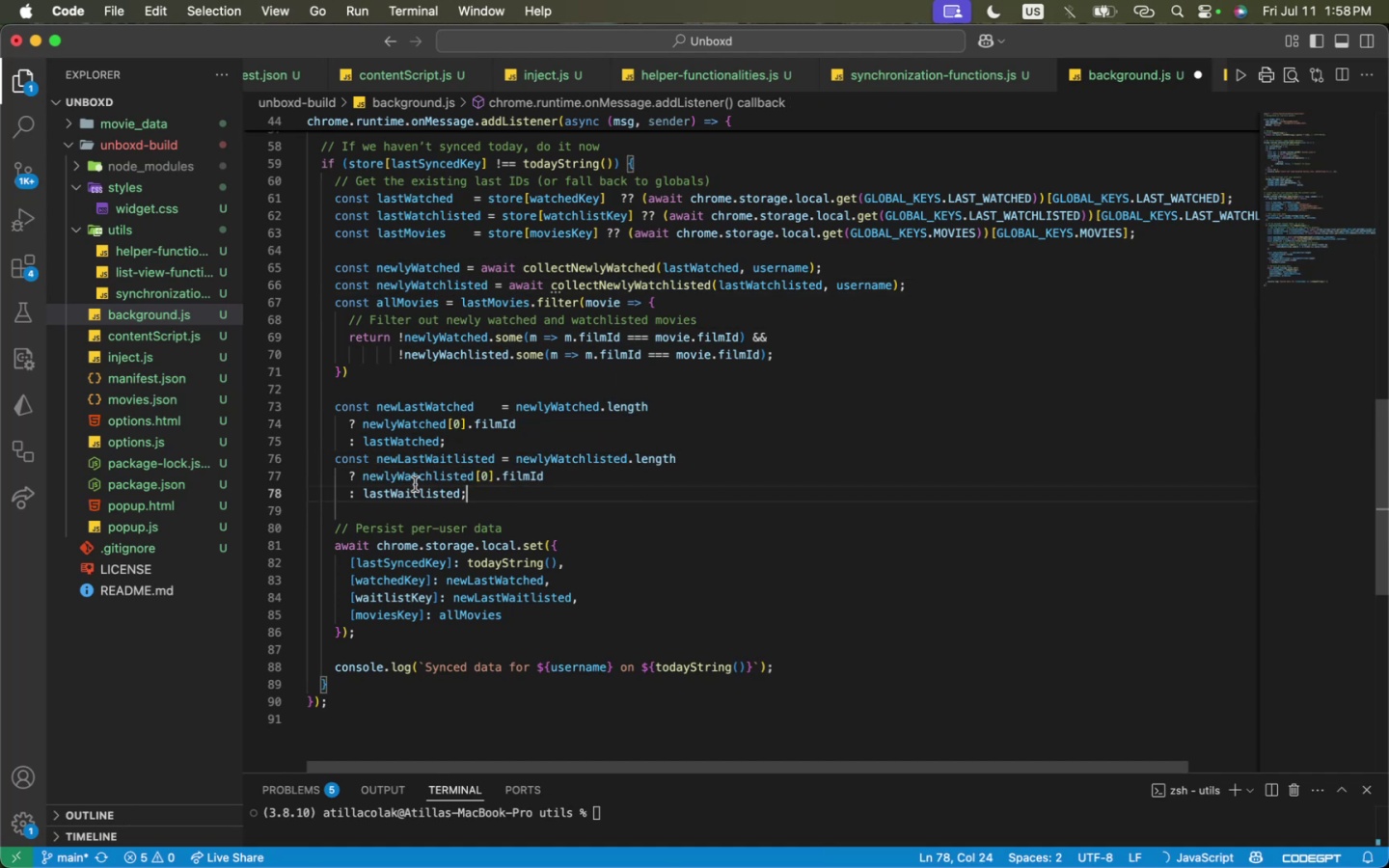 
double_click([418, 493])
 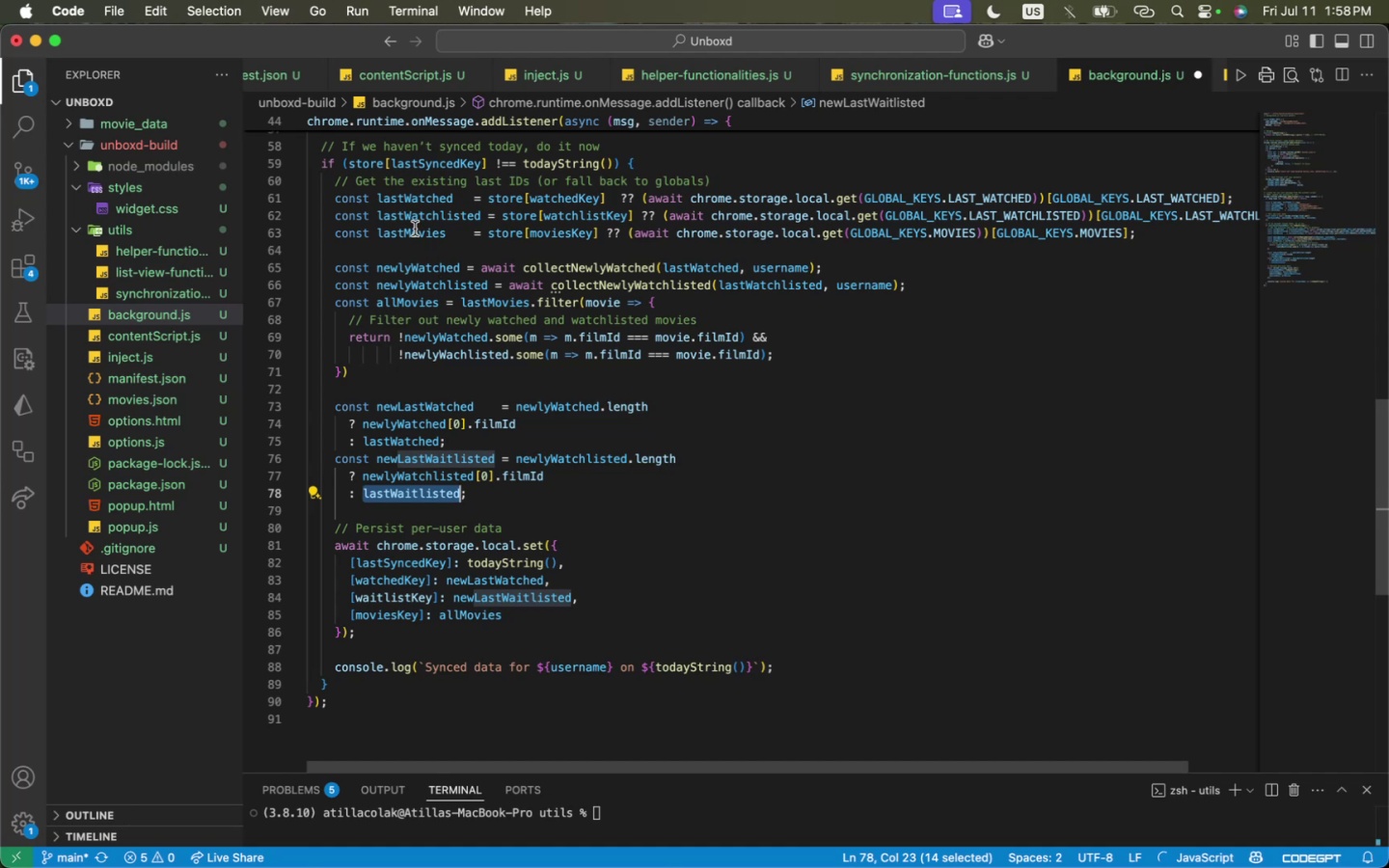 
double_click([417, 215])
 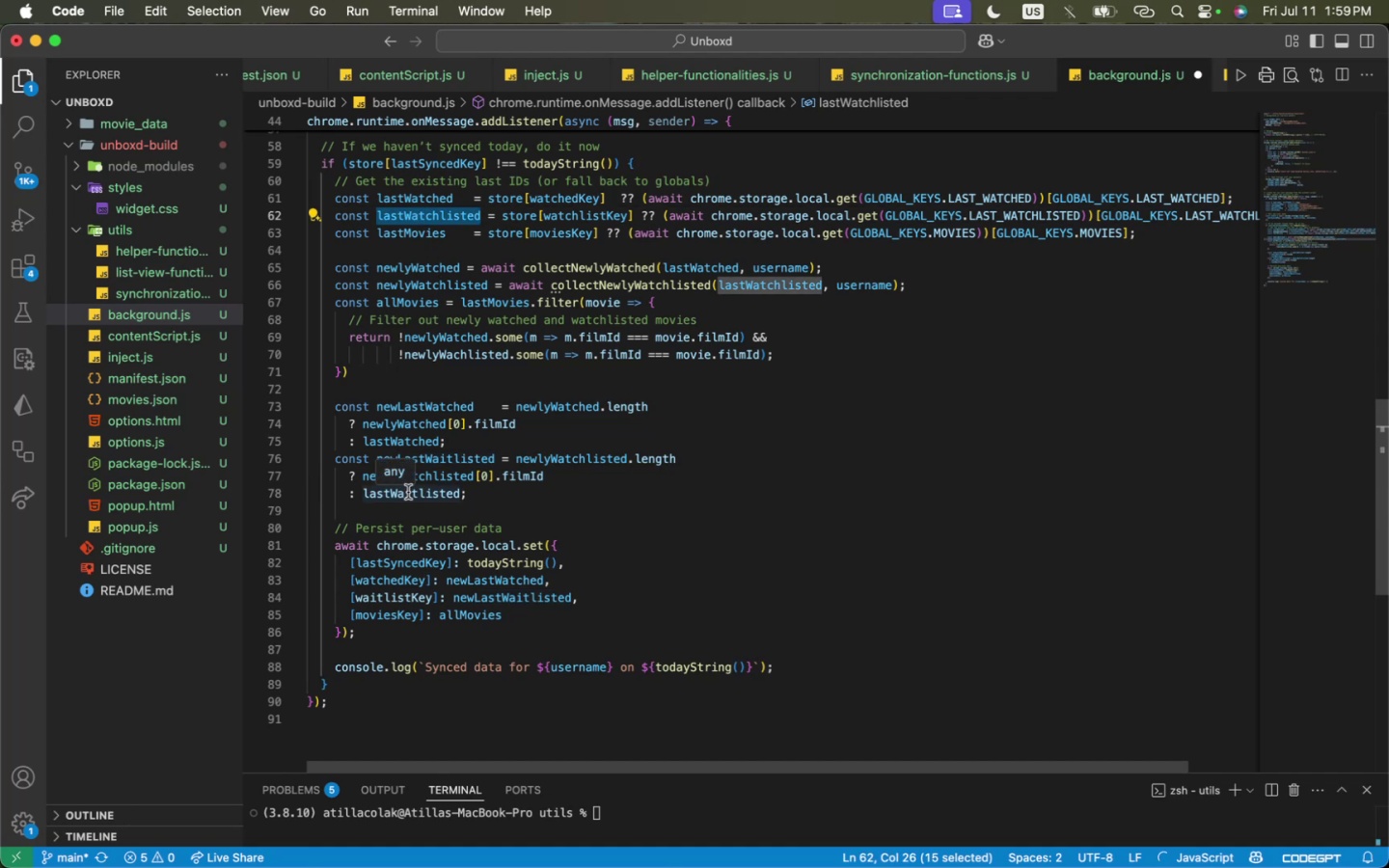 
left_click([408, 492])
 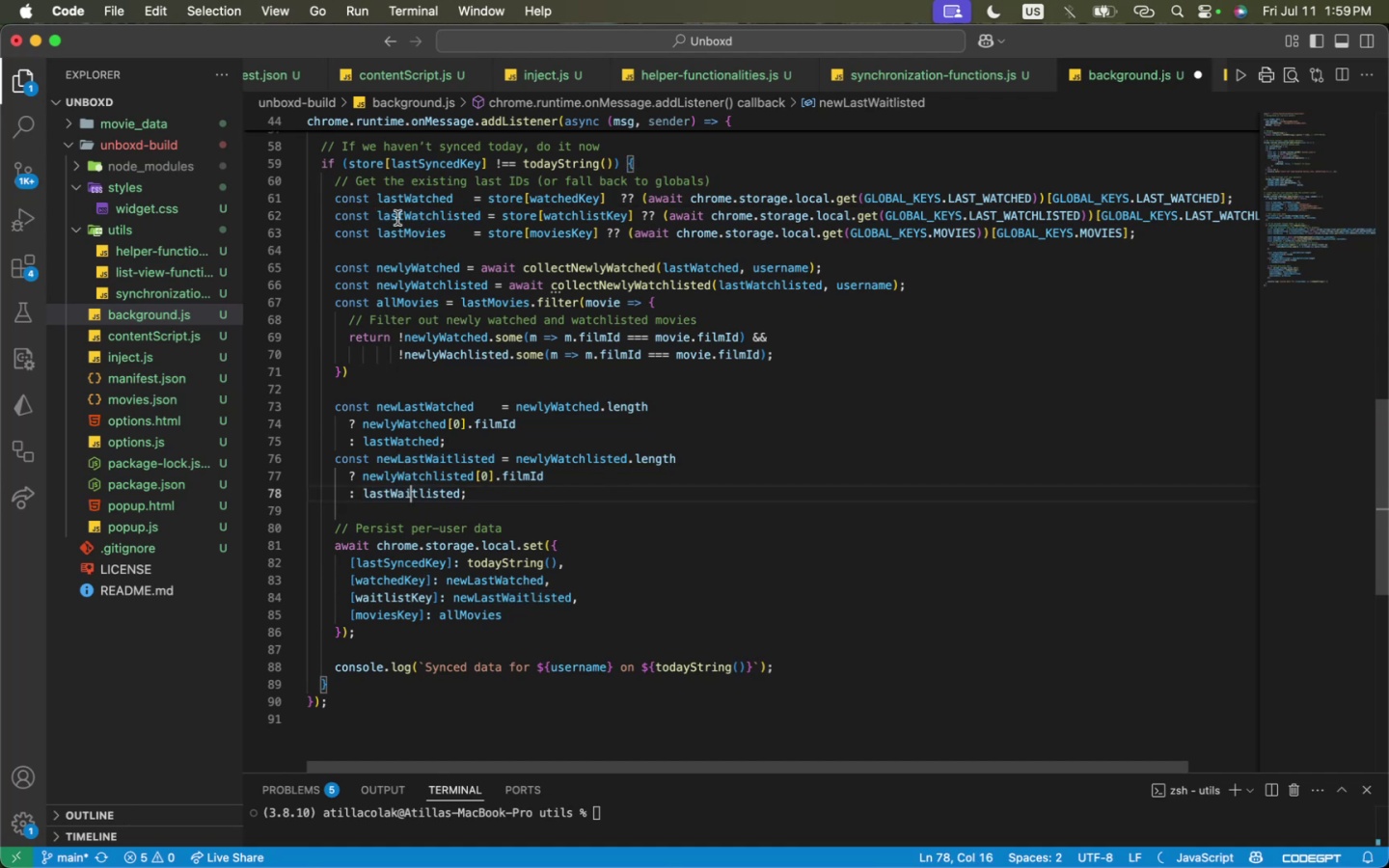 
double_click([396, 212])
 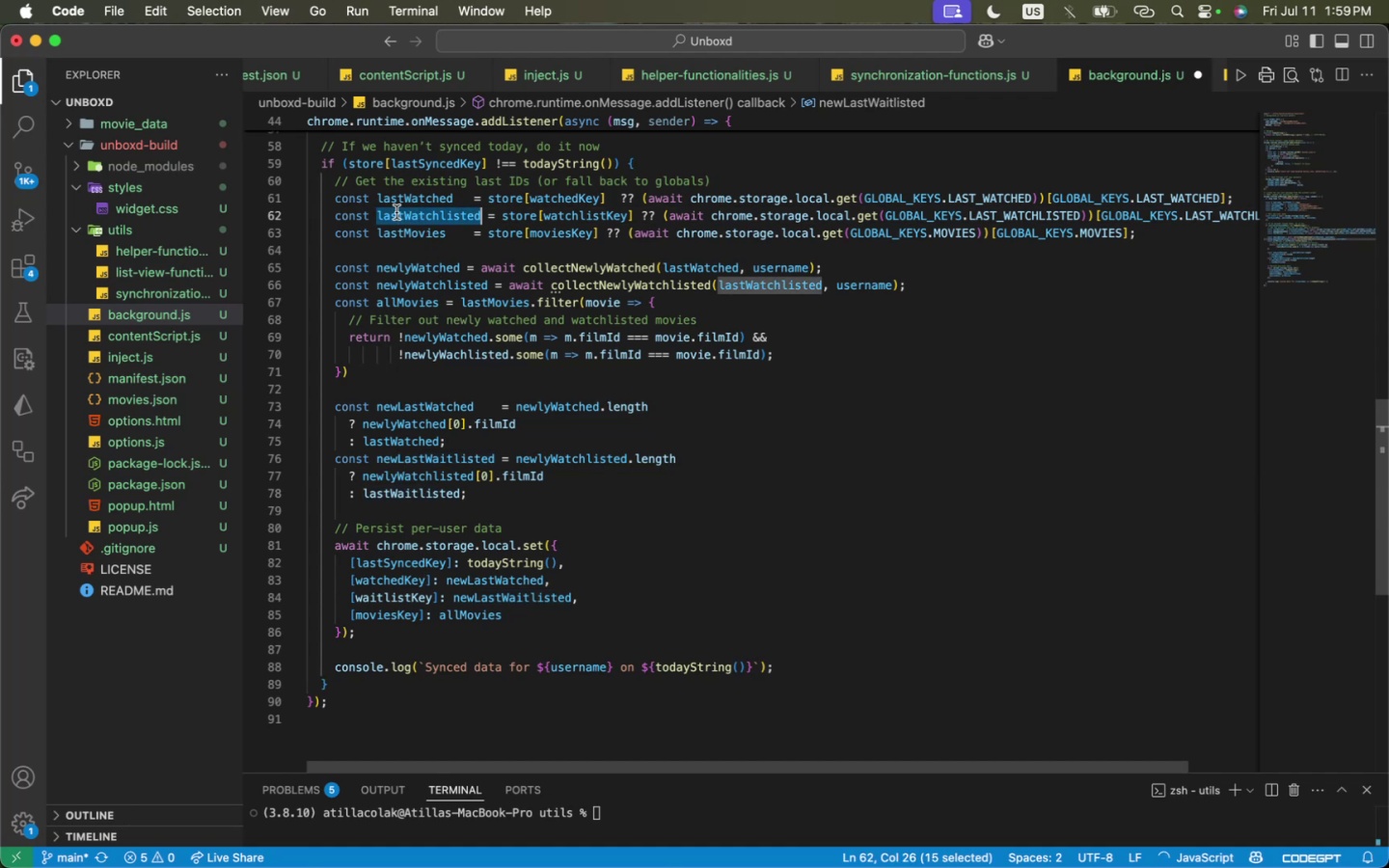 
key(Meta+C)
 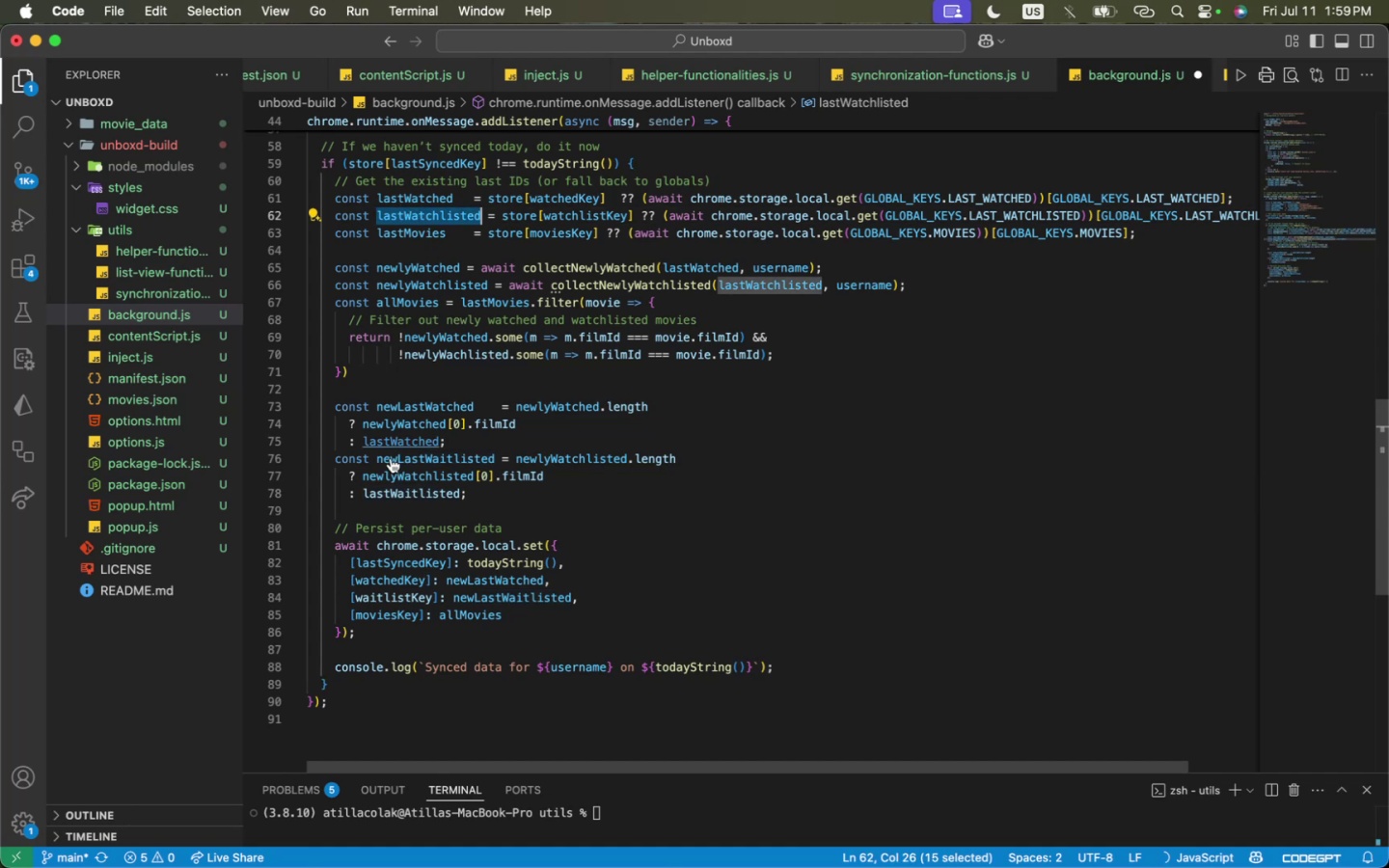 
key(Meta+C)
 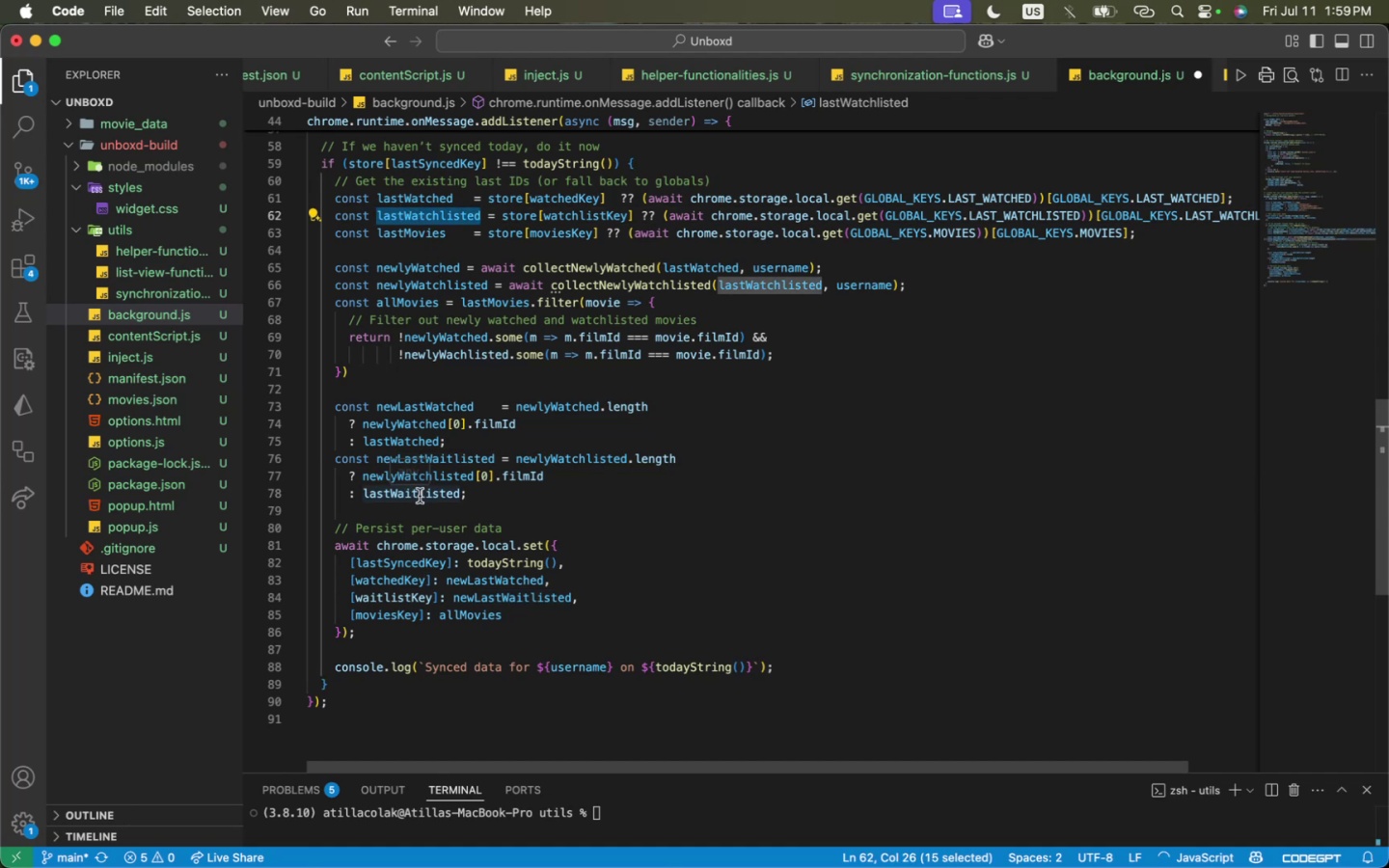 
double_click([419, 497])
 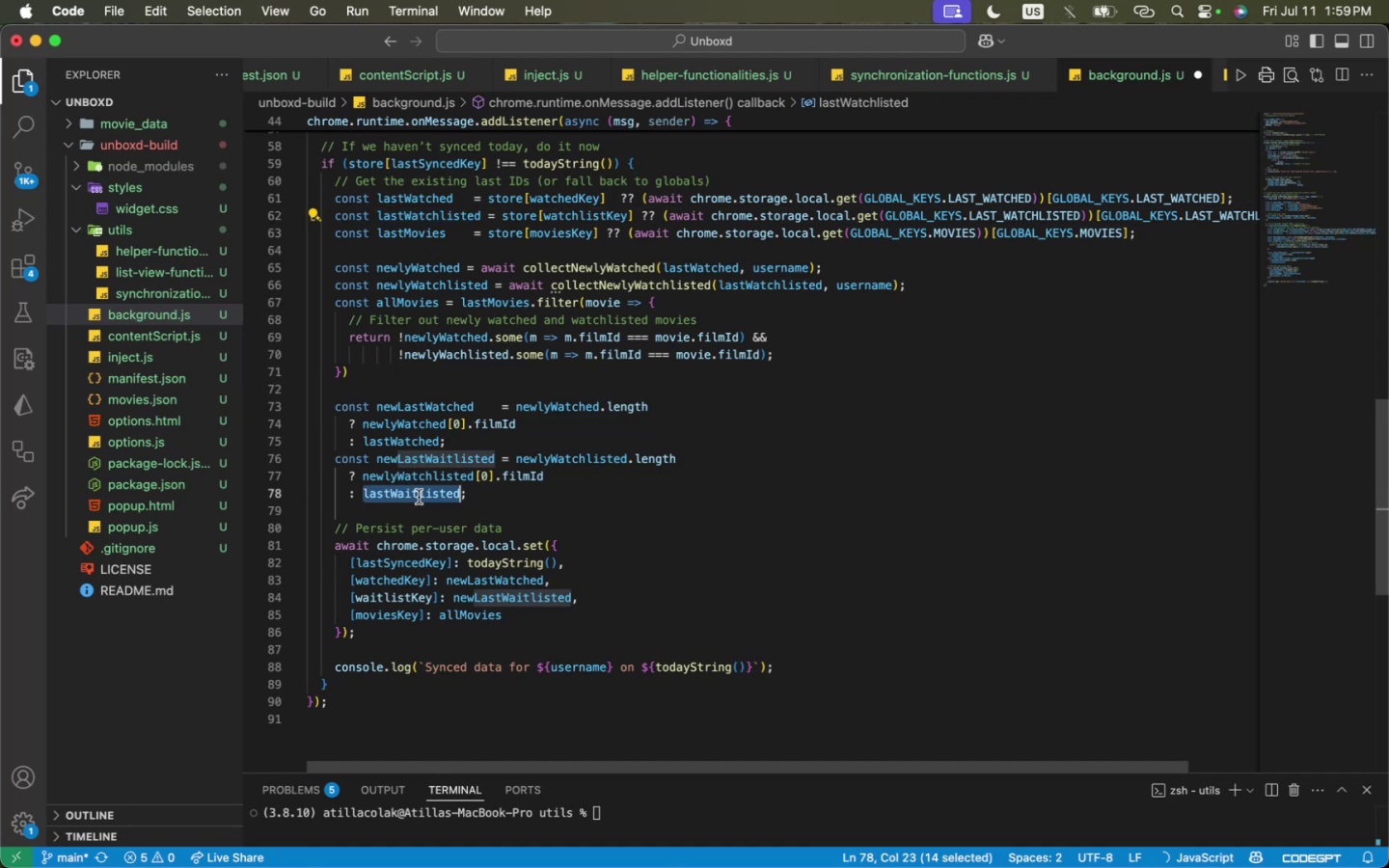 
key(Meta+CommandLeft)
 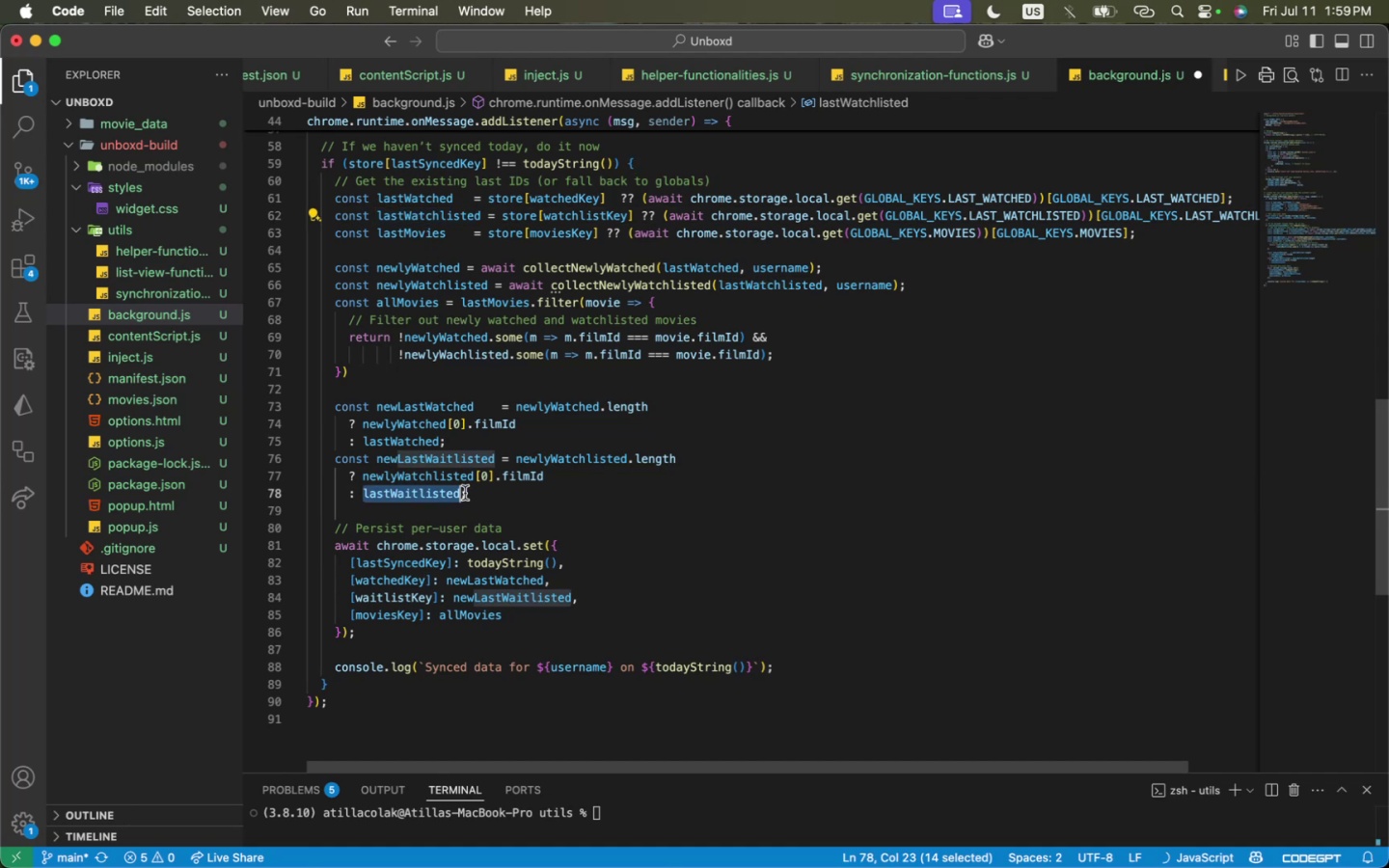 
key(Meta+V)
 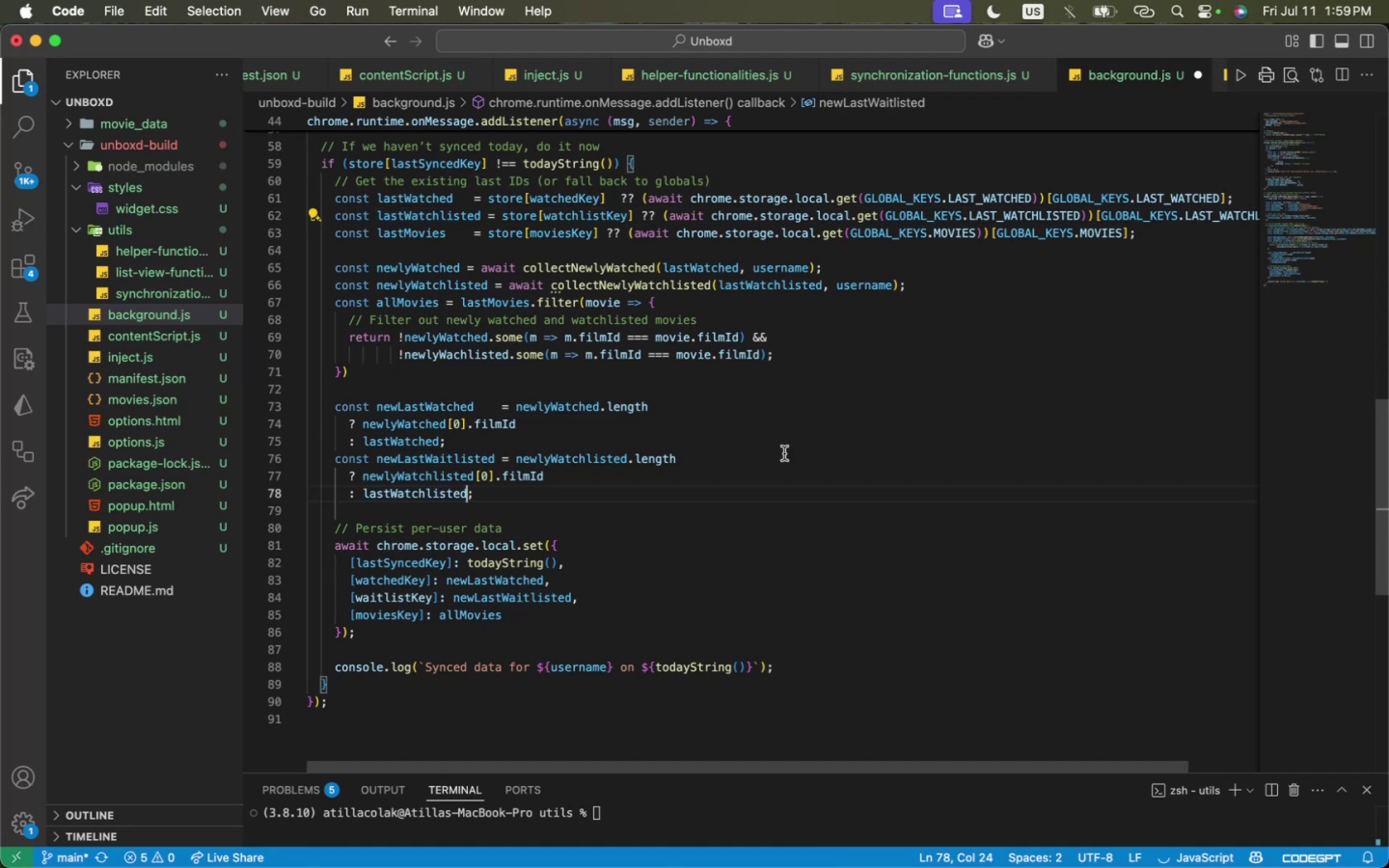 
triple_click([784, 453])
 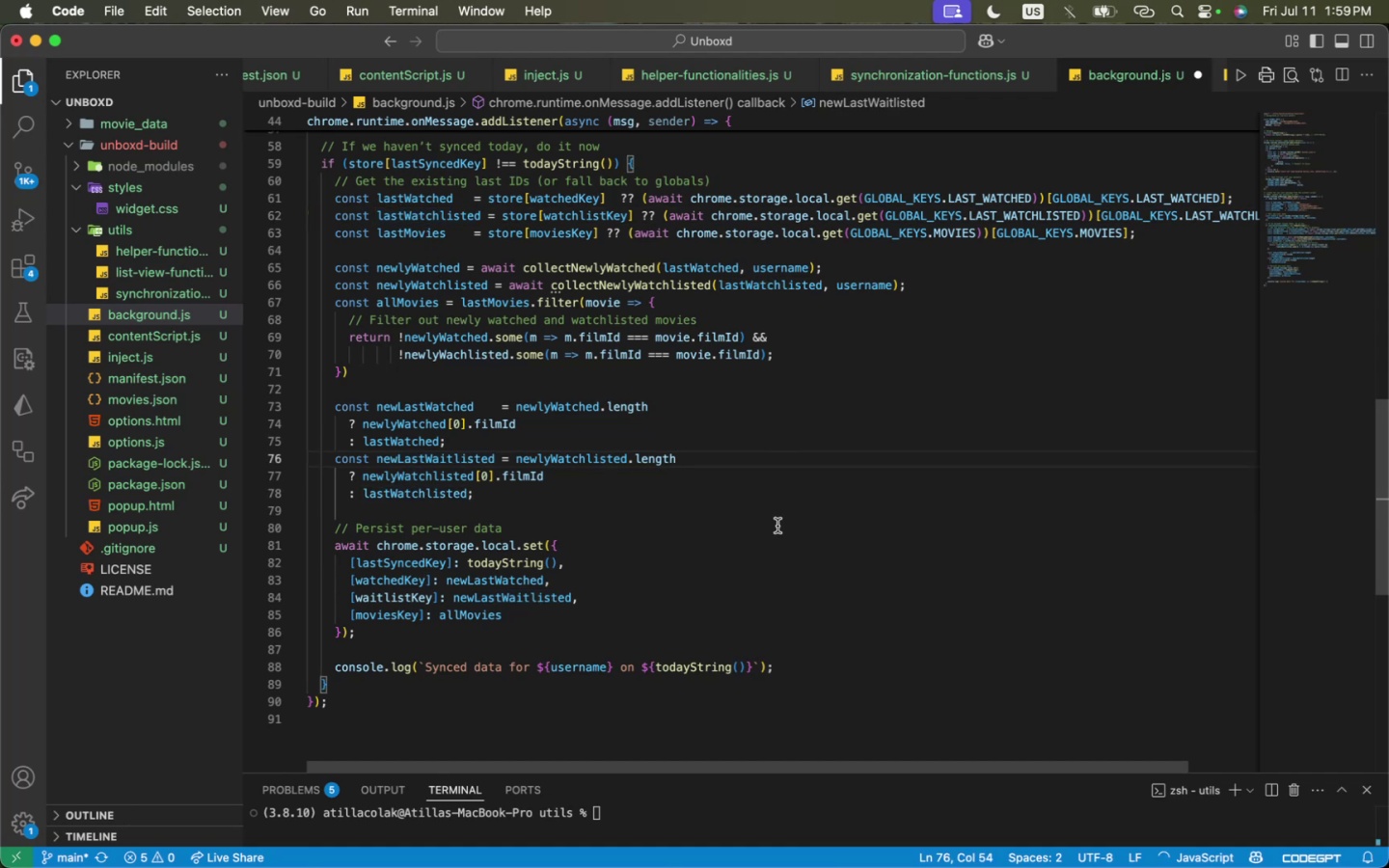 
left_click_drag(start_coordinate=[683, 604], to_coordinate=[674, 608])
 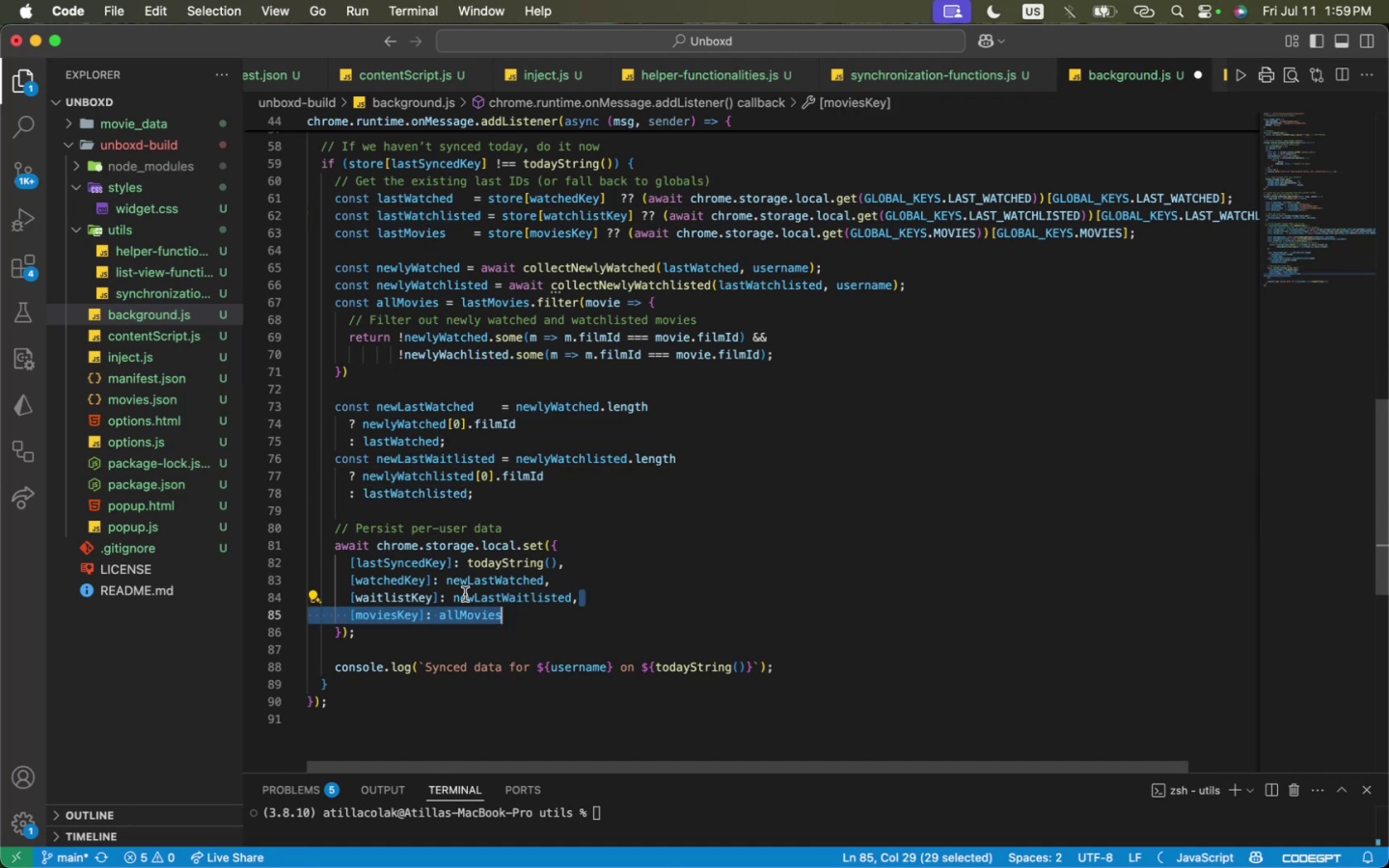 
triple_click([449, 594])
 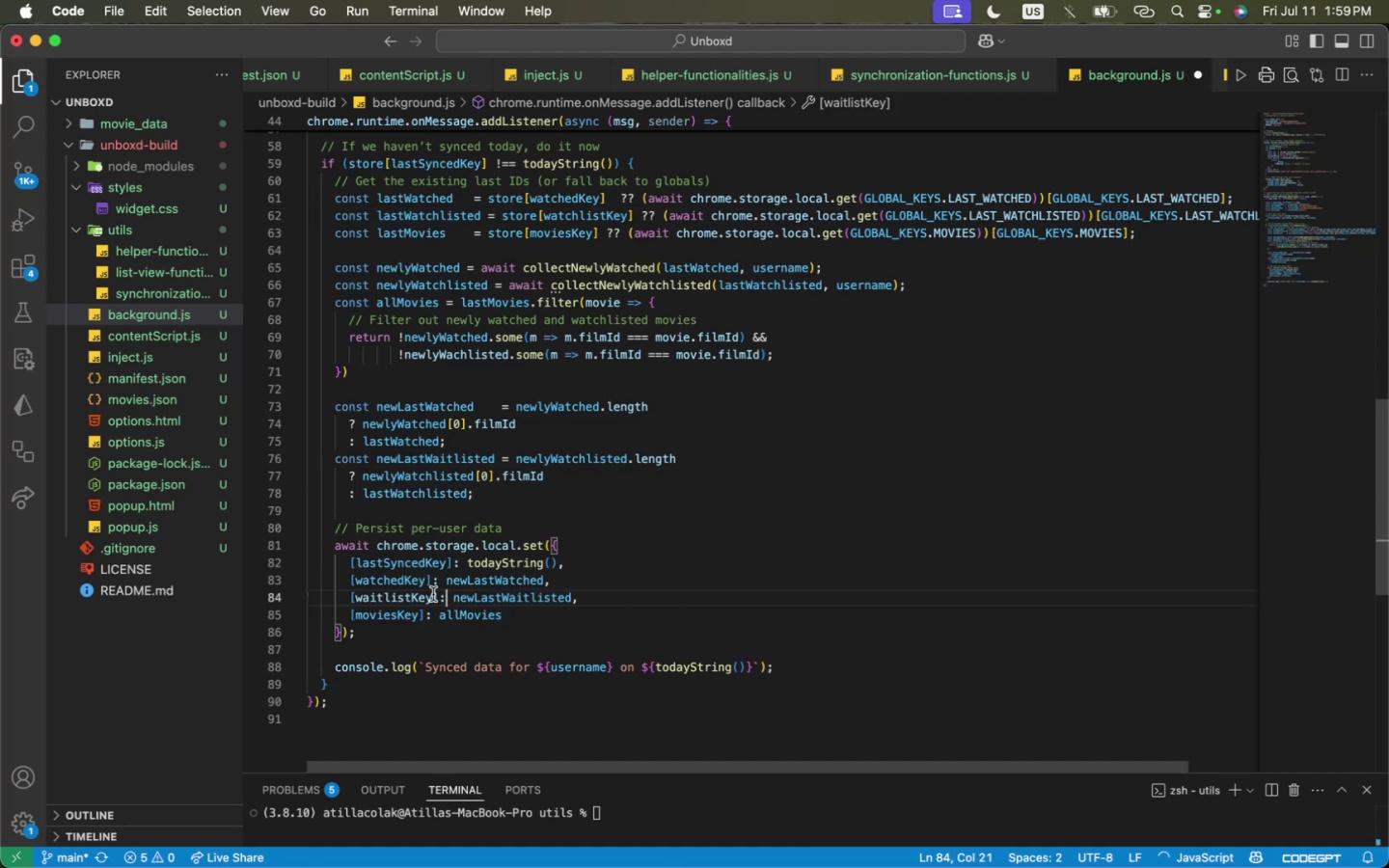 
triple_click([433, 594])
 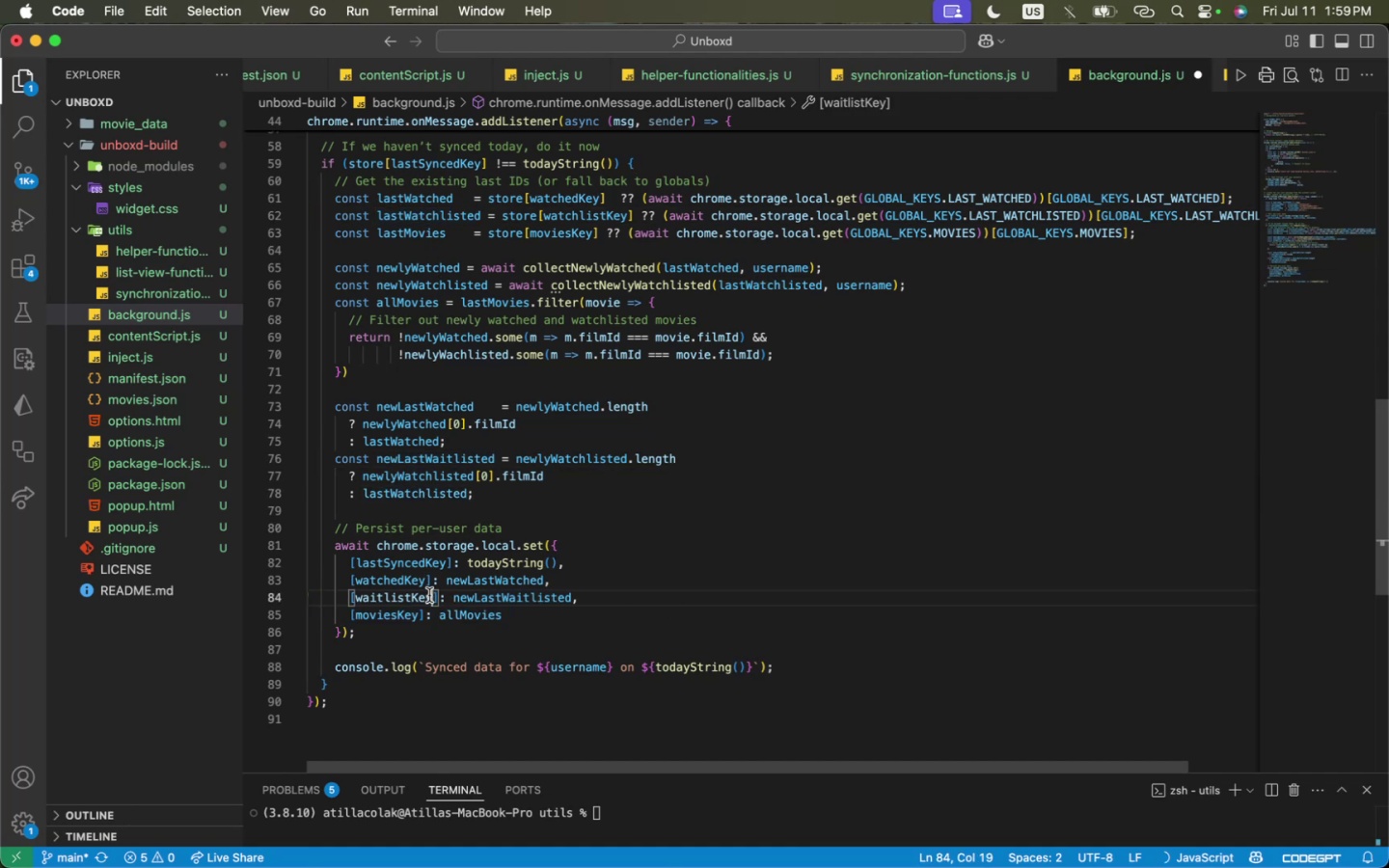 
triple_click([428, 595])
 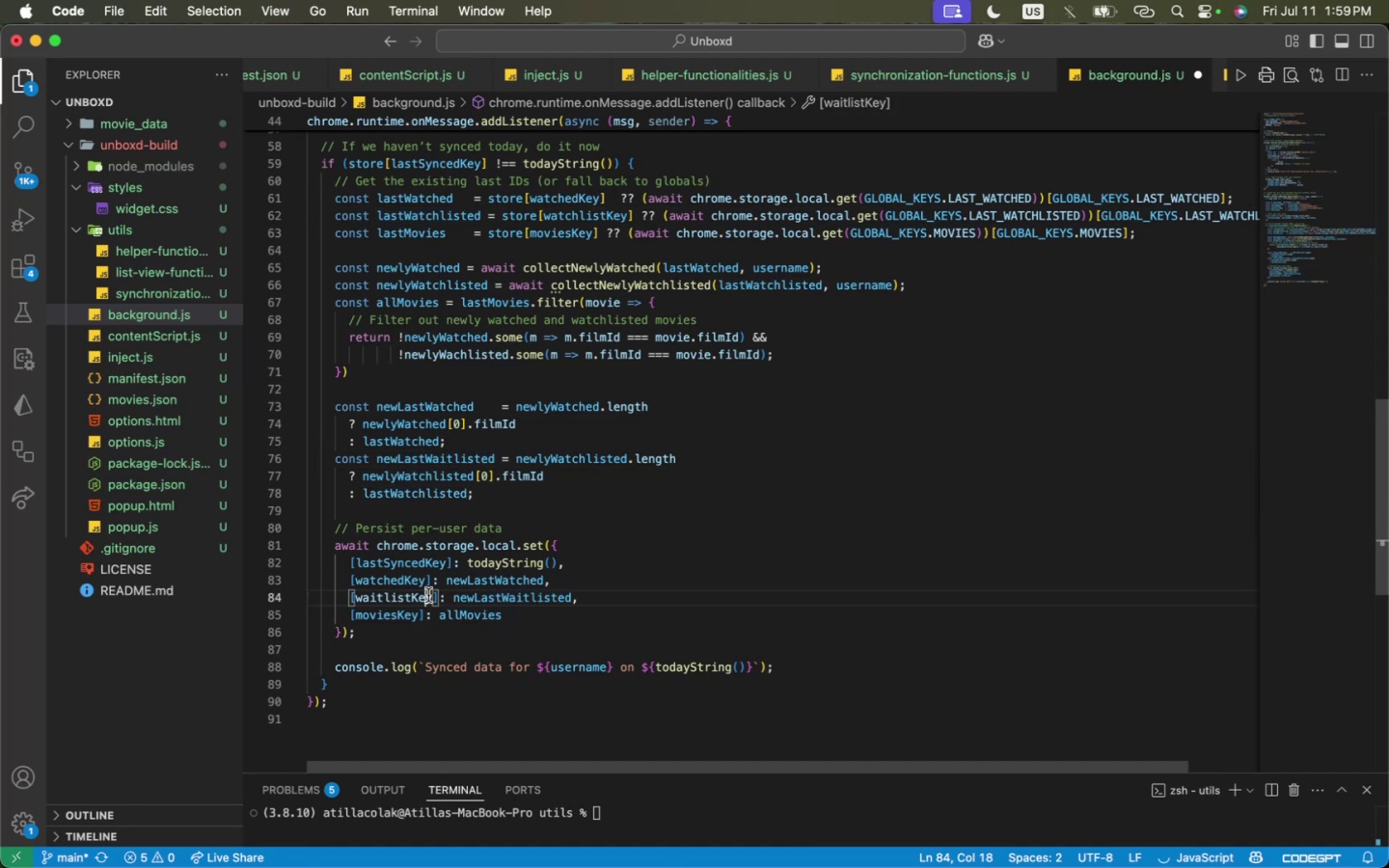 
triple_click([428, 595])
 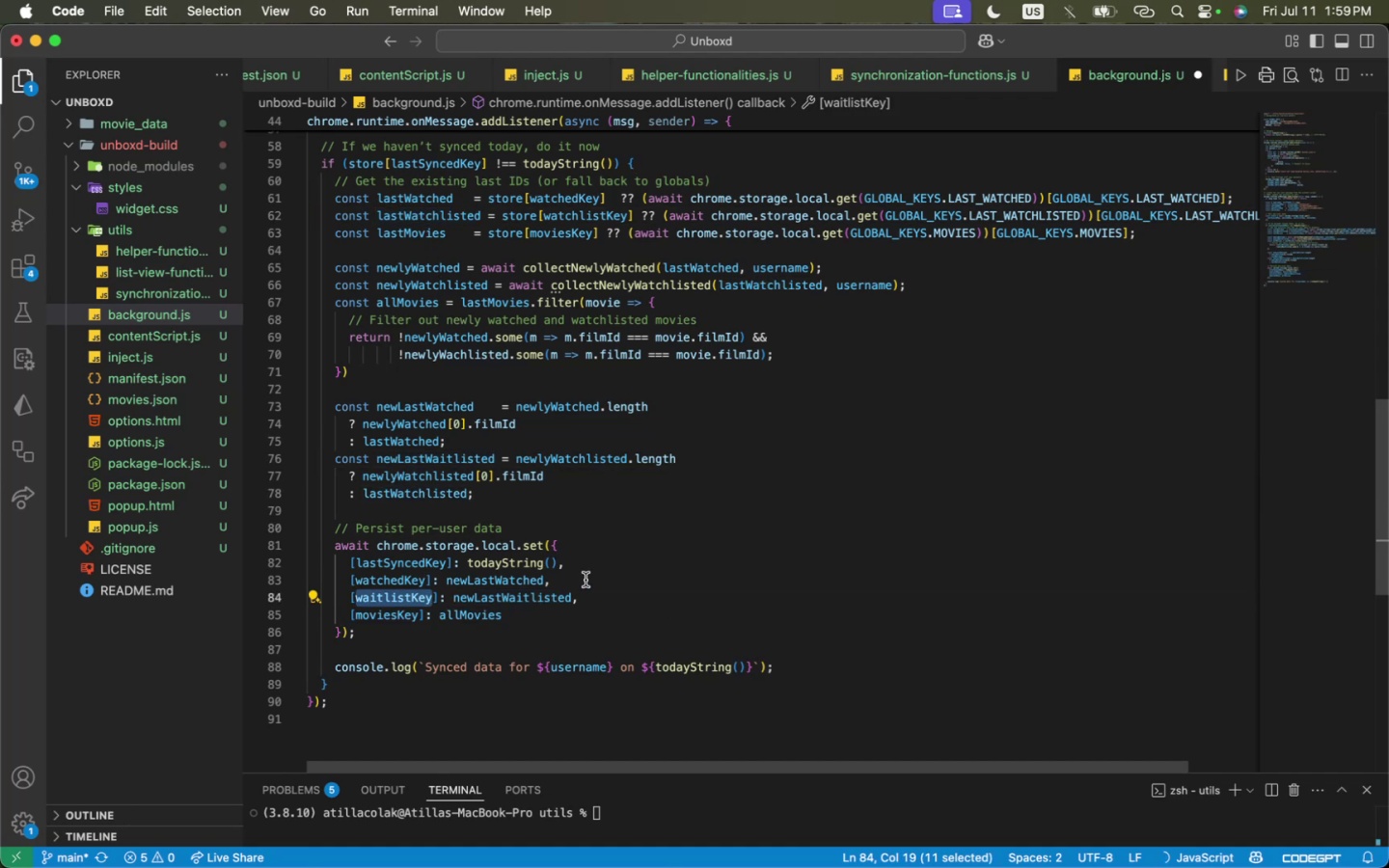 
type(watch)
 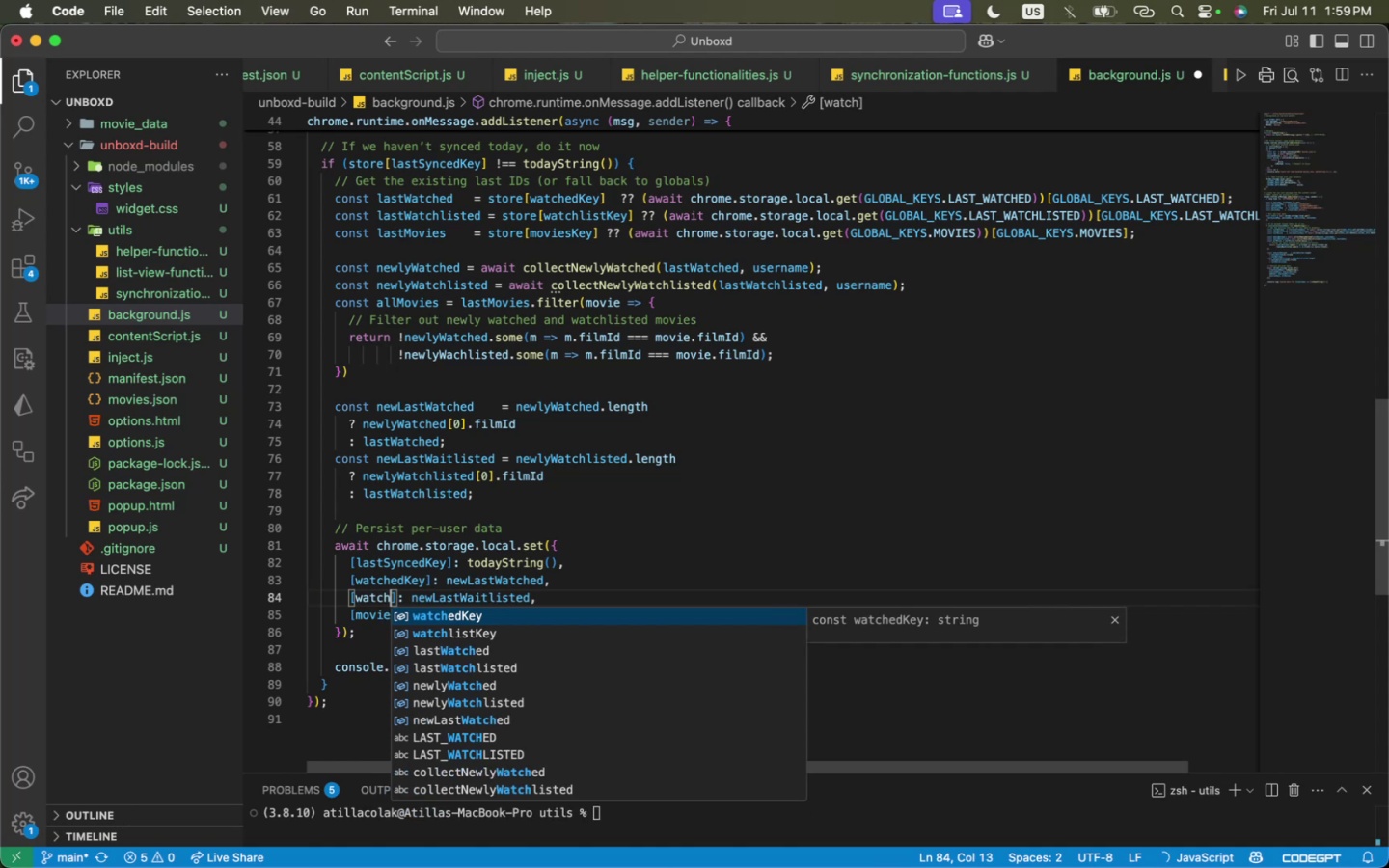 
key(ArrowDown)
 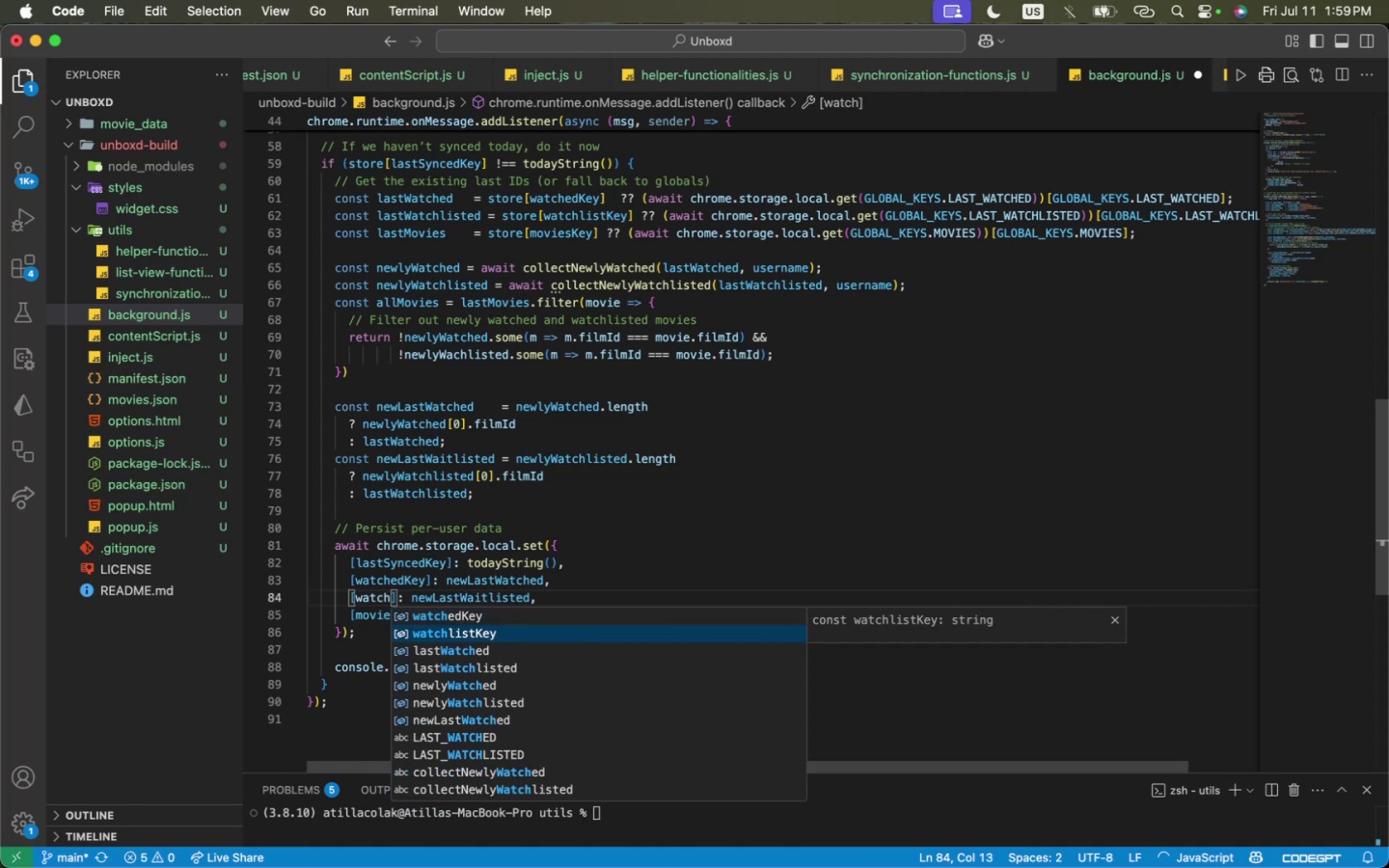 
key(Tab)
 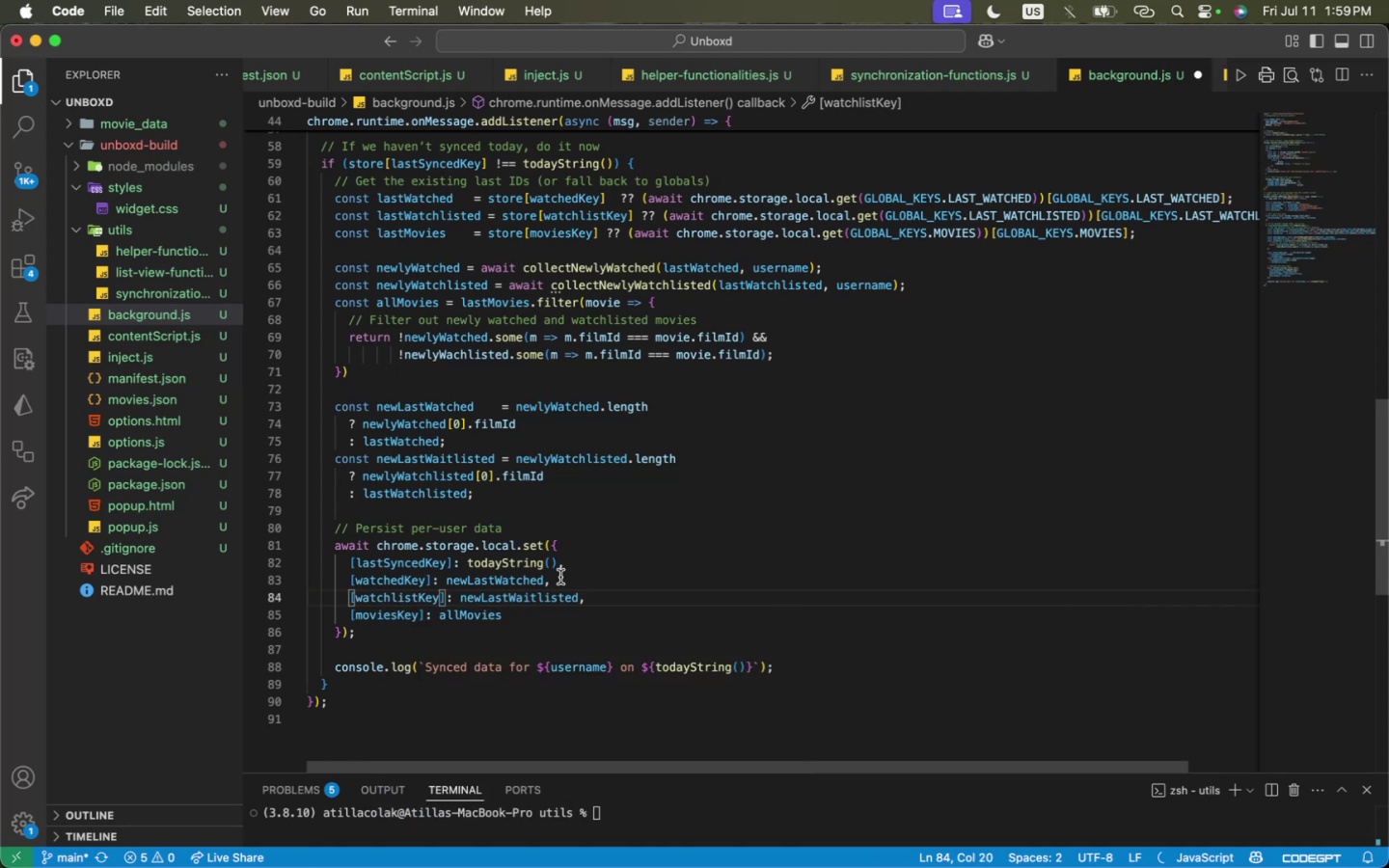 
scroll: coordinate [533, 518], scroll_direction: up, amount: 5.0
 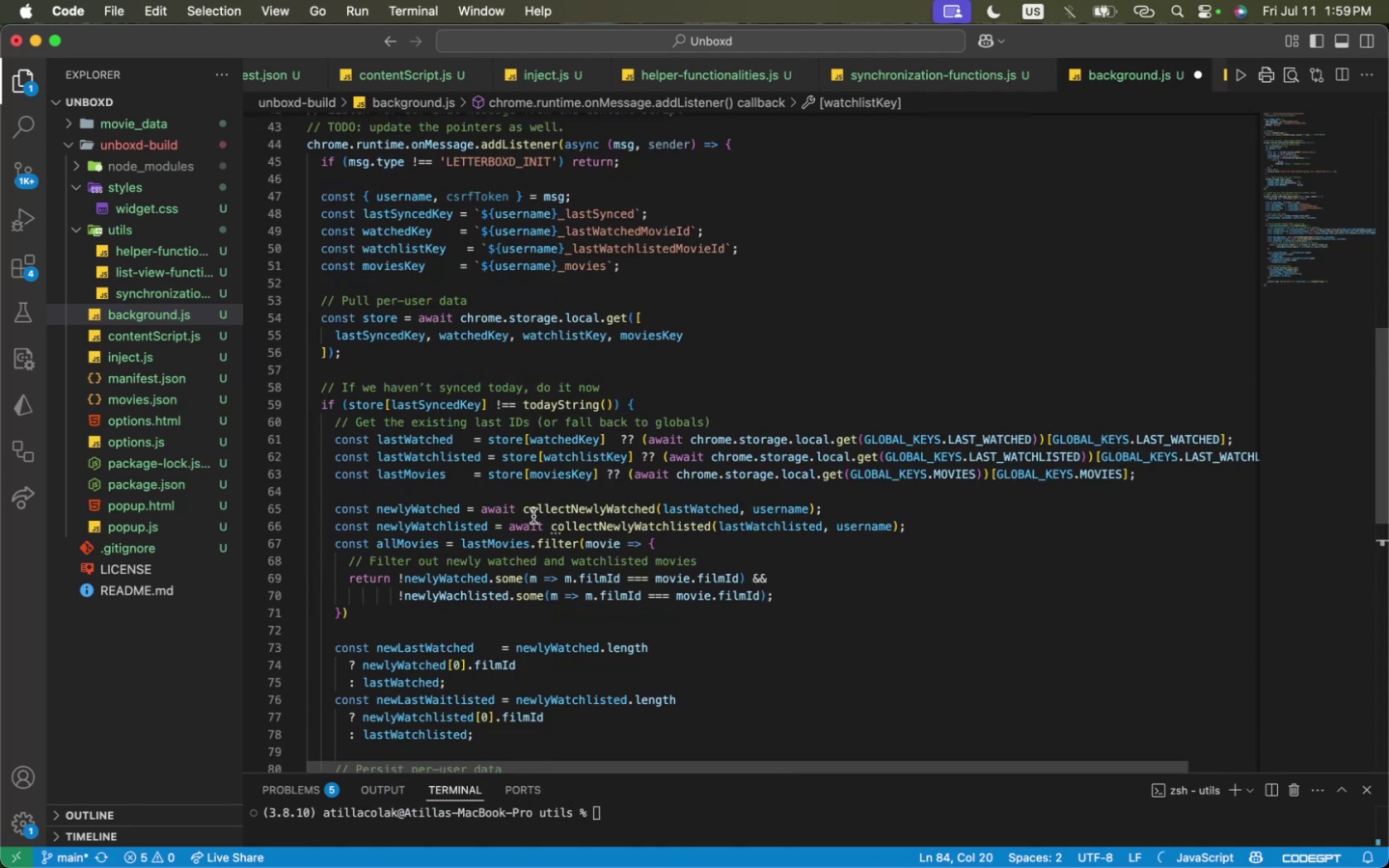 
scroll: coordinate [534, 513], scroll_direction: down, amount: 6.0
 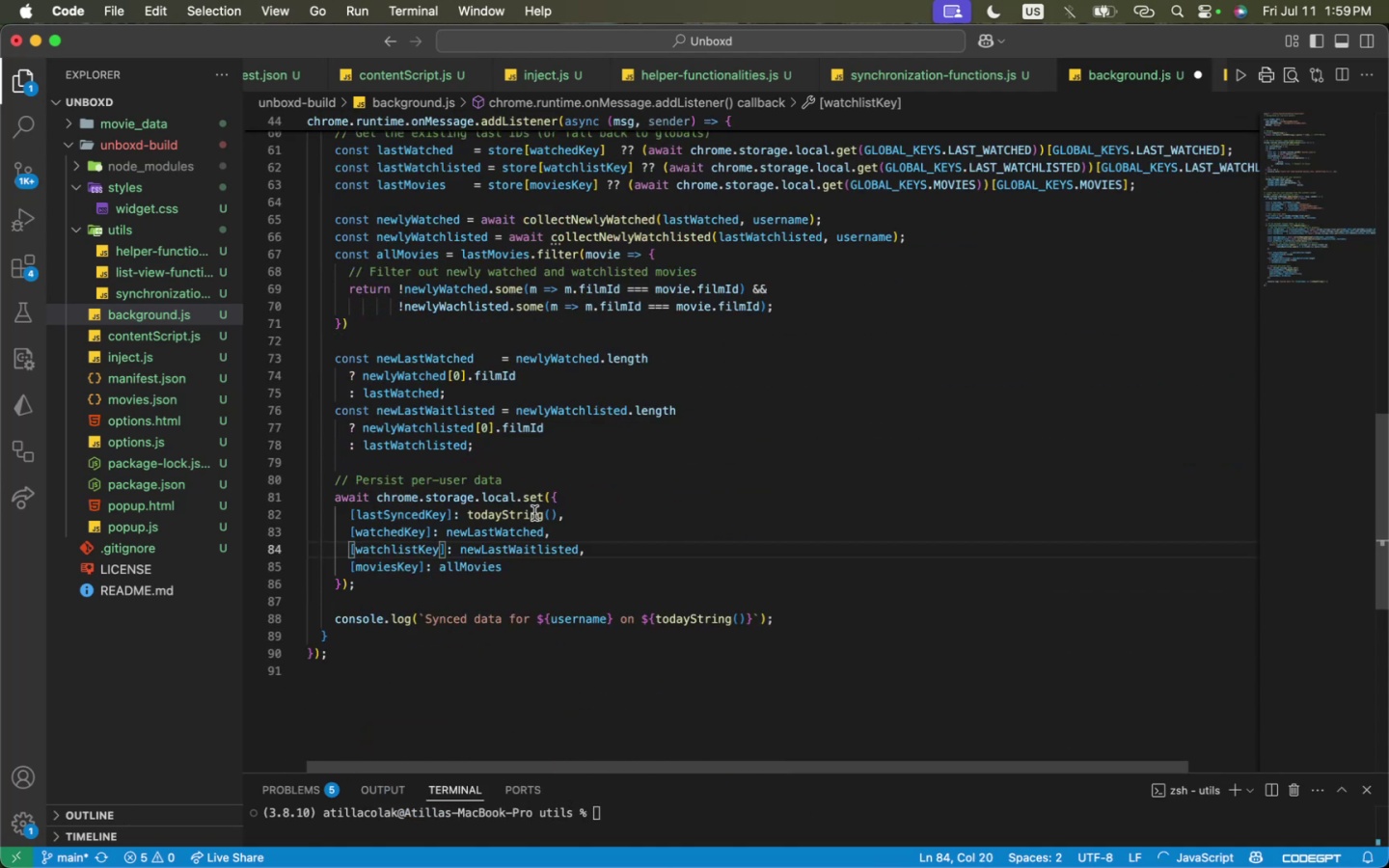 
left_click([534, 513])
 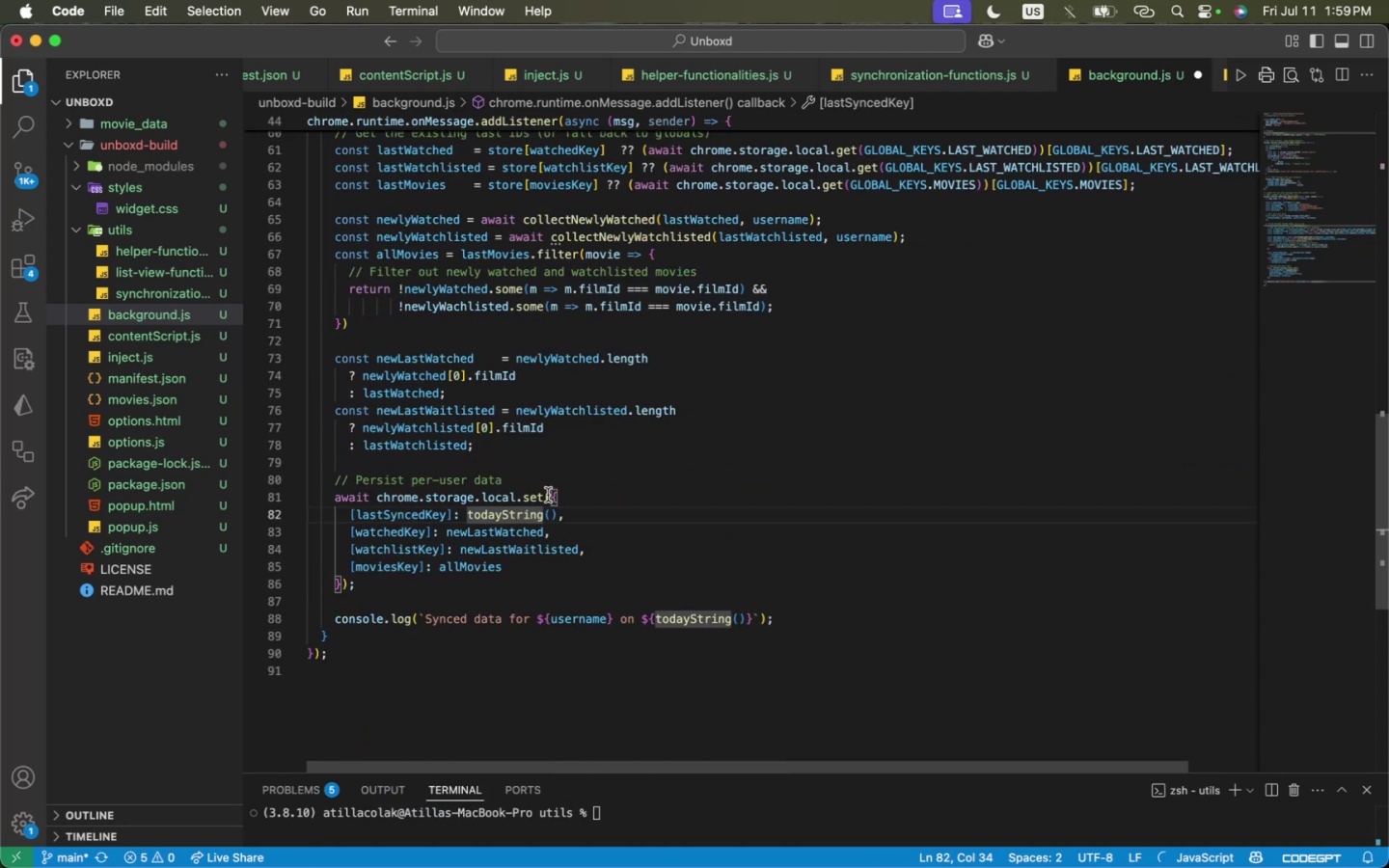 
left_click([557, 437])
 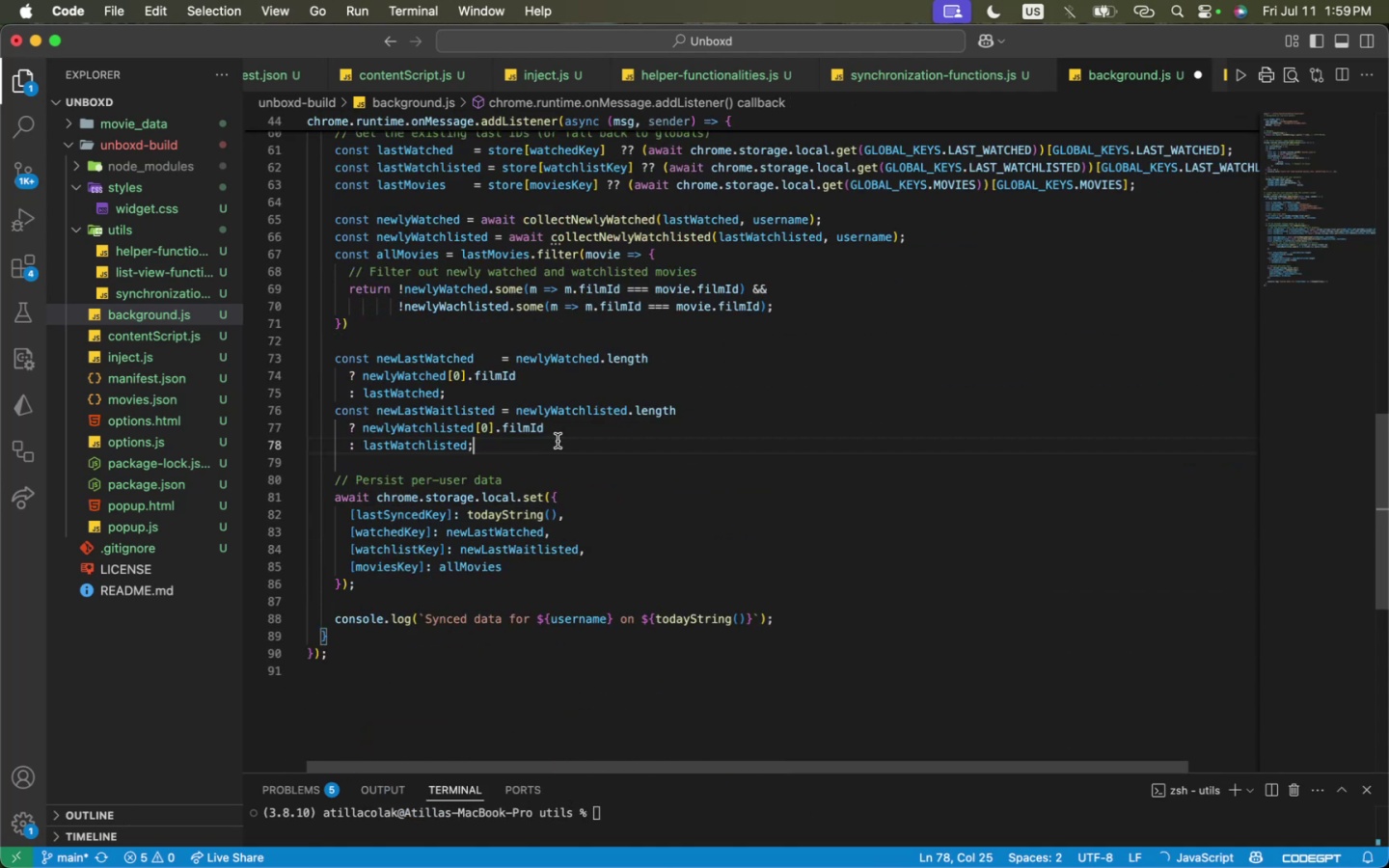 
key(Meta+CommandLeft)
 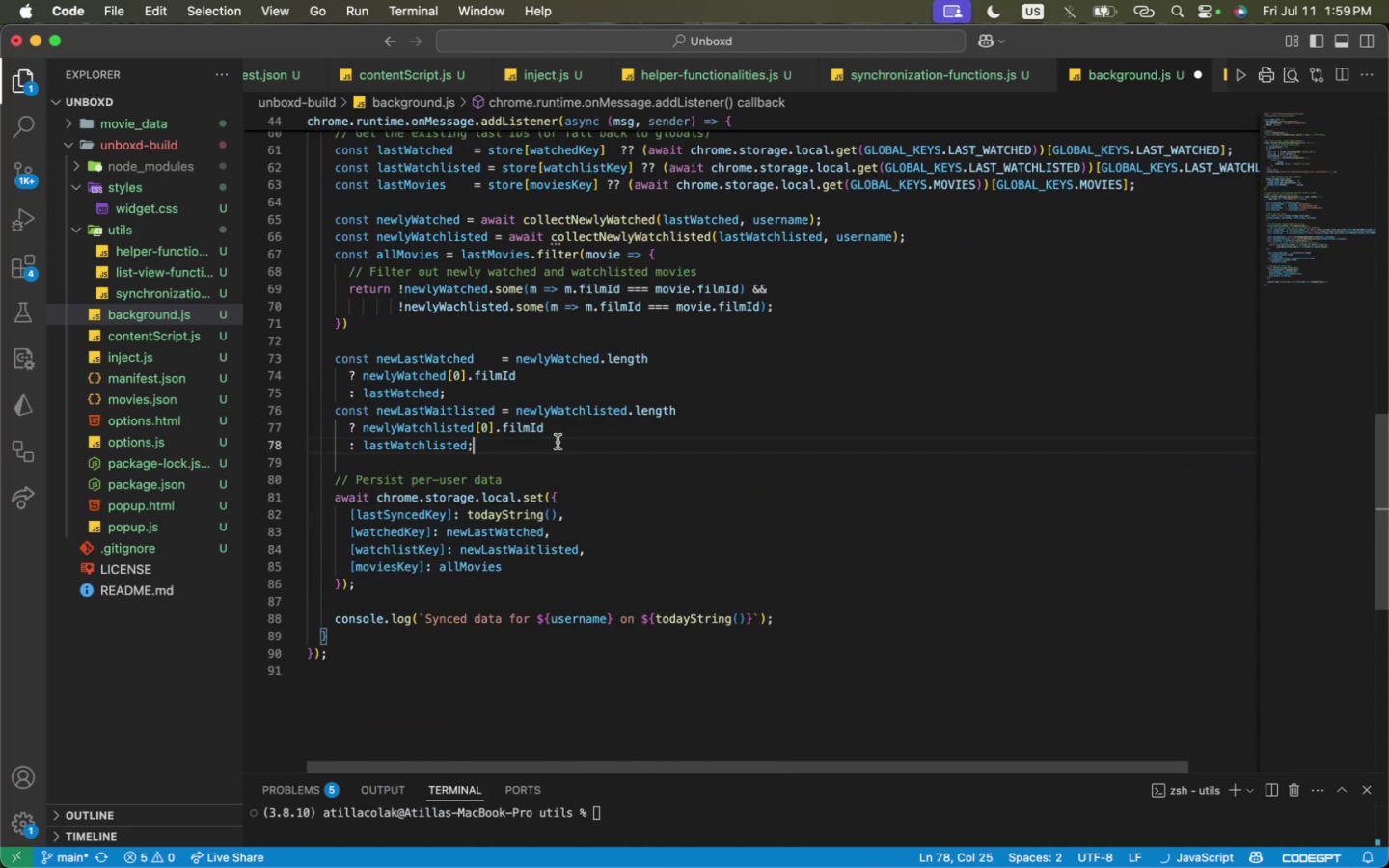 
key(Meta+S)
 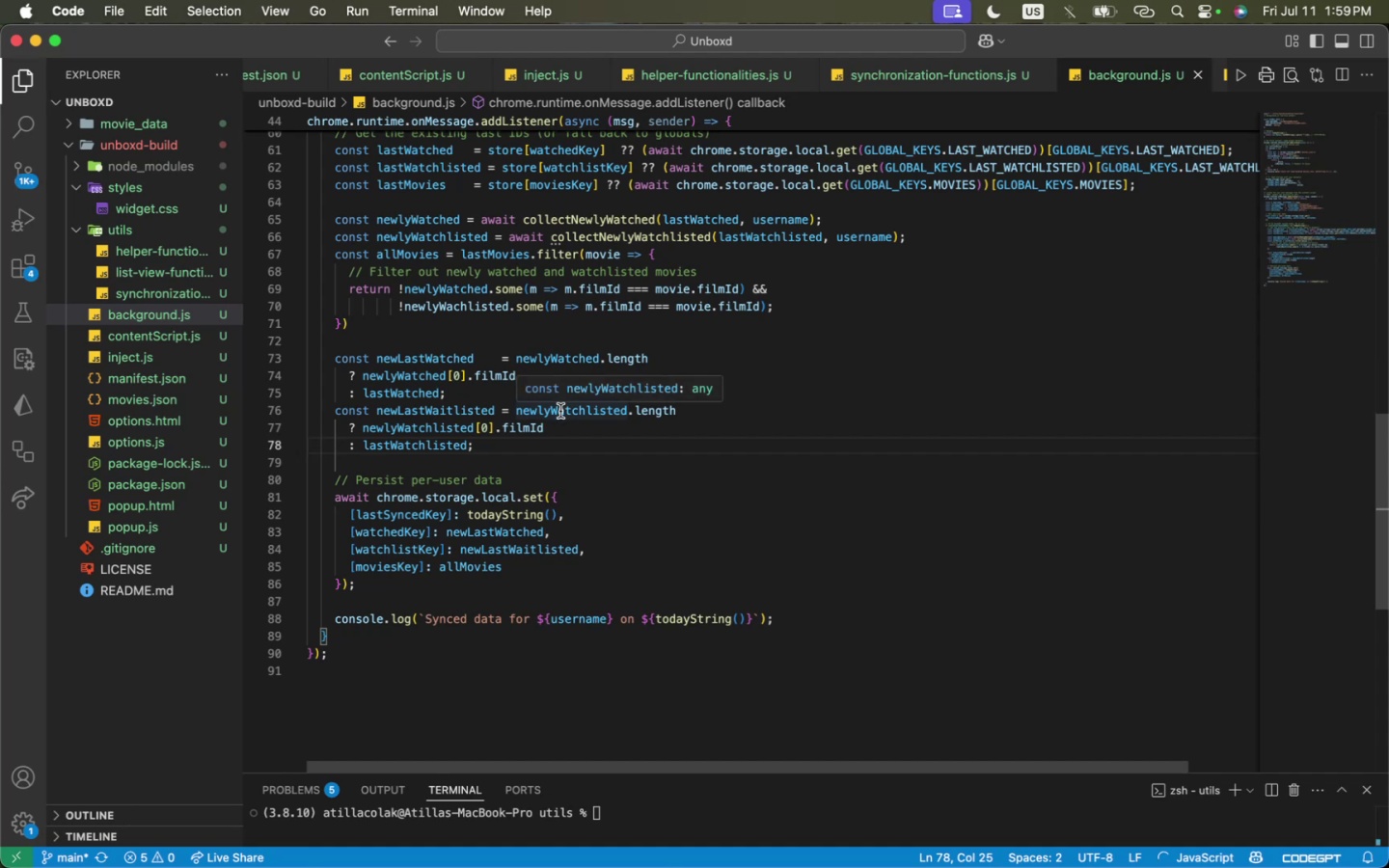 
scroll: coordinate [650, 339], scroll_direction: up, amount: 1.0
 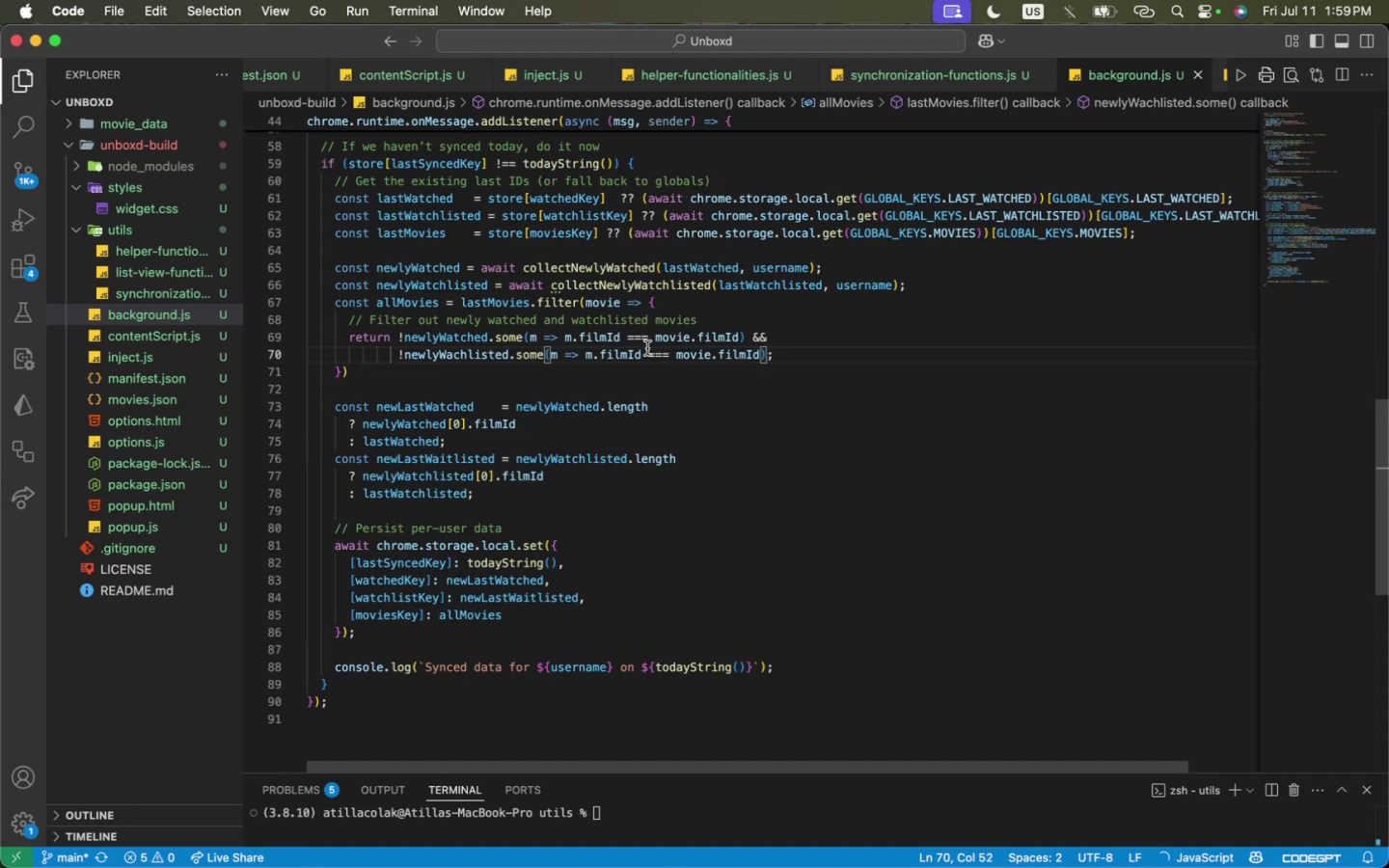 
left_click([647, 364])
 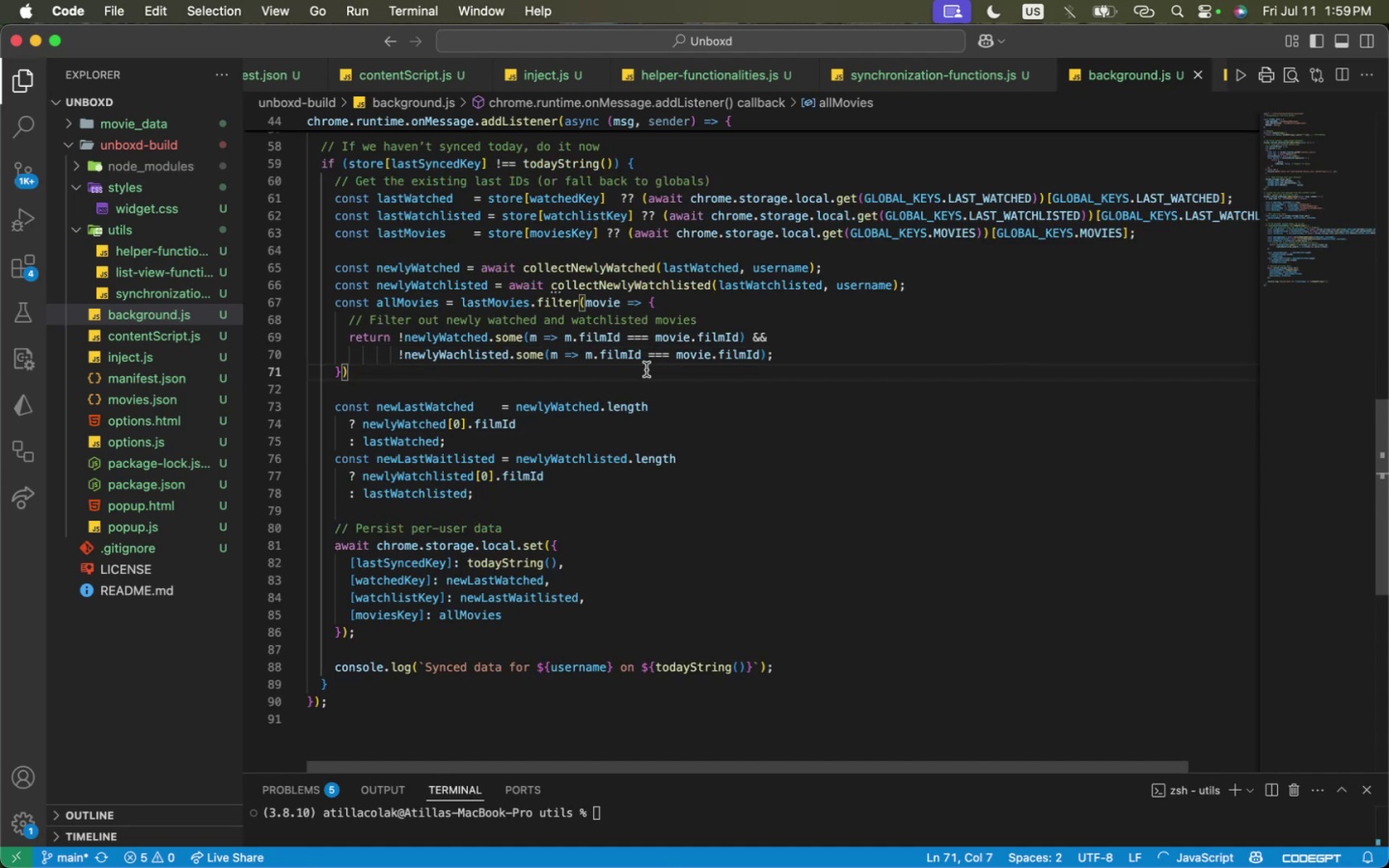 
scroll: coordinate [646, 371], scroll_direction: up, amount: 1.0
 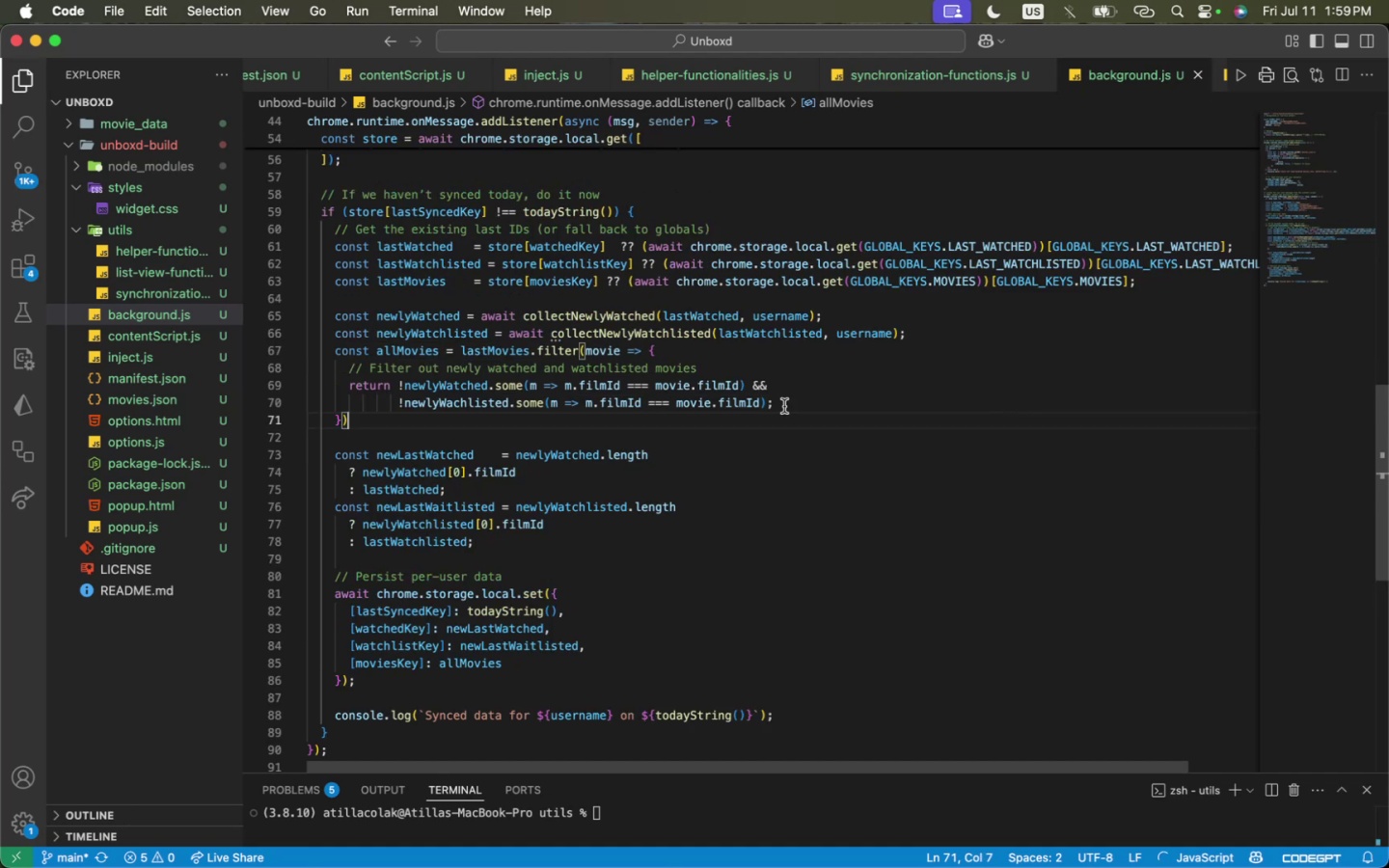 
left_click([563, 399])
 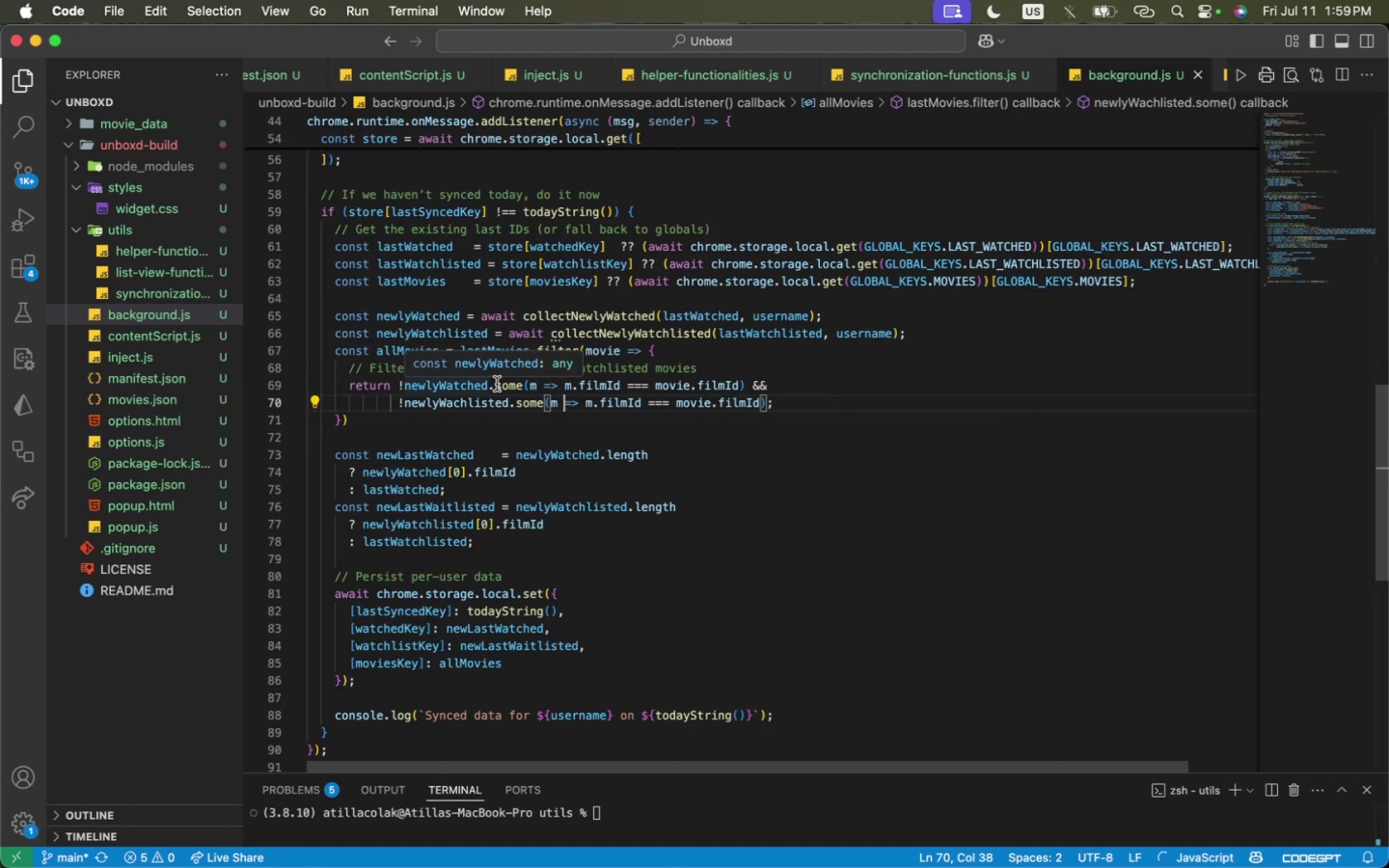 
left_click([499, 384])
 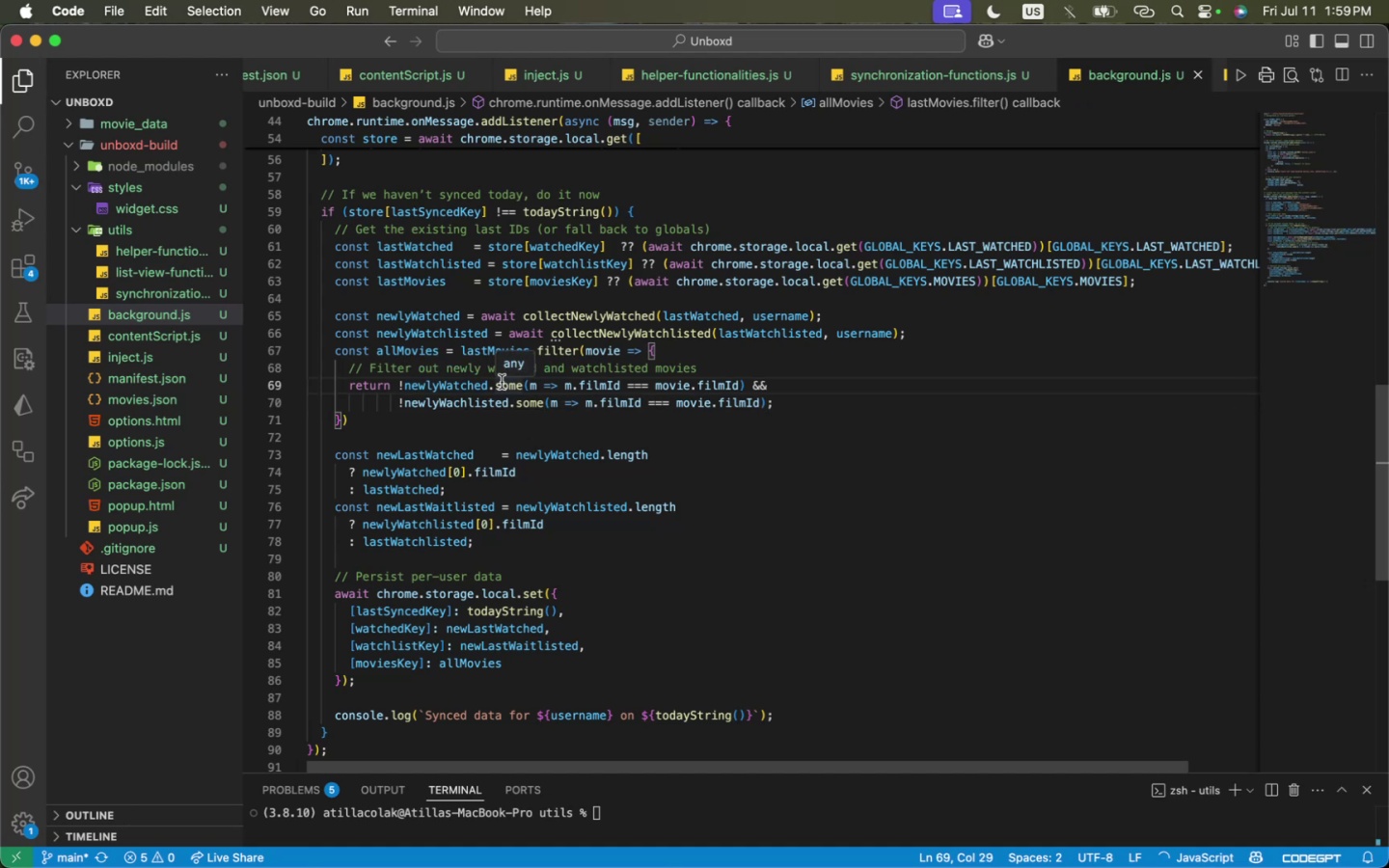 
hold_key(key=CommandLeft, duration=0.73)
left_click([502, 382])
 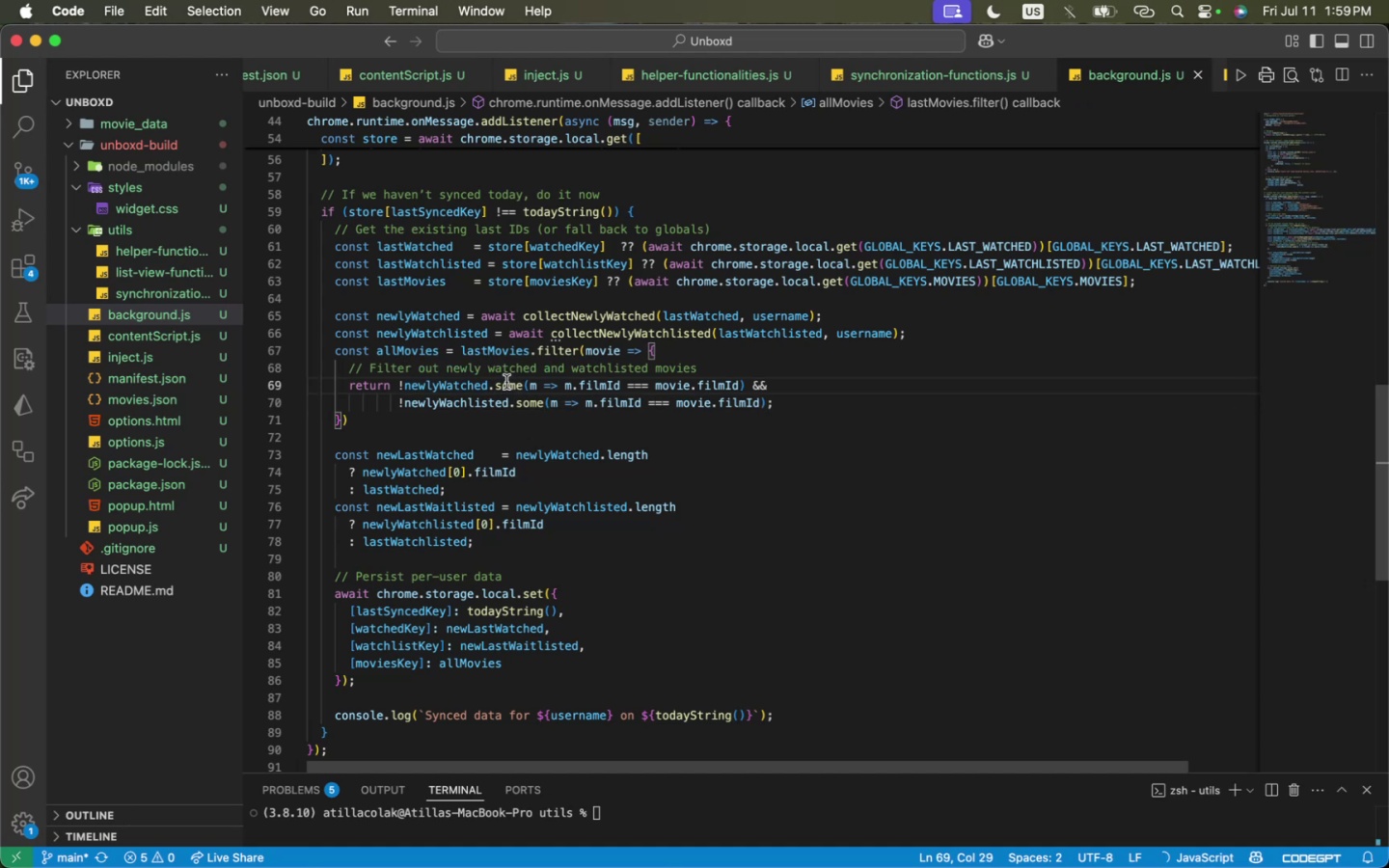 
left_click([530, 383])
 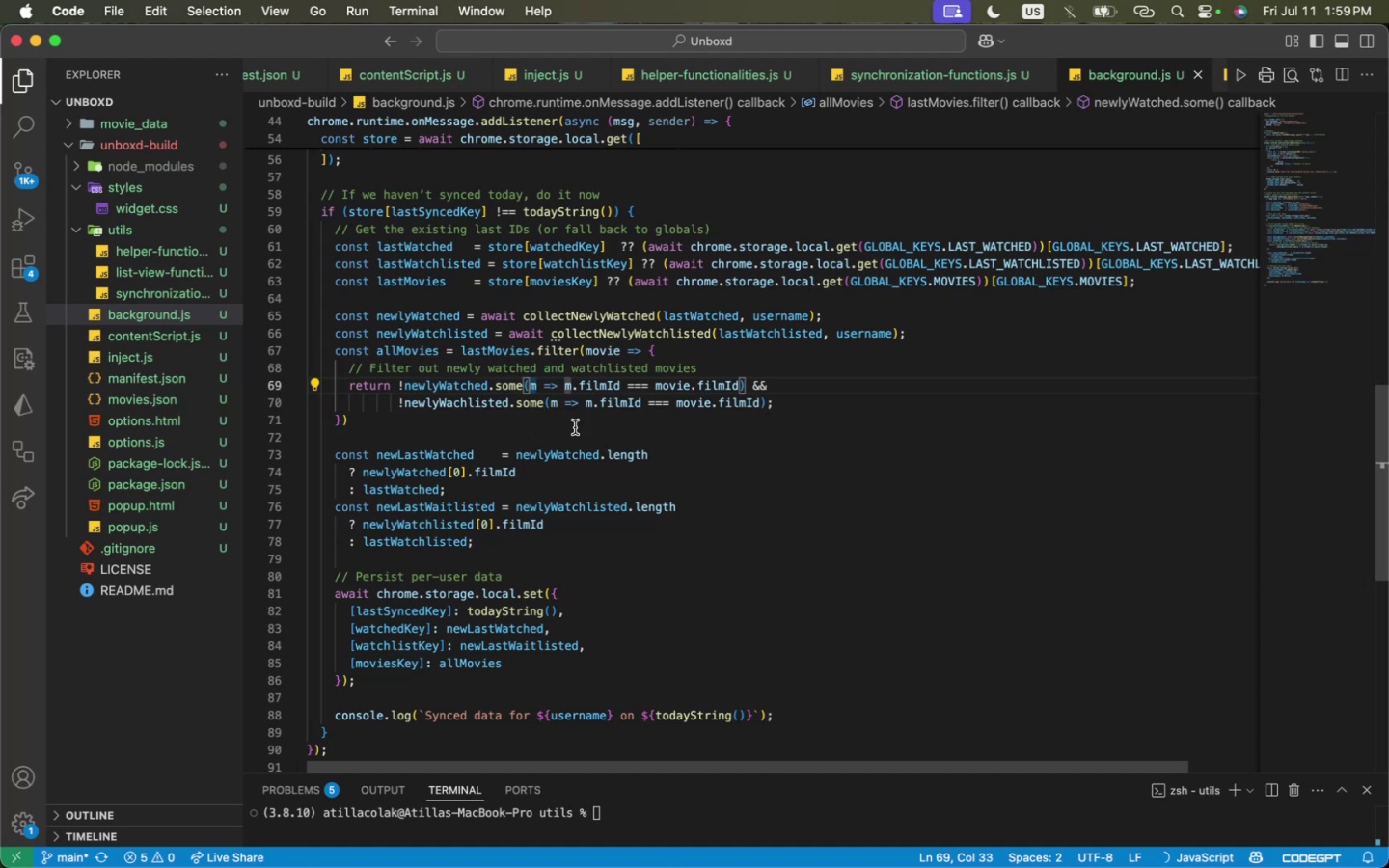 
double_click([438, 397])
 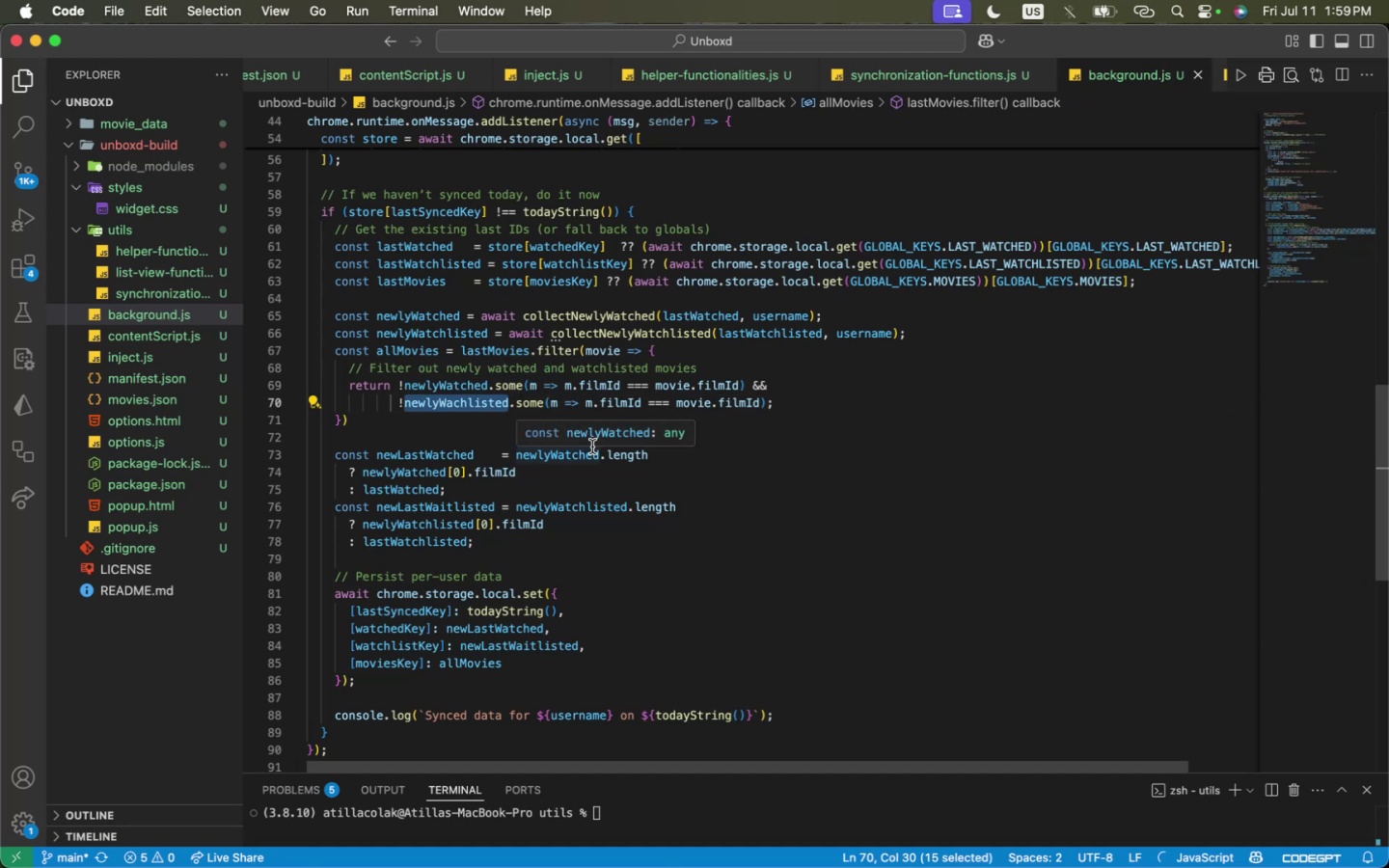 
type(newly)
 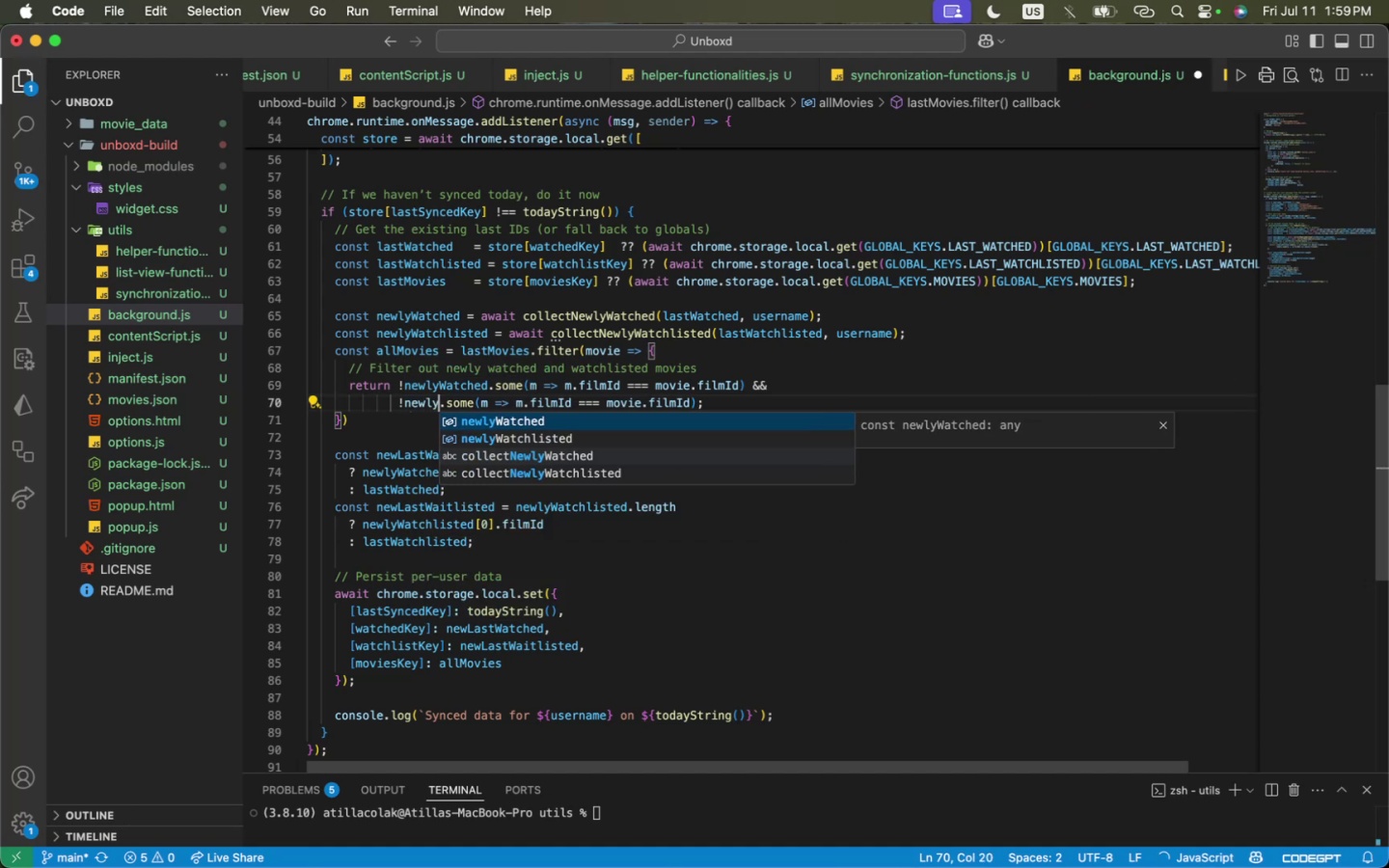 
key(ArrowDown)
 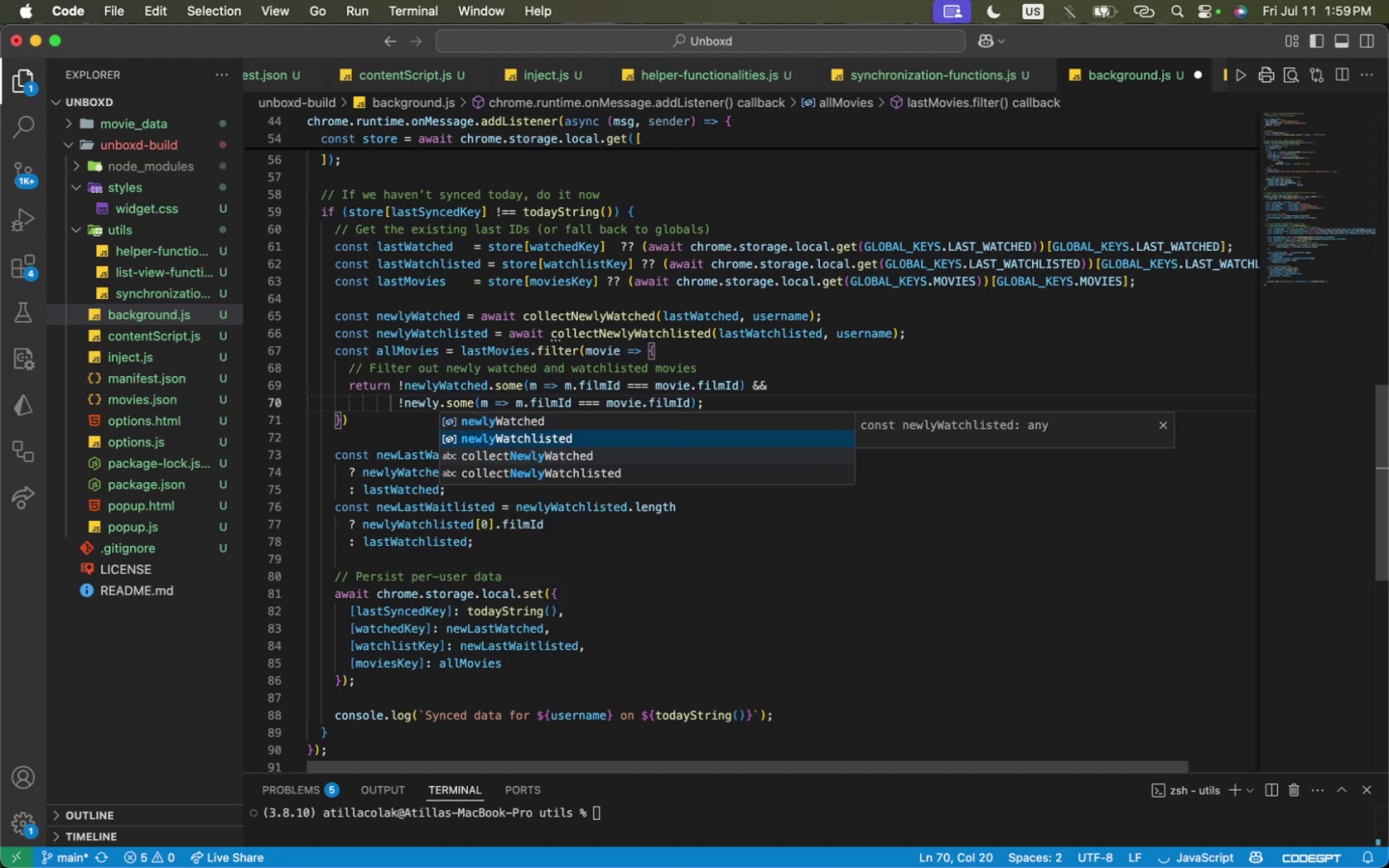 
key(Tab)
 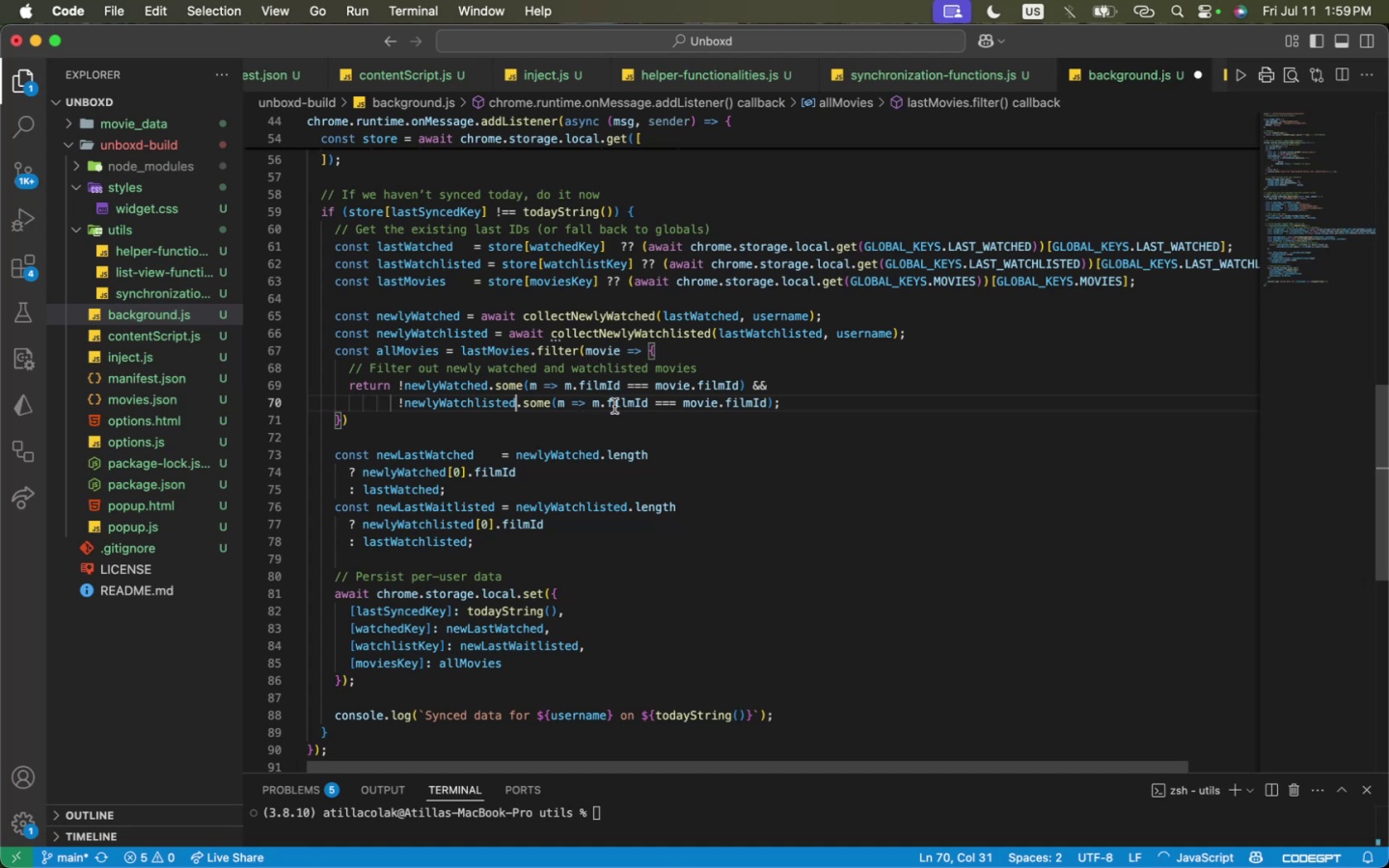 
type(fil)
key(Backspace)
key(Backspace)
key(Backspace)
type(ti)
key(Backspace)
key(Backspace)
key(Backspace)
type(.titl)
 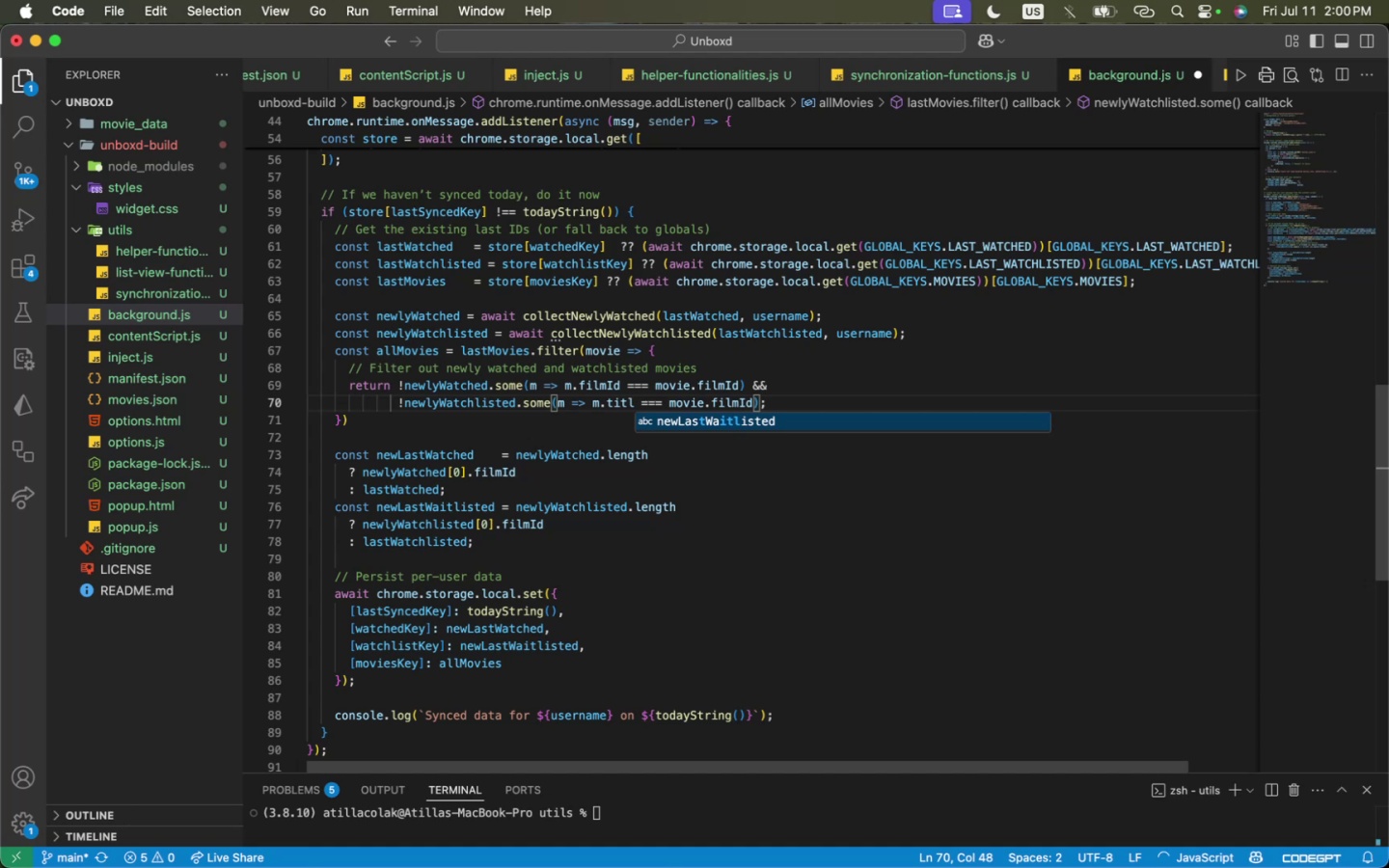 
wait(20.81)
 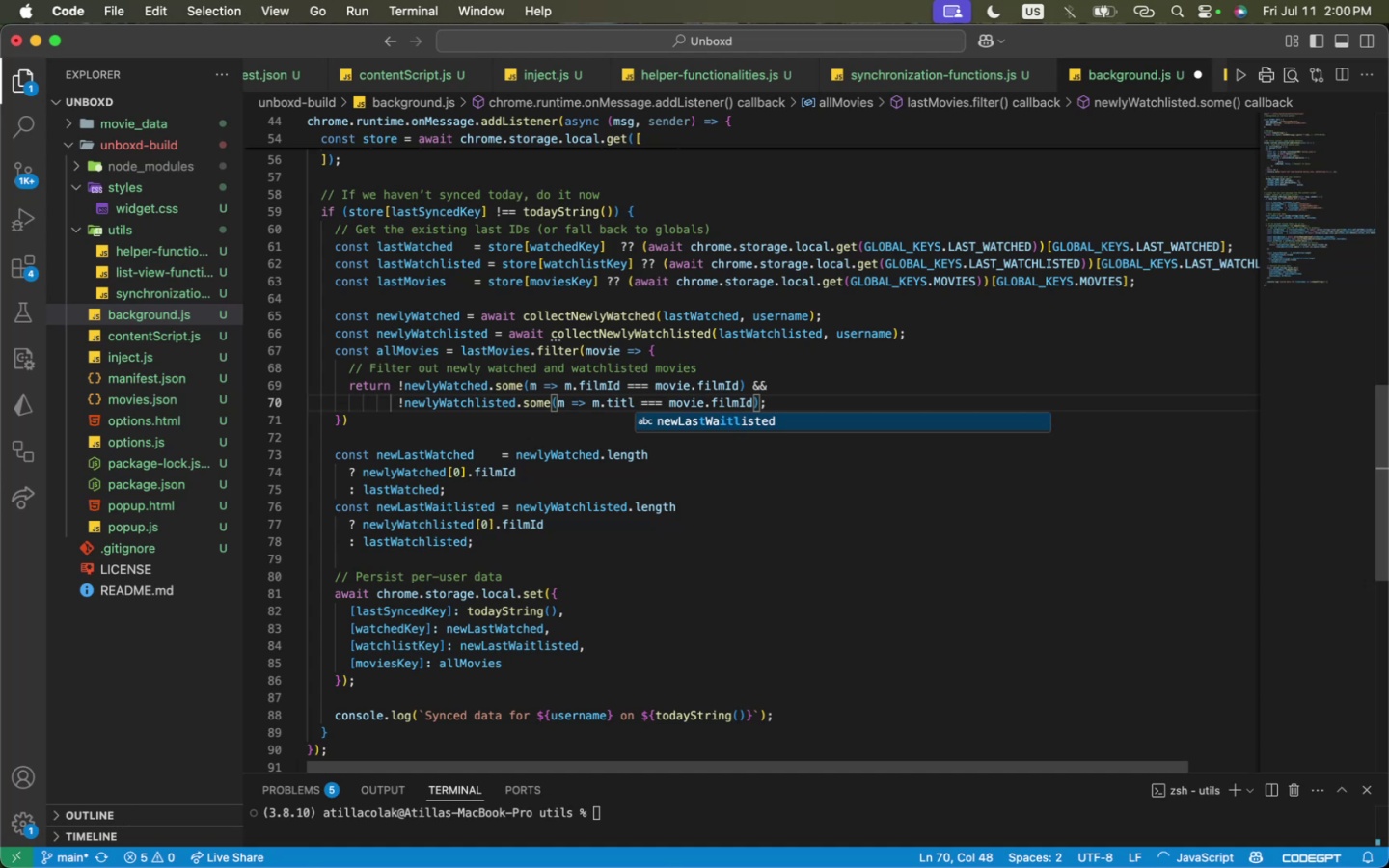 
key(E)
 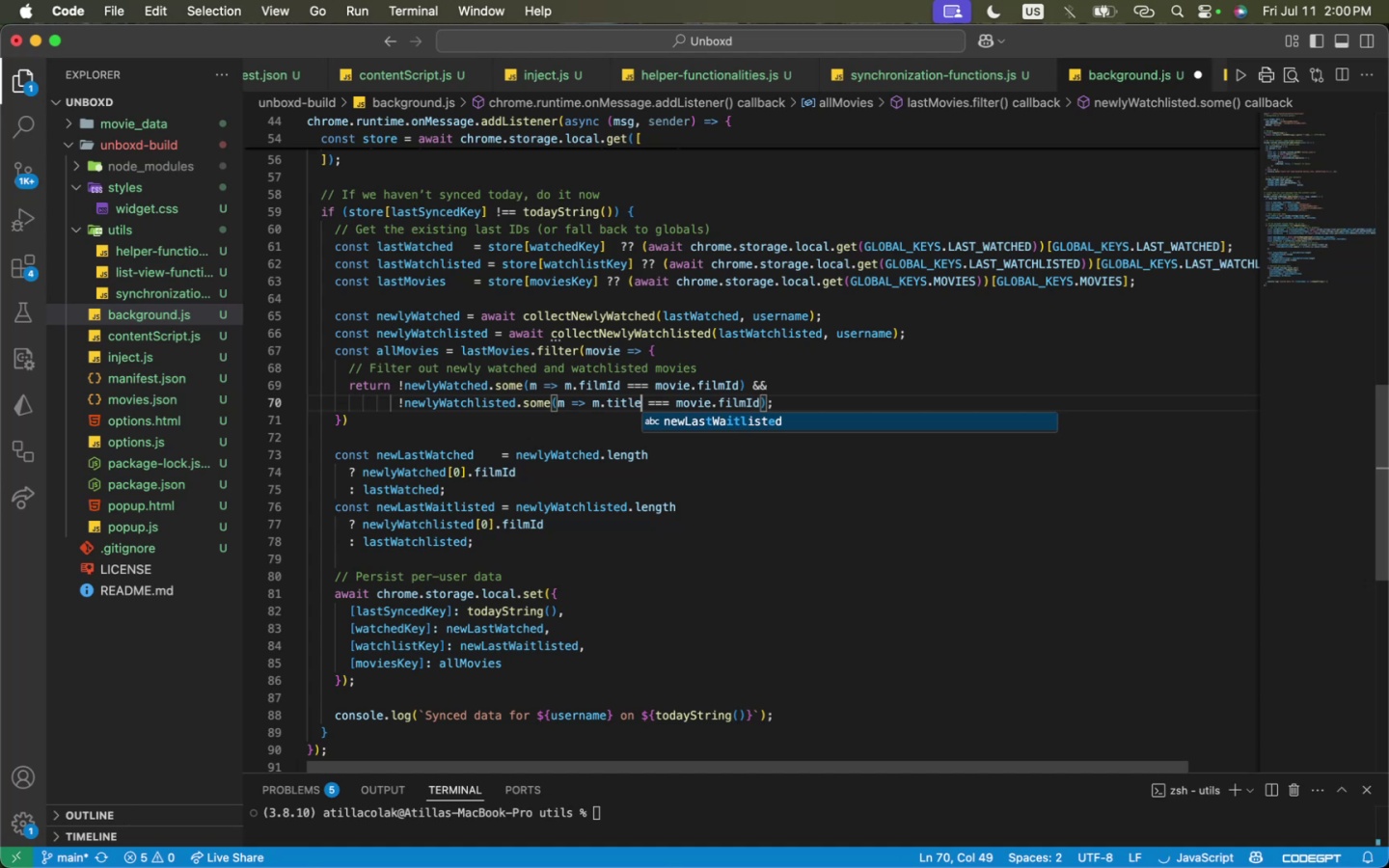 
key(ArrowRight)
 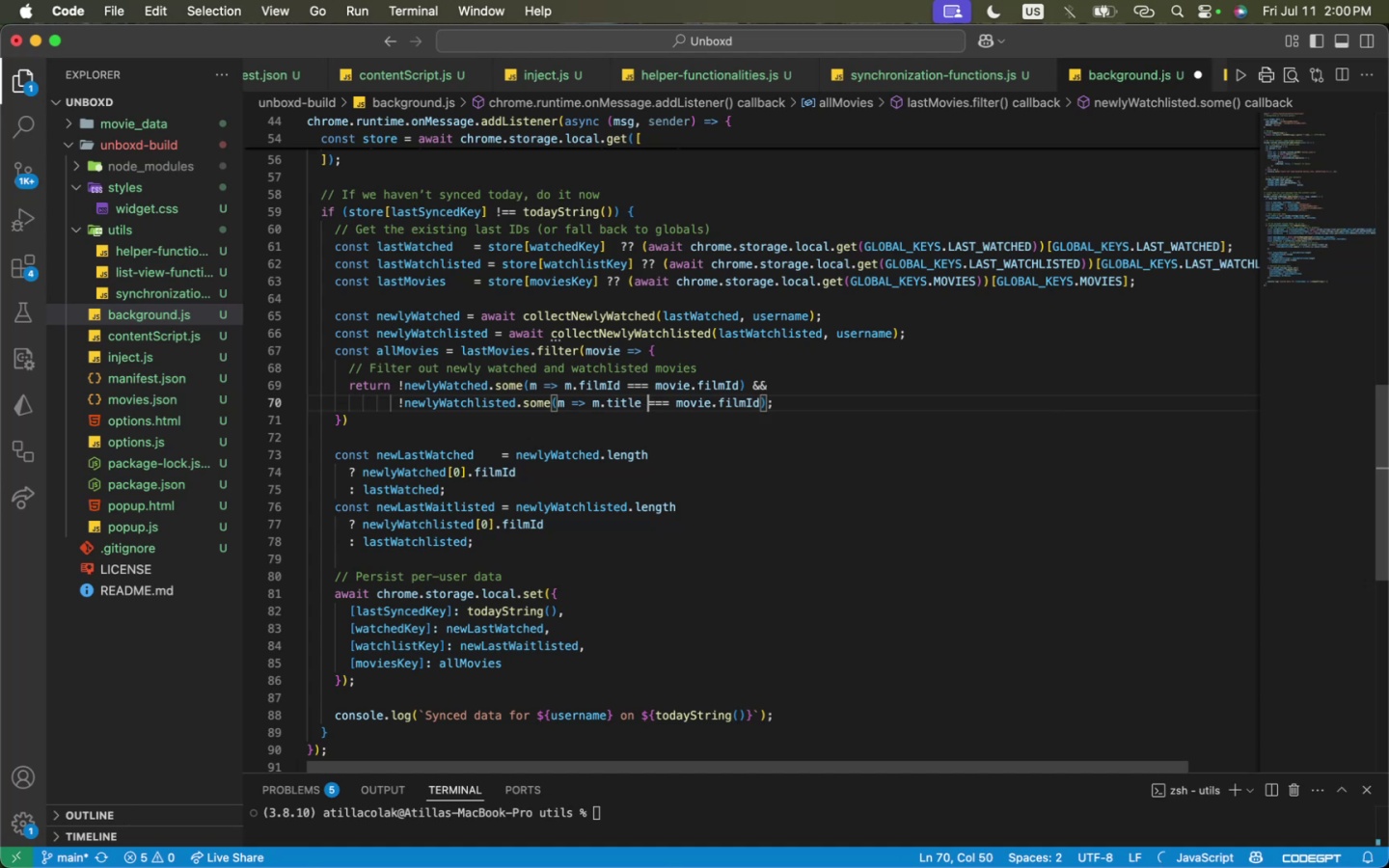 
key(ArrowRight)
 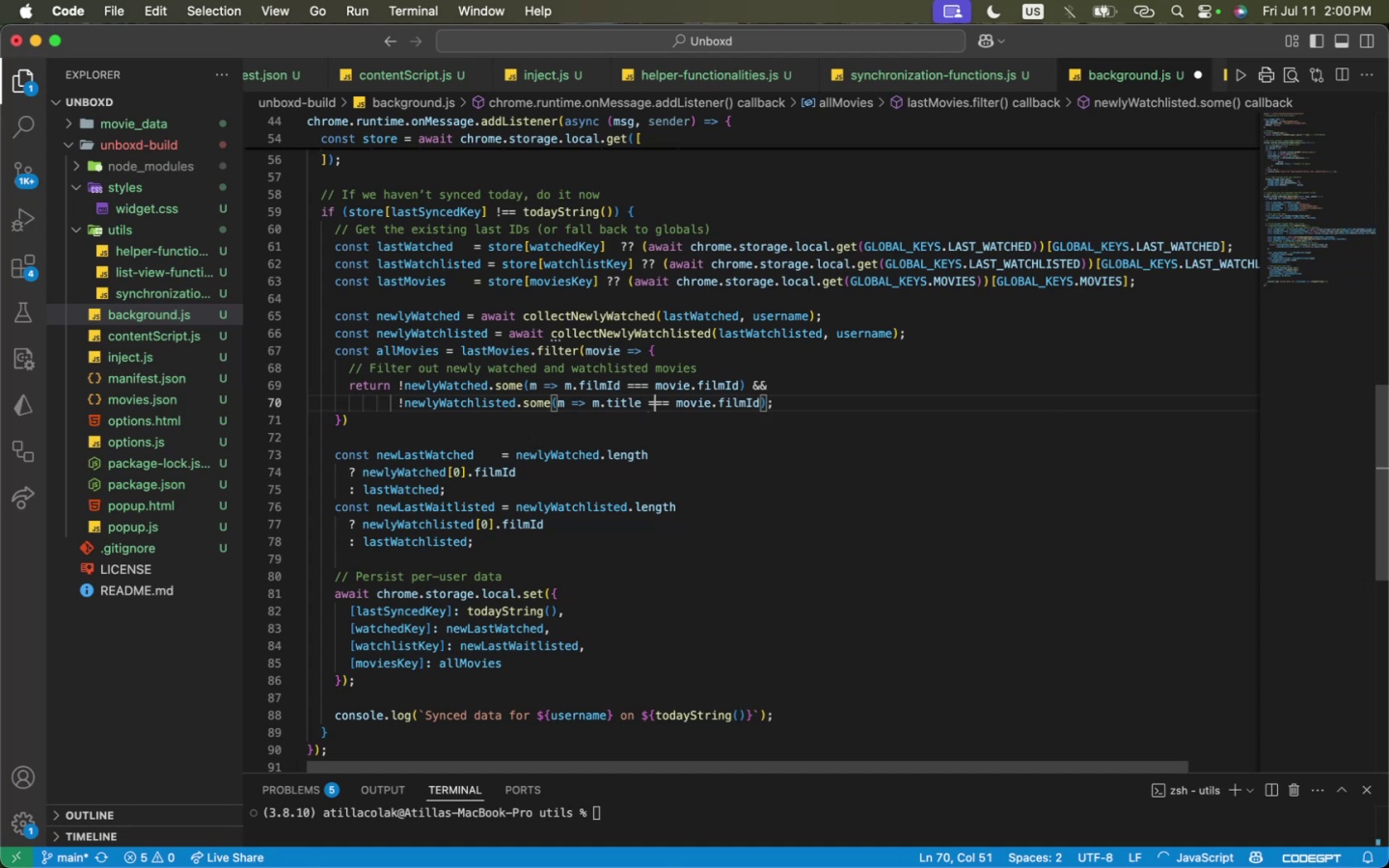 
key(ArrowRight)
 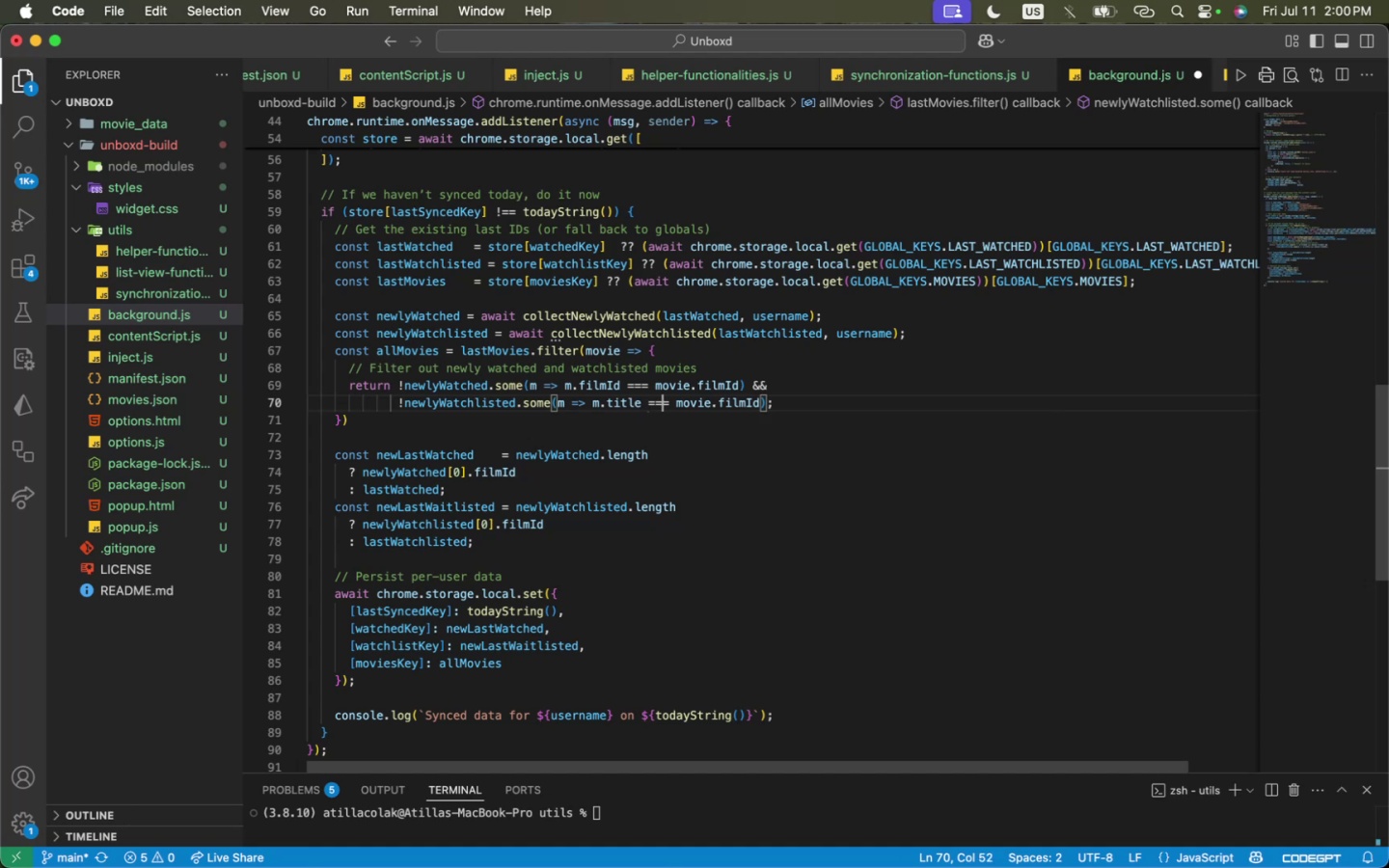 
key(ArrowRight)
 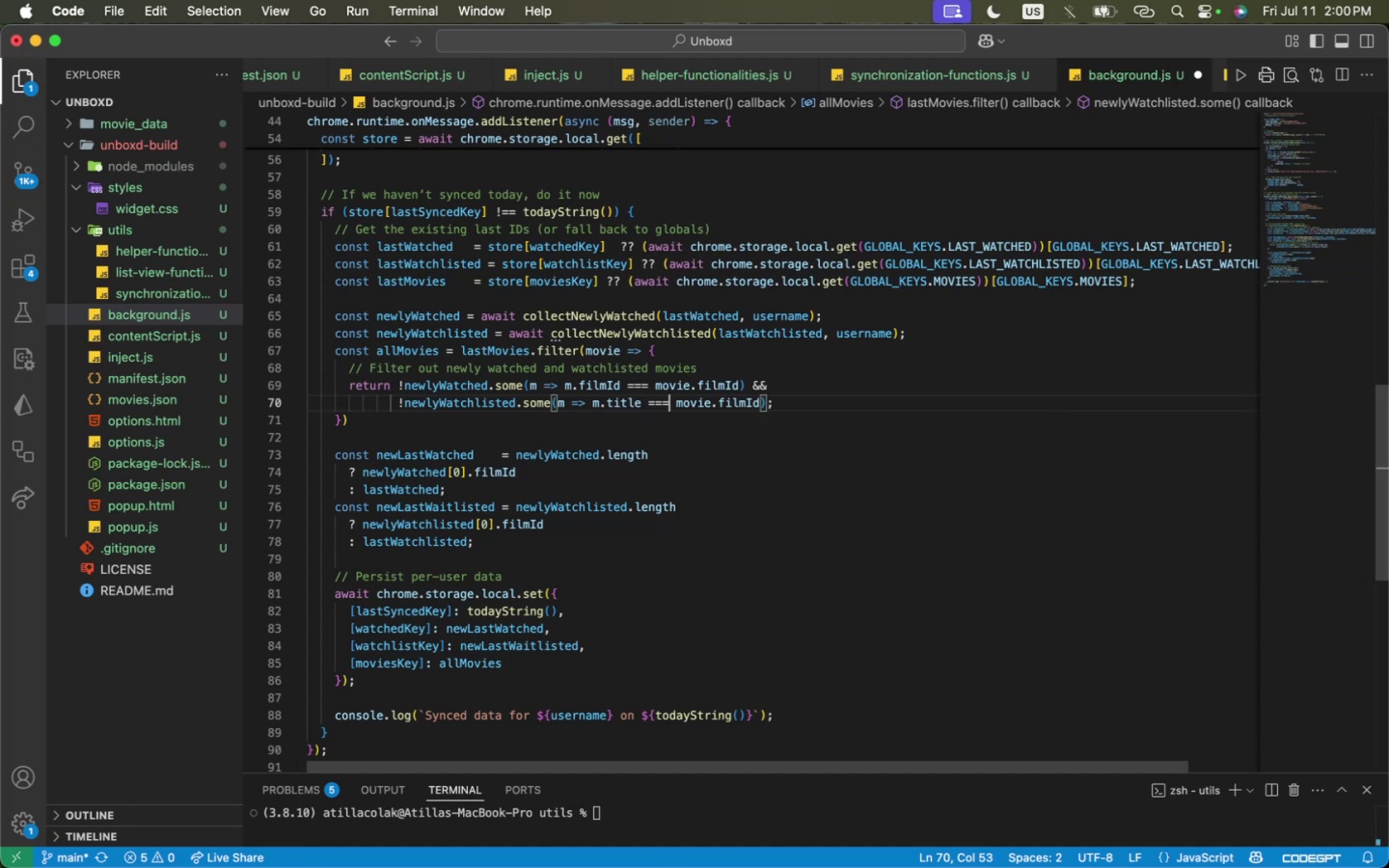 
key(ArrowRight)
 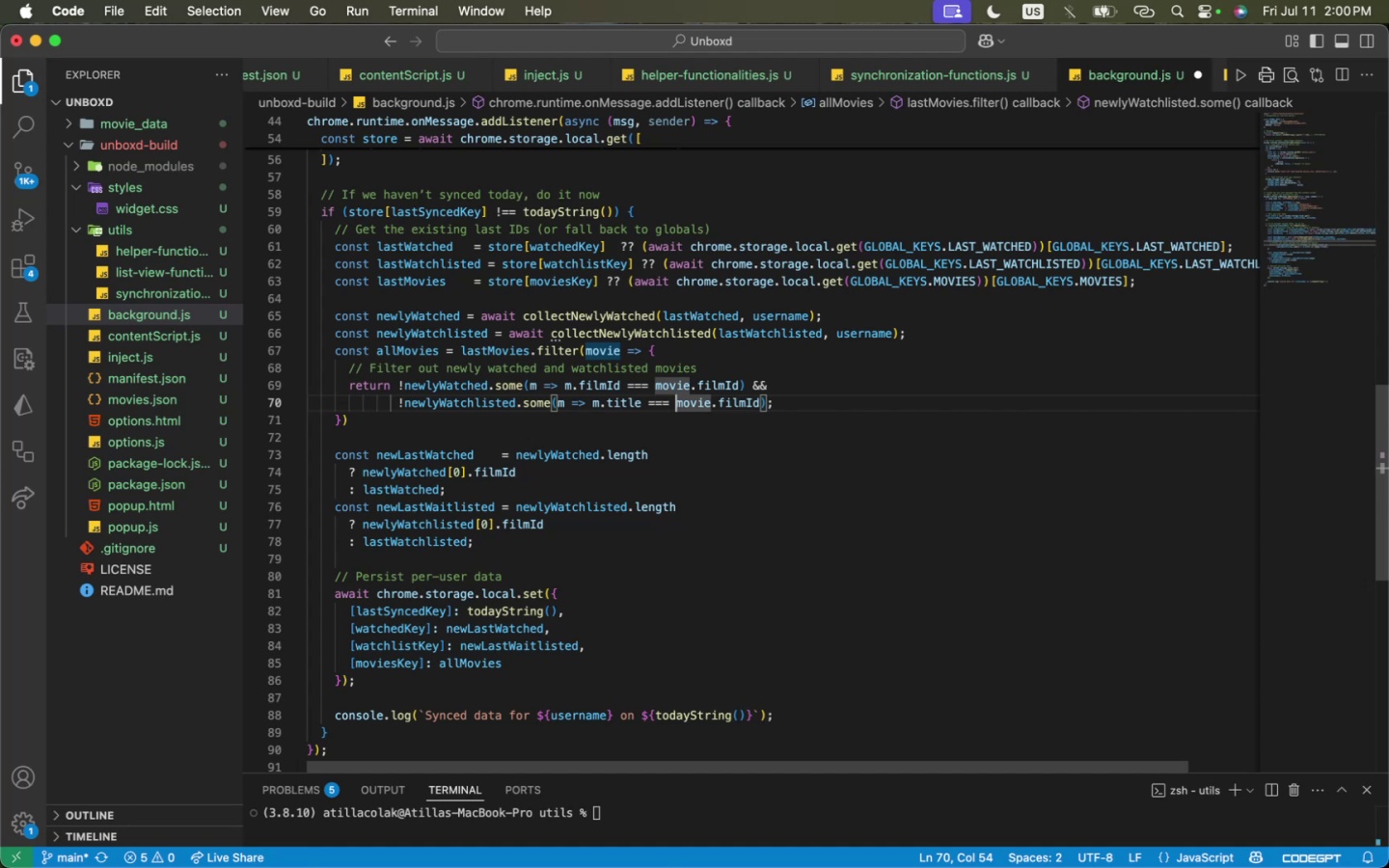 
key(ArrowLeft)
 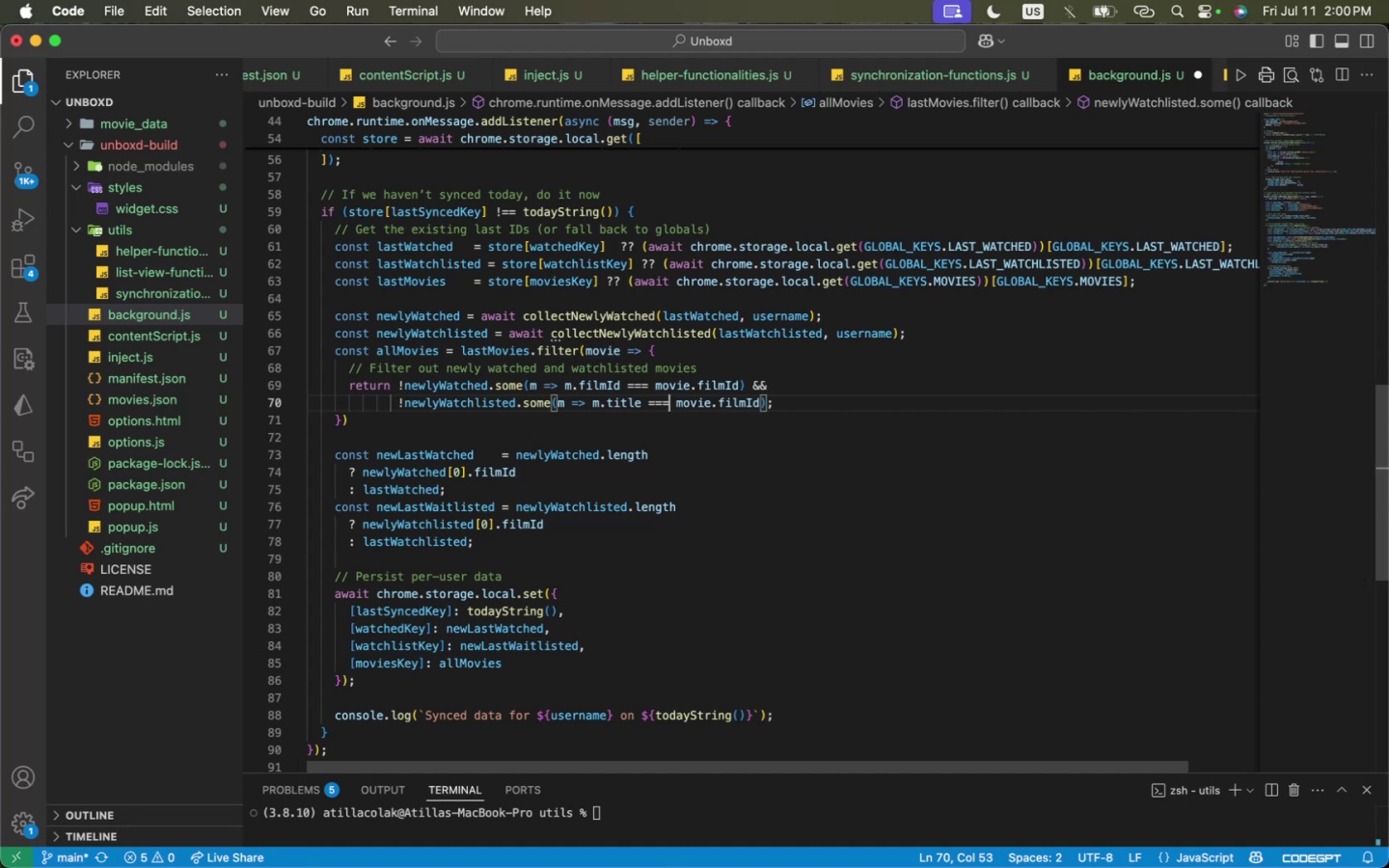 
key(ArrowRight)
 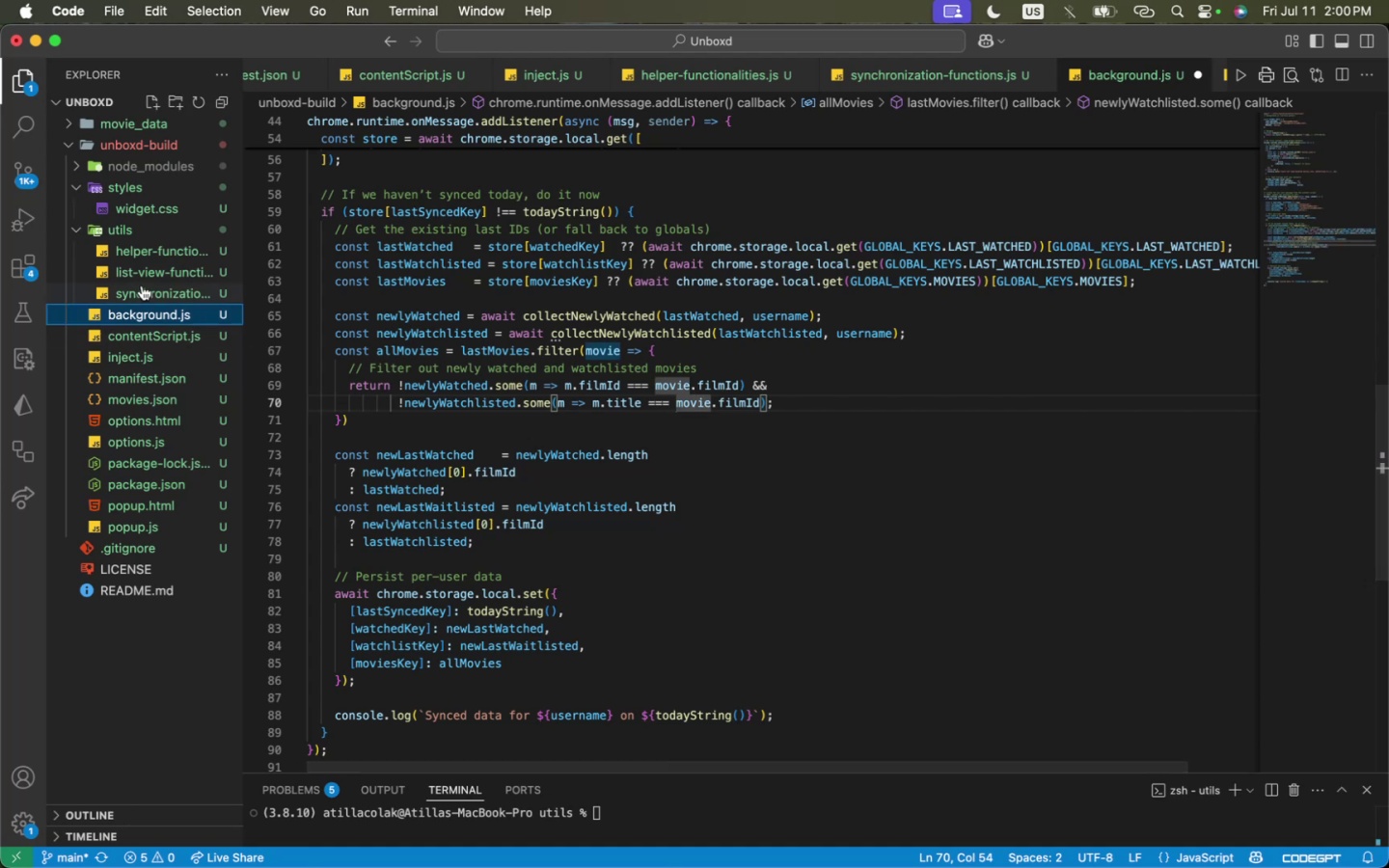 
scroll: coordinate [584, 460], scroll_direction: up, amount: 12.0
 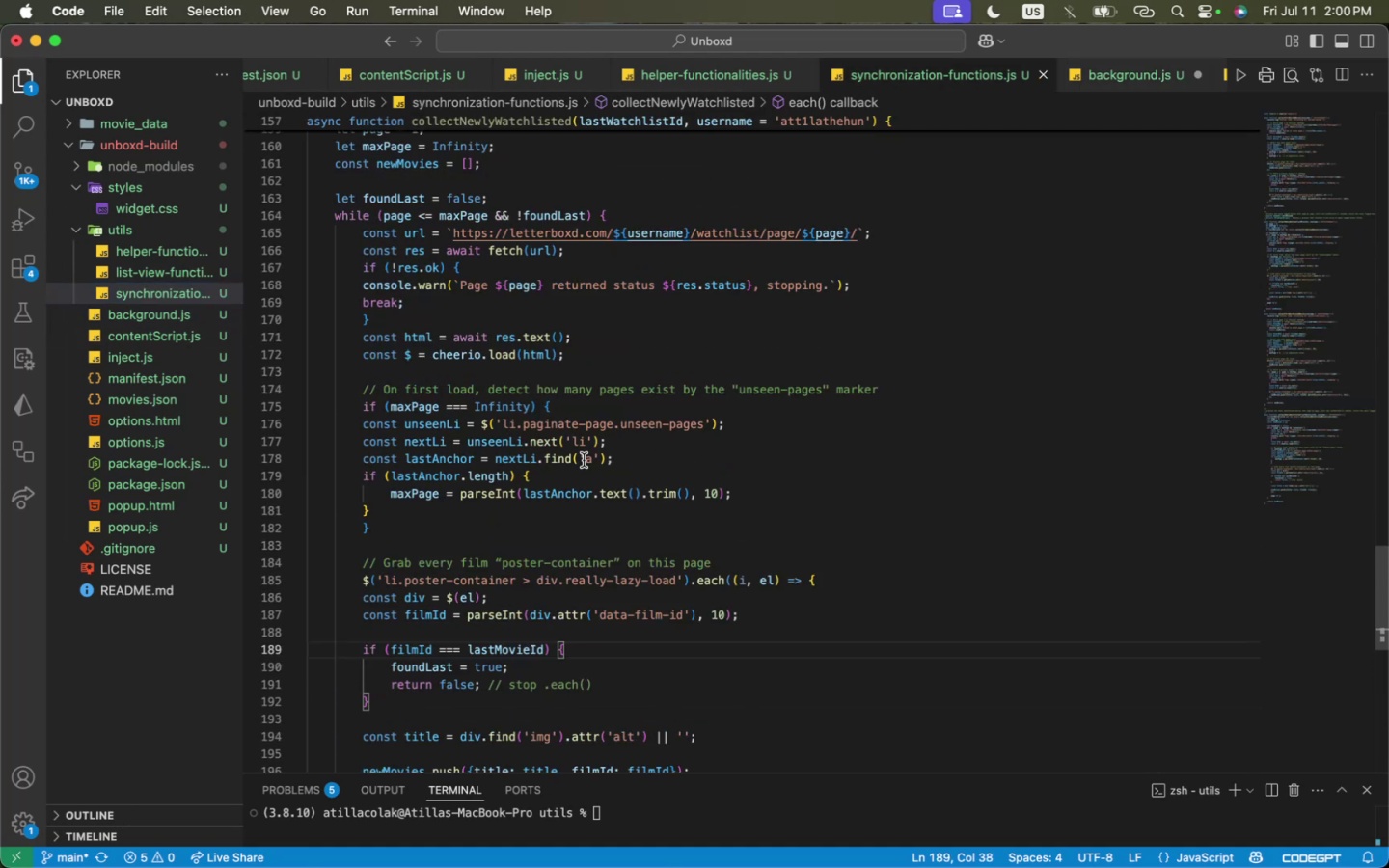 
left_click([584, 460])
 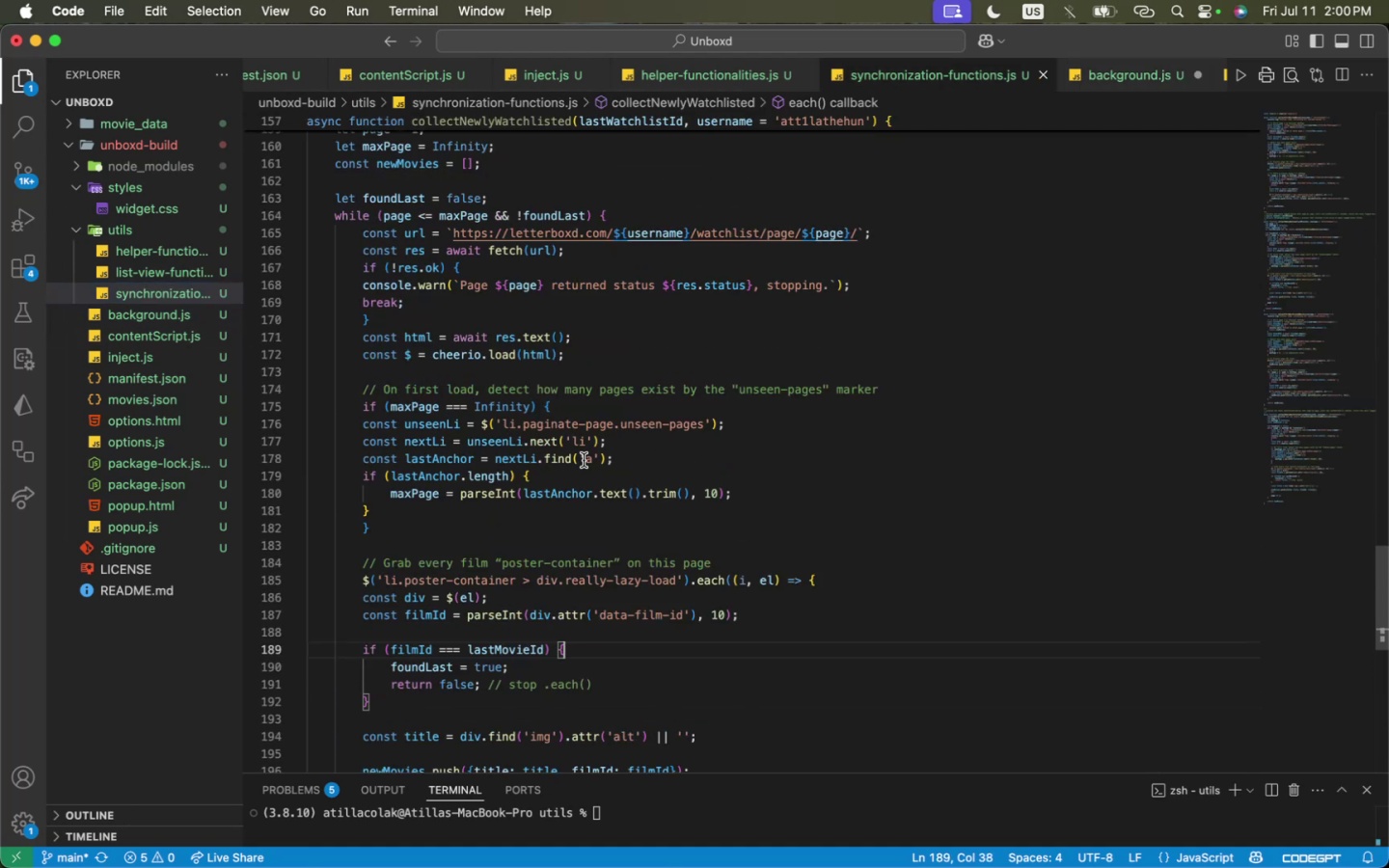 
scroll: coordinate [584, 460], scroll_direction: down, amount: 3.0
 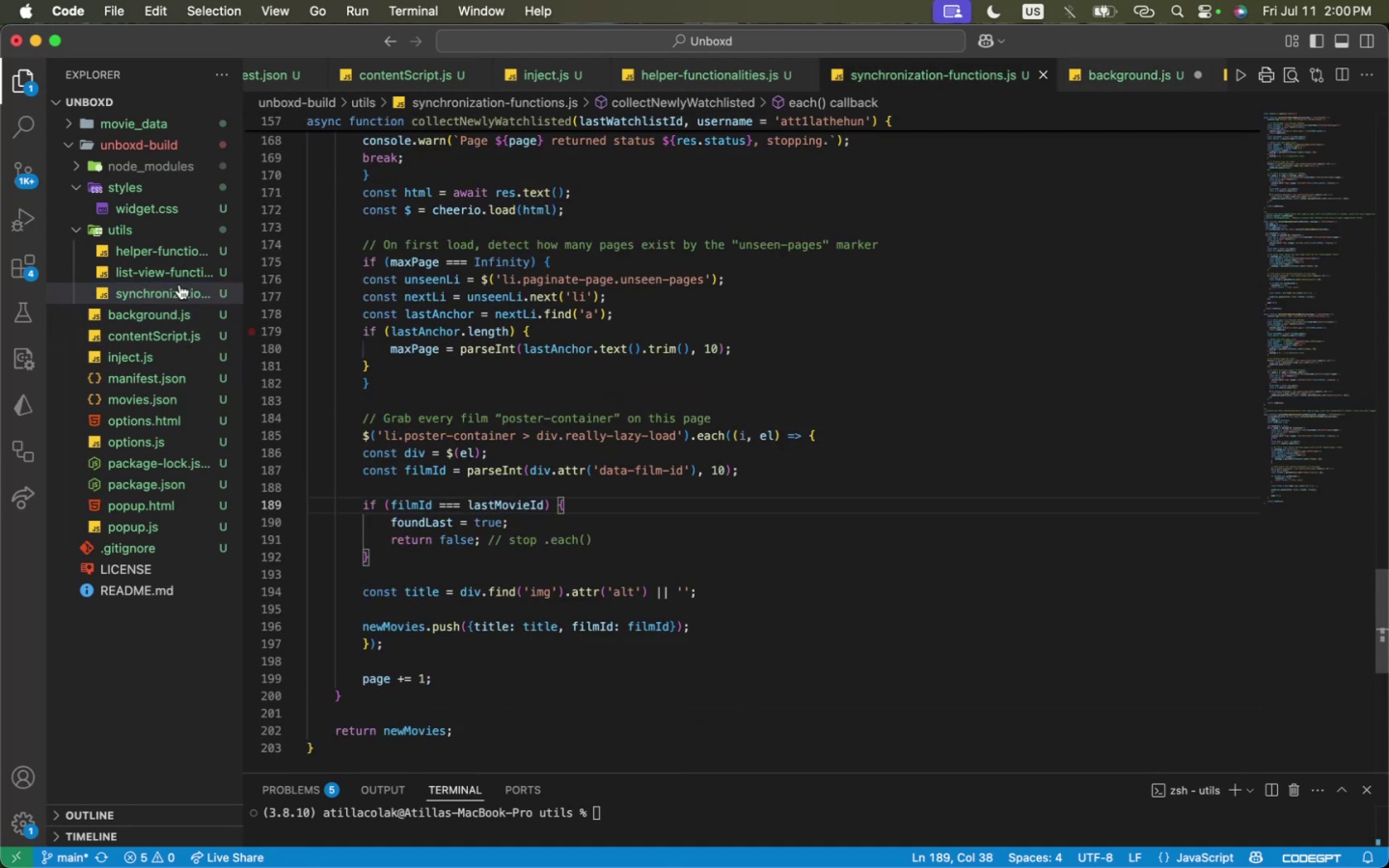 
left_click([148, 314])
 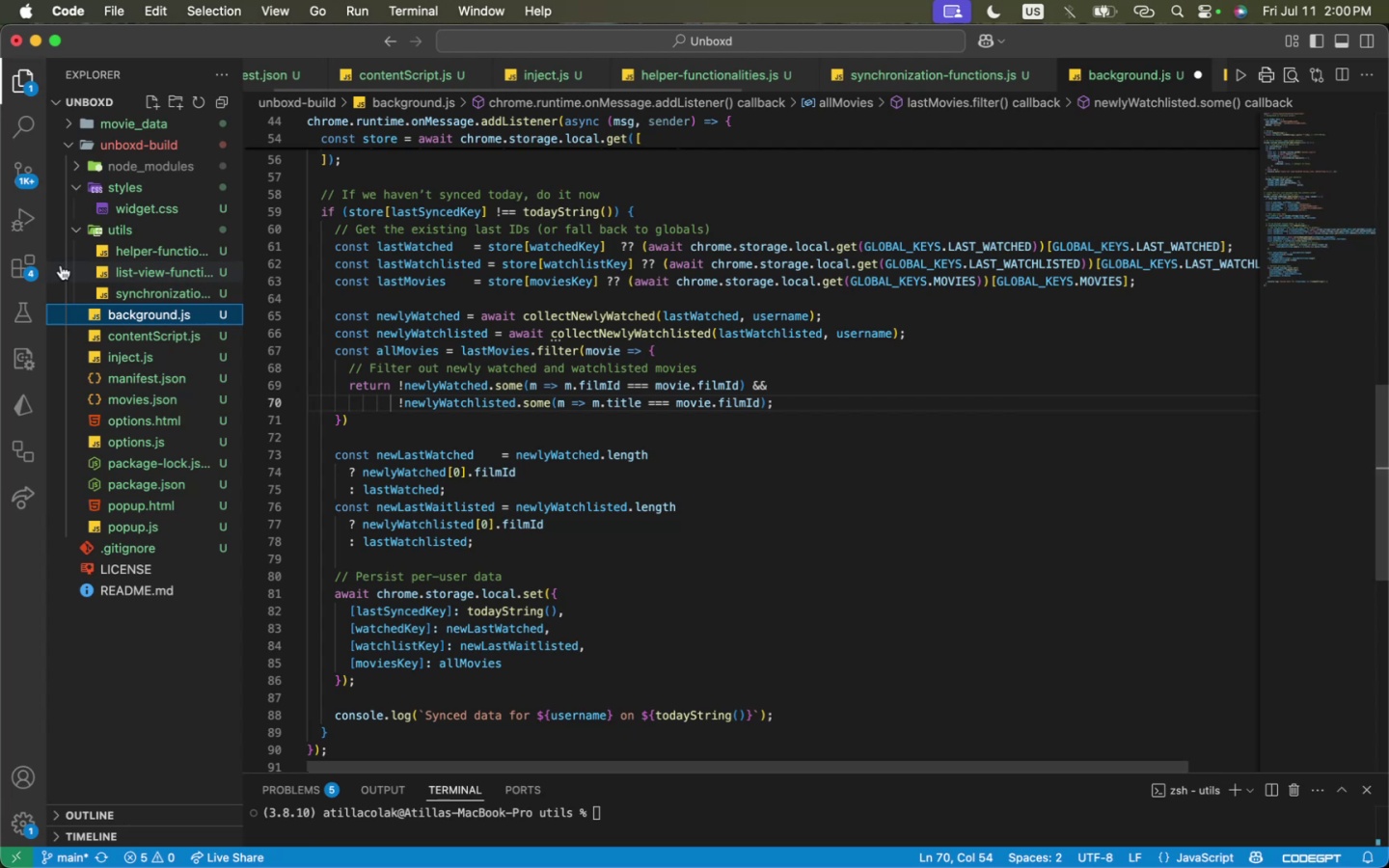 
left_click([160, 300])
 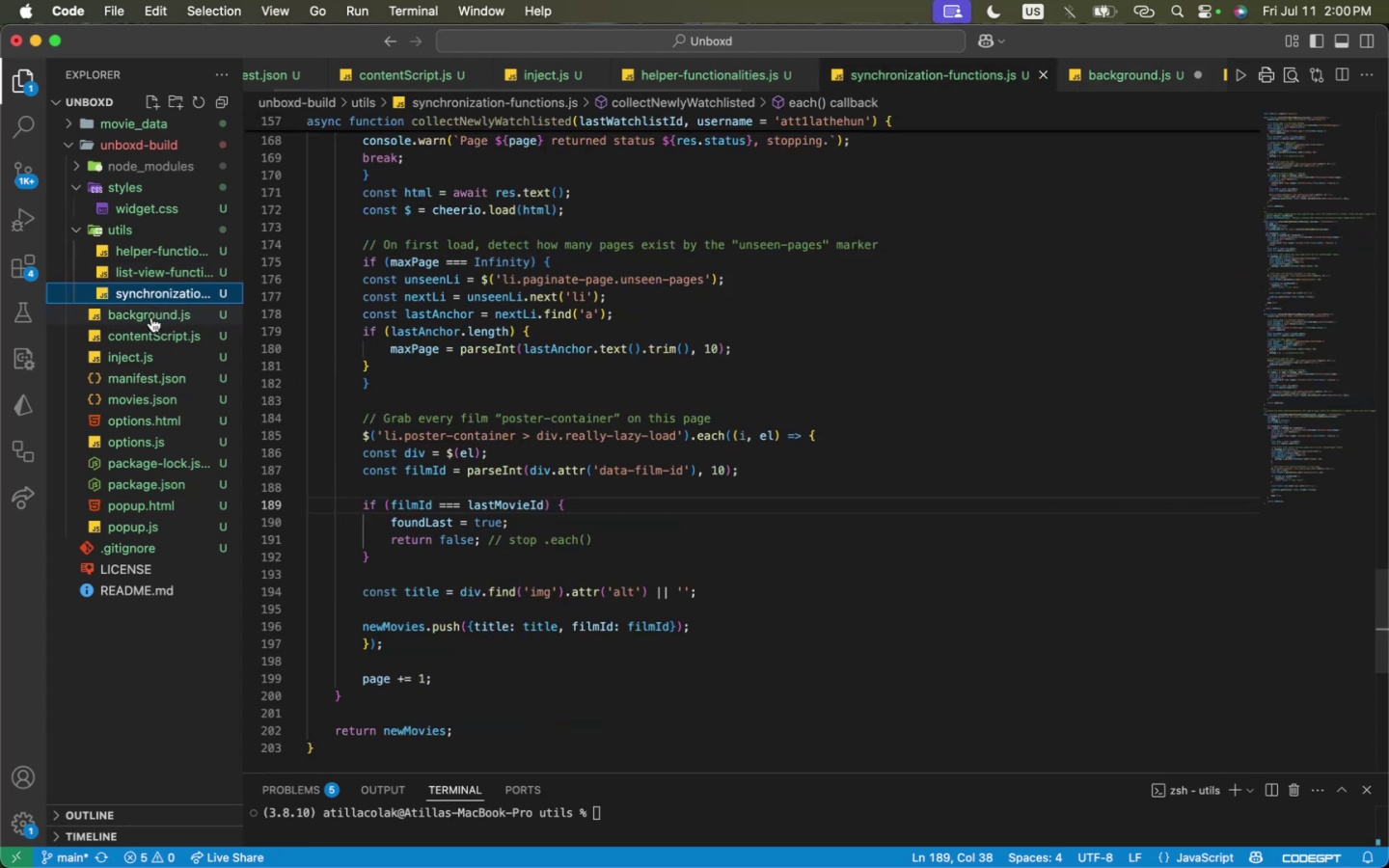 
left_click([151, 317])
 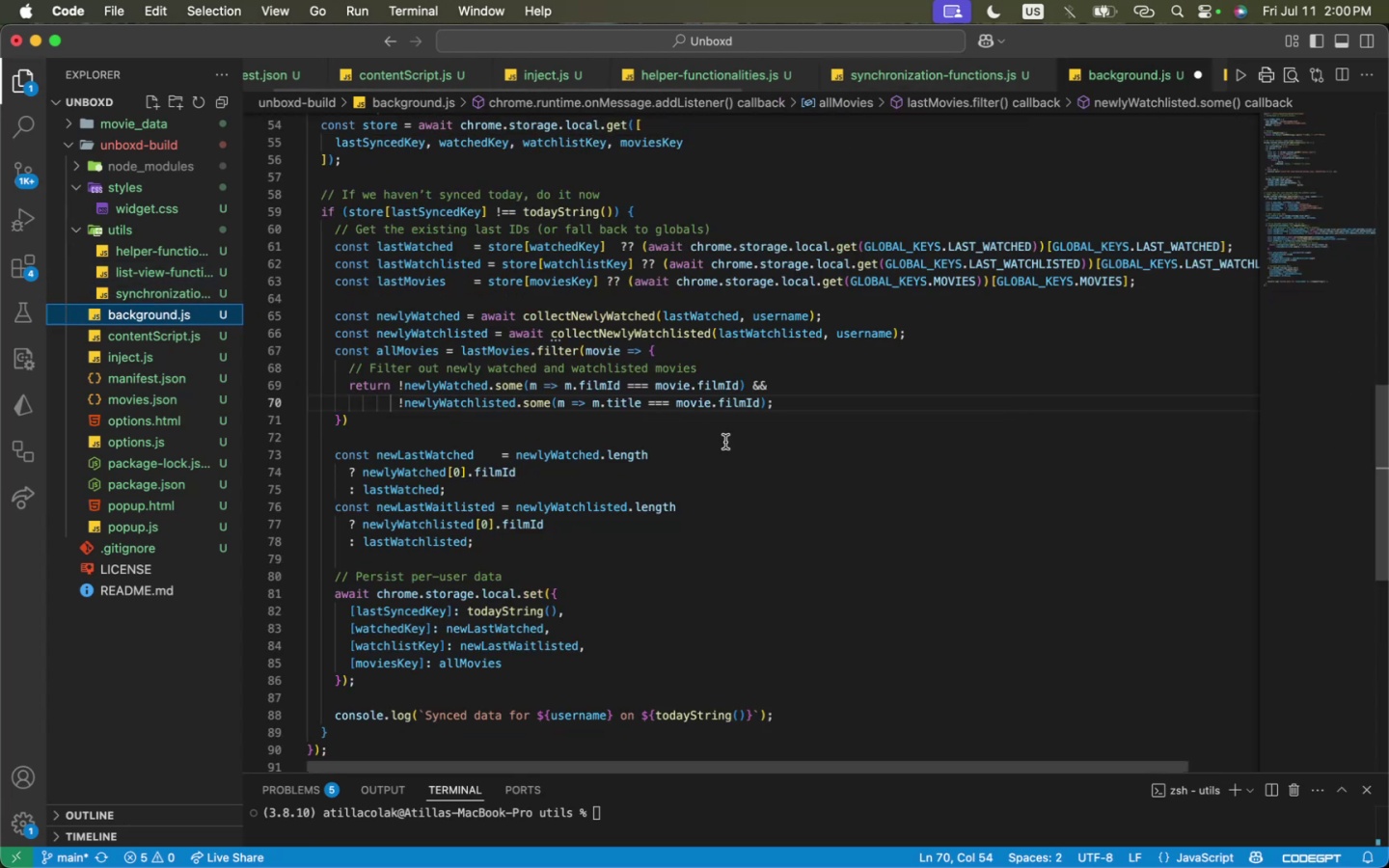 
double_click([725, 442])
 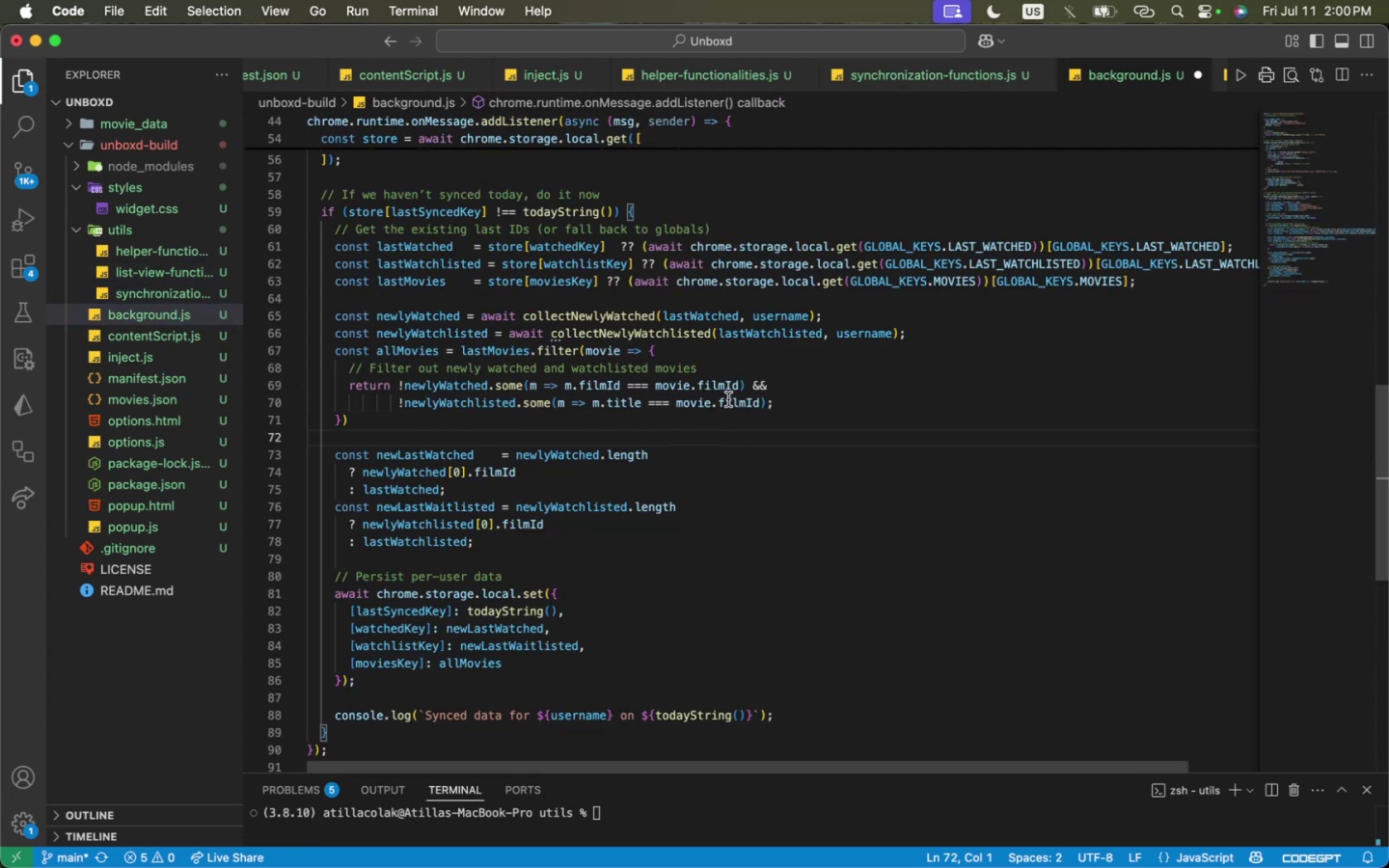 
double_click([728, 399])
 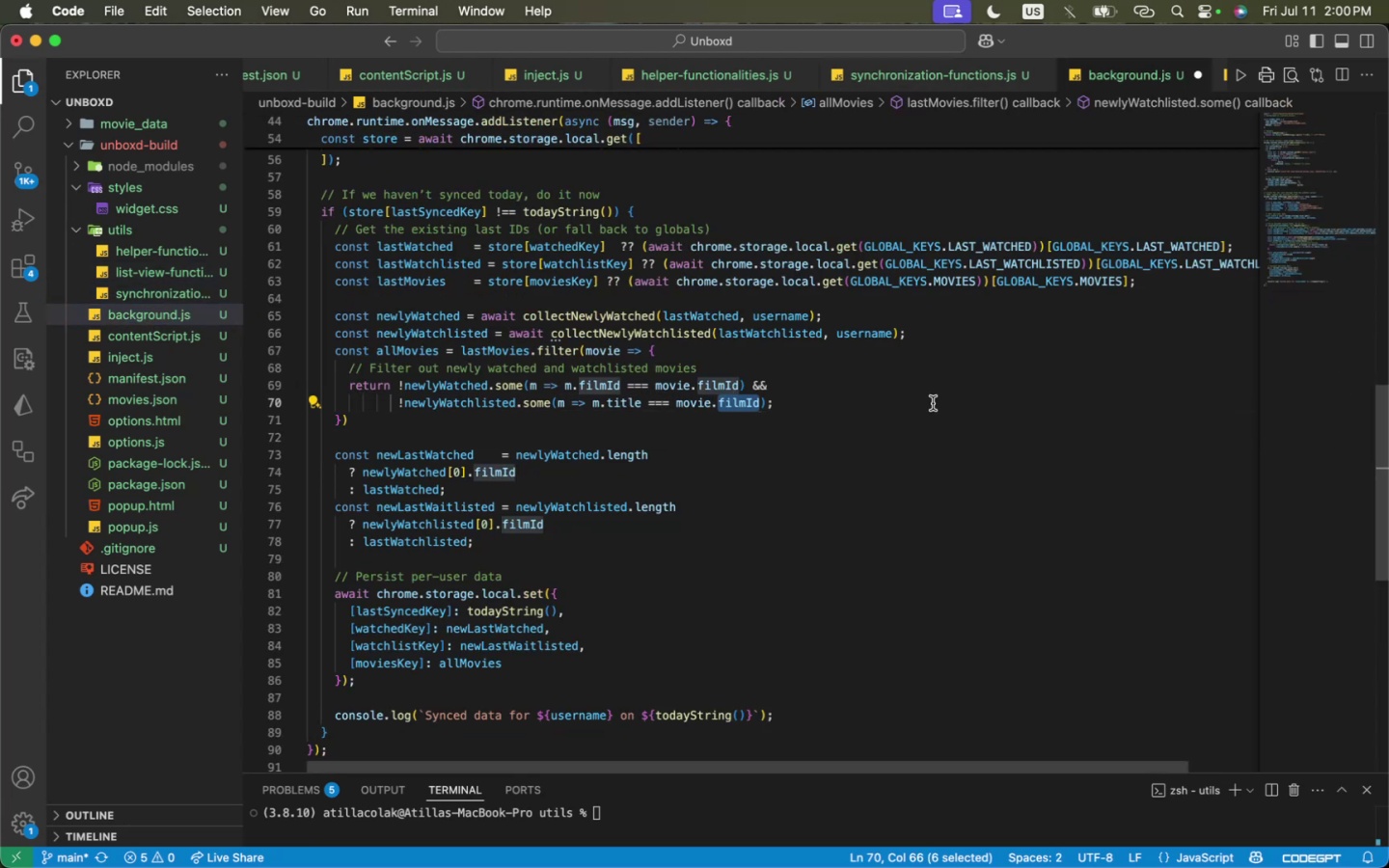 
key(Backspace)
key(Backspace)
type(.title)
 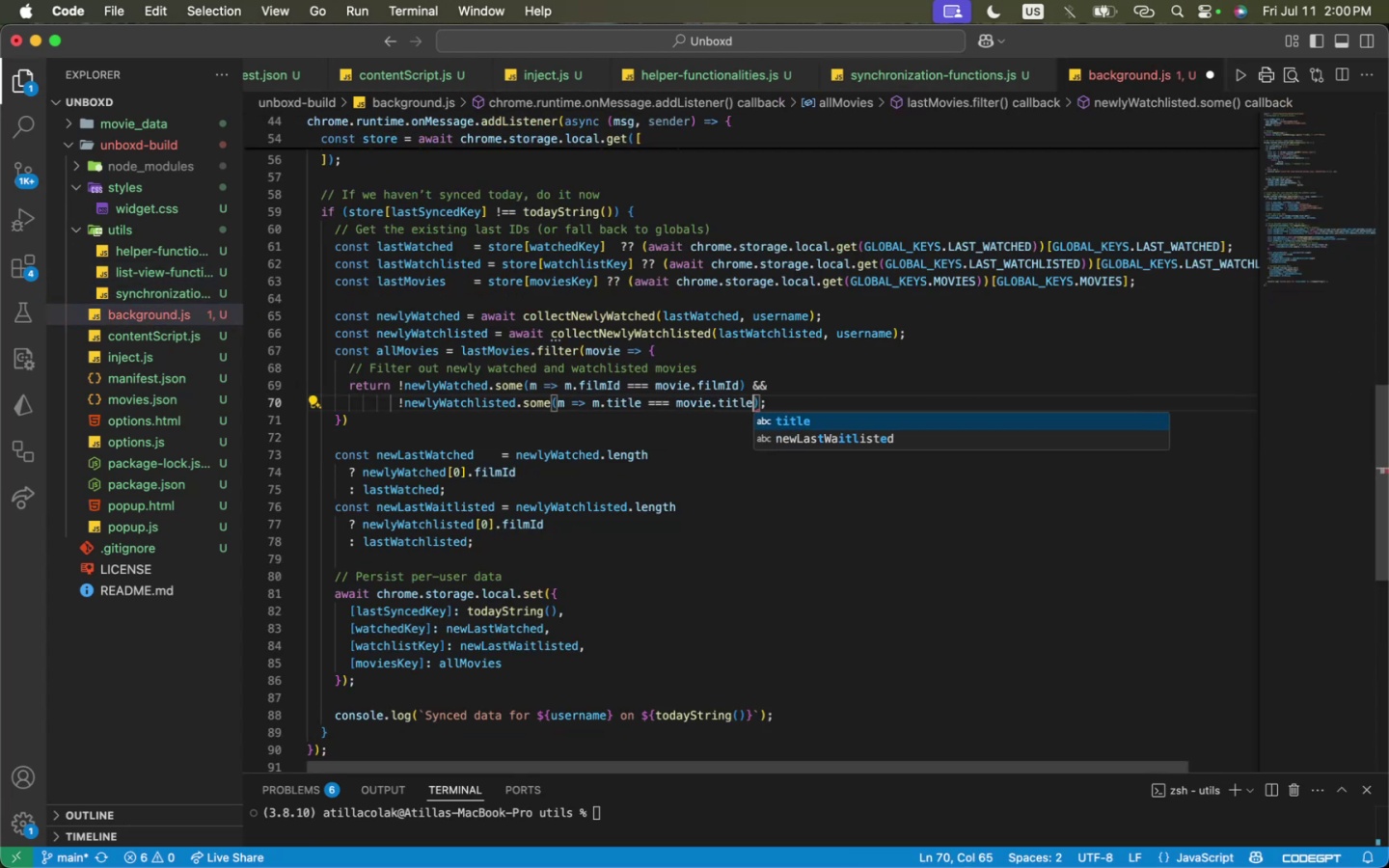 
key(ArrowRight)
 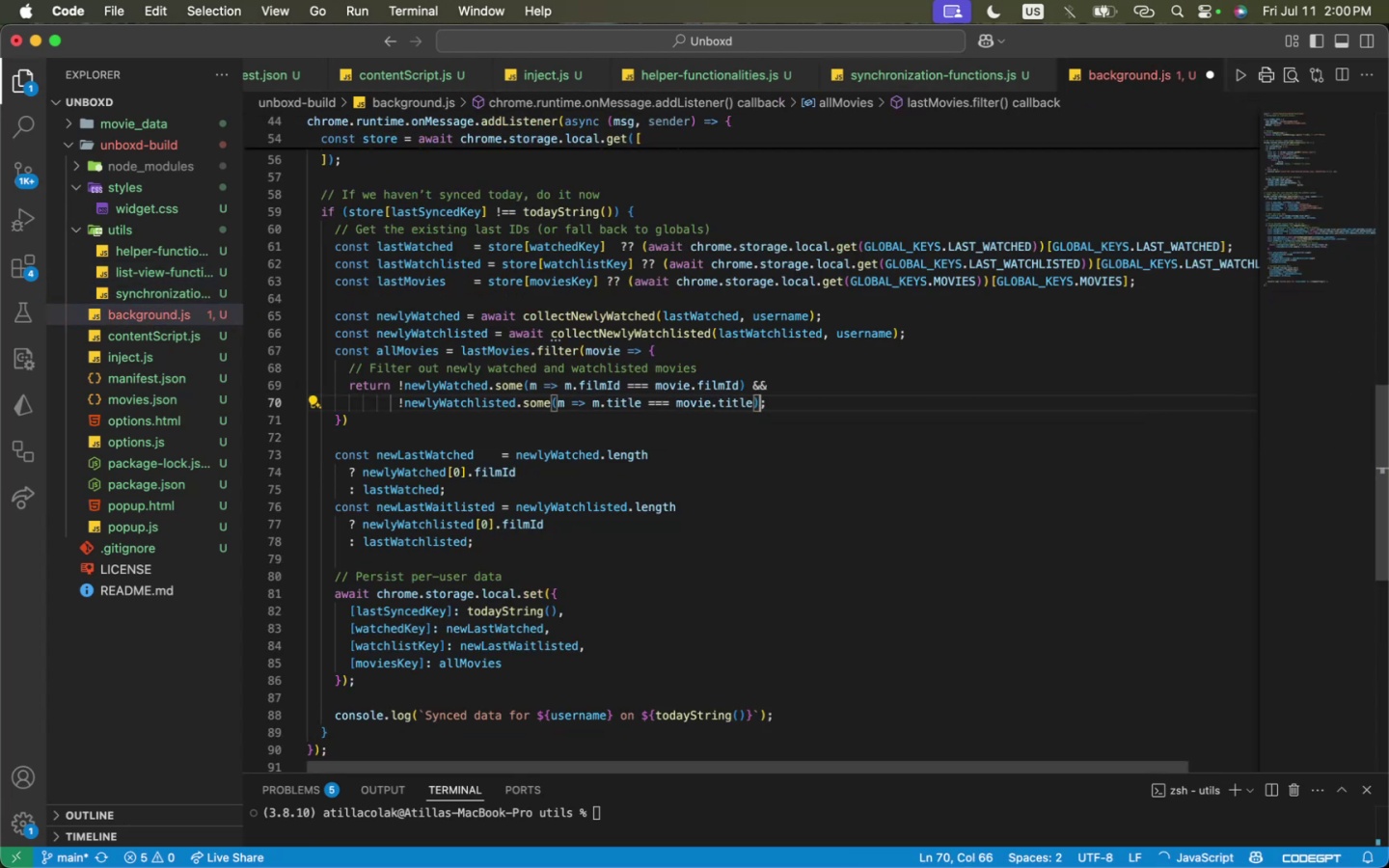 
key(ArrowLeft)
 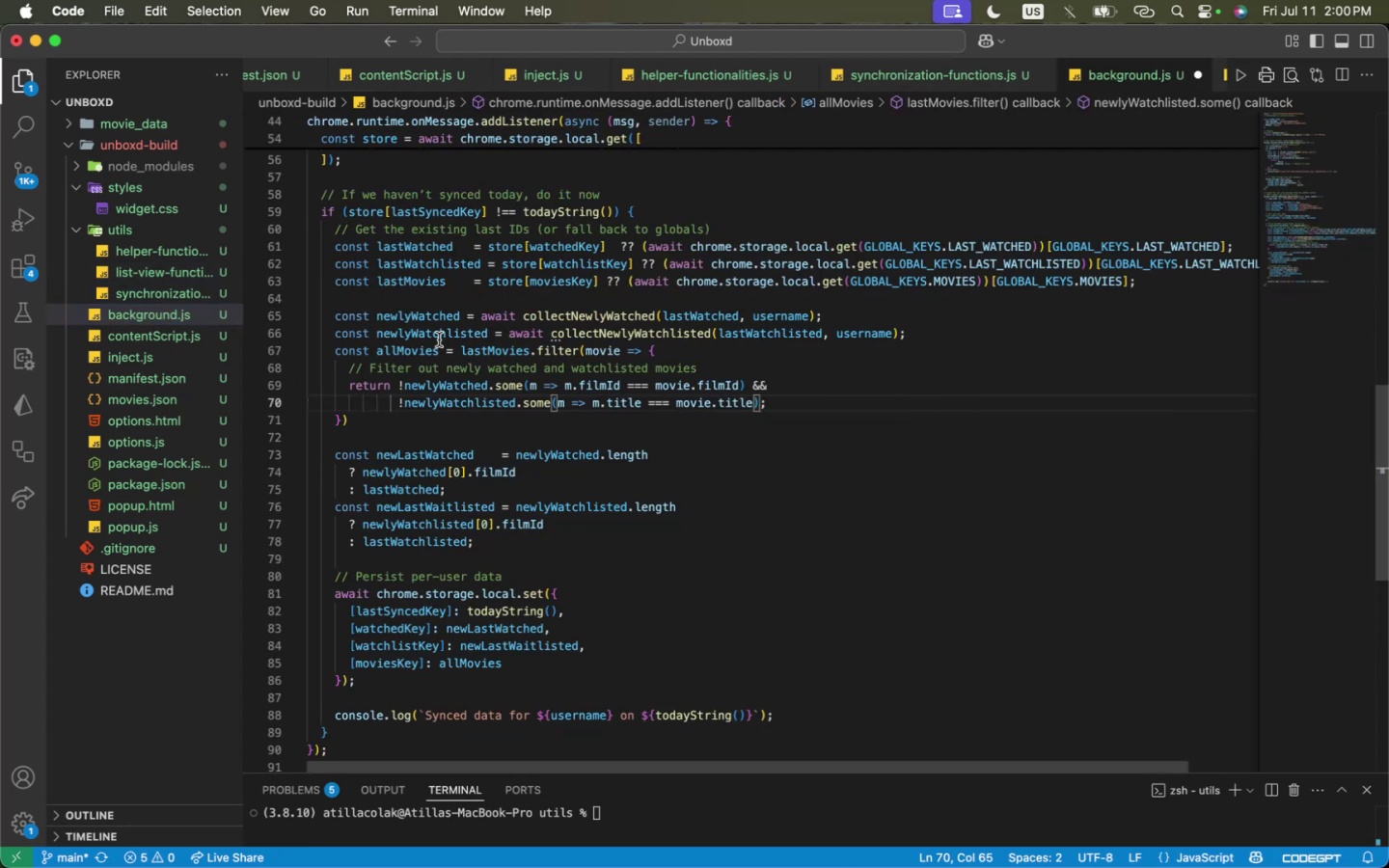 
scroll: coordinate [399, 353], scroll_direction: up, amount: 48.0
 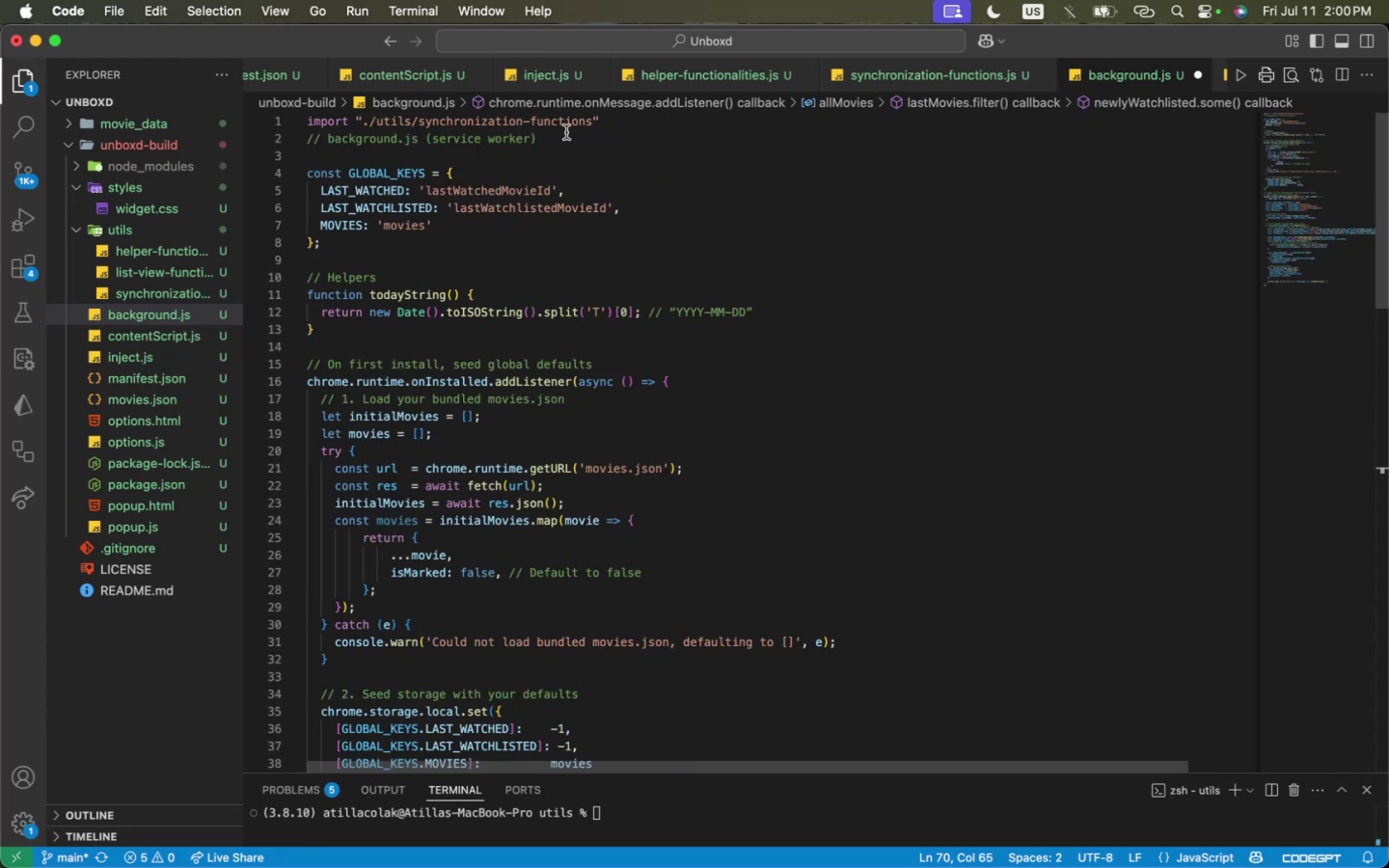 
left_click([628, 123])
 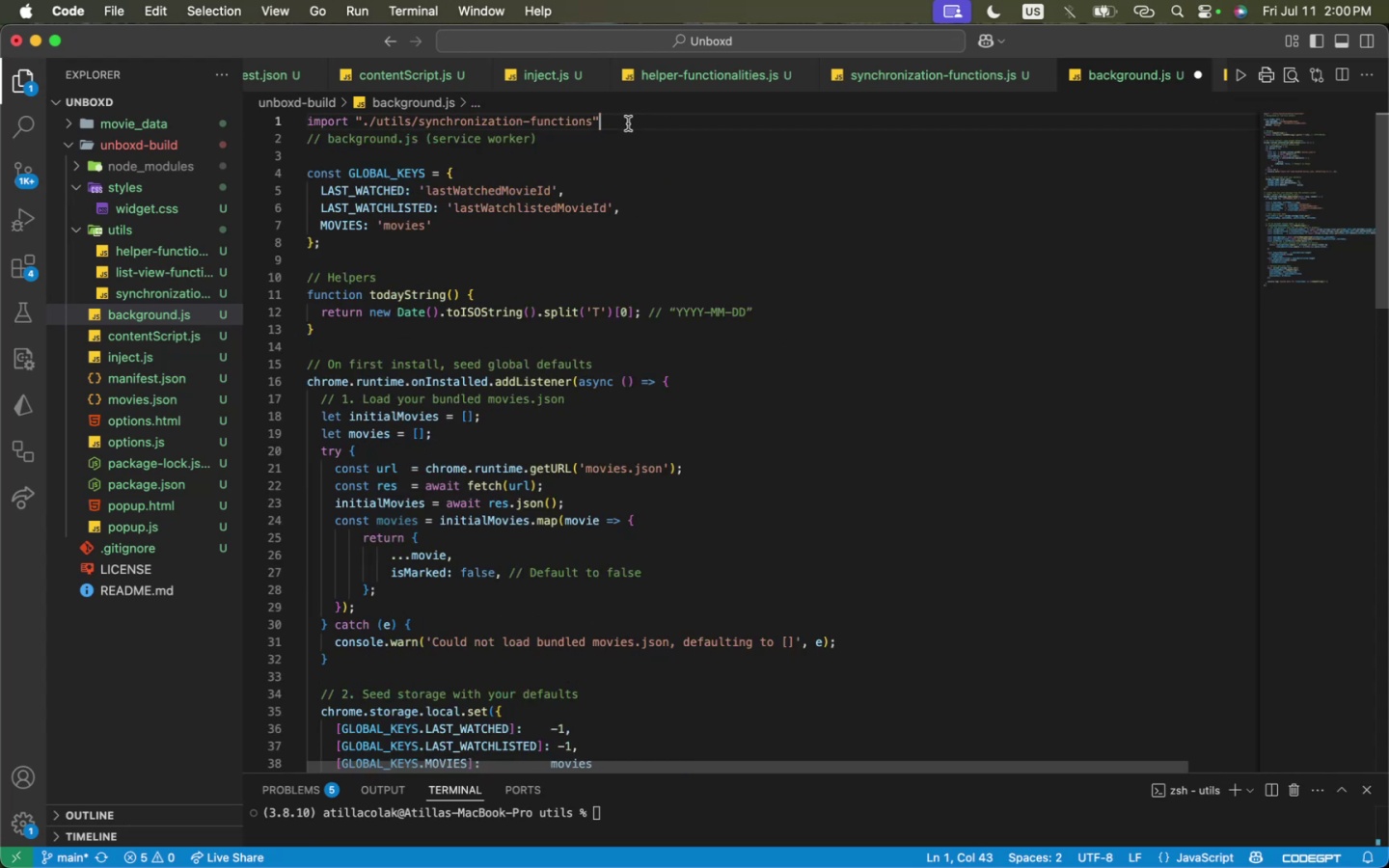 
key(Enter)
 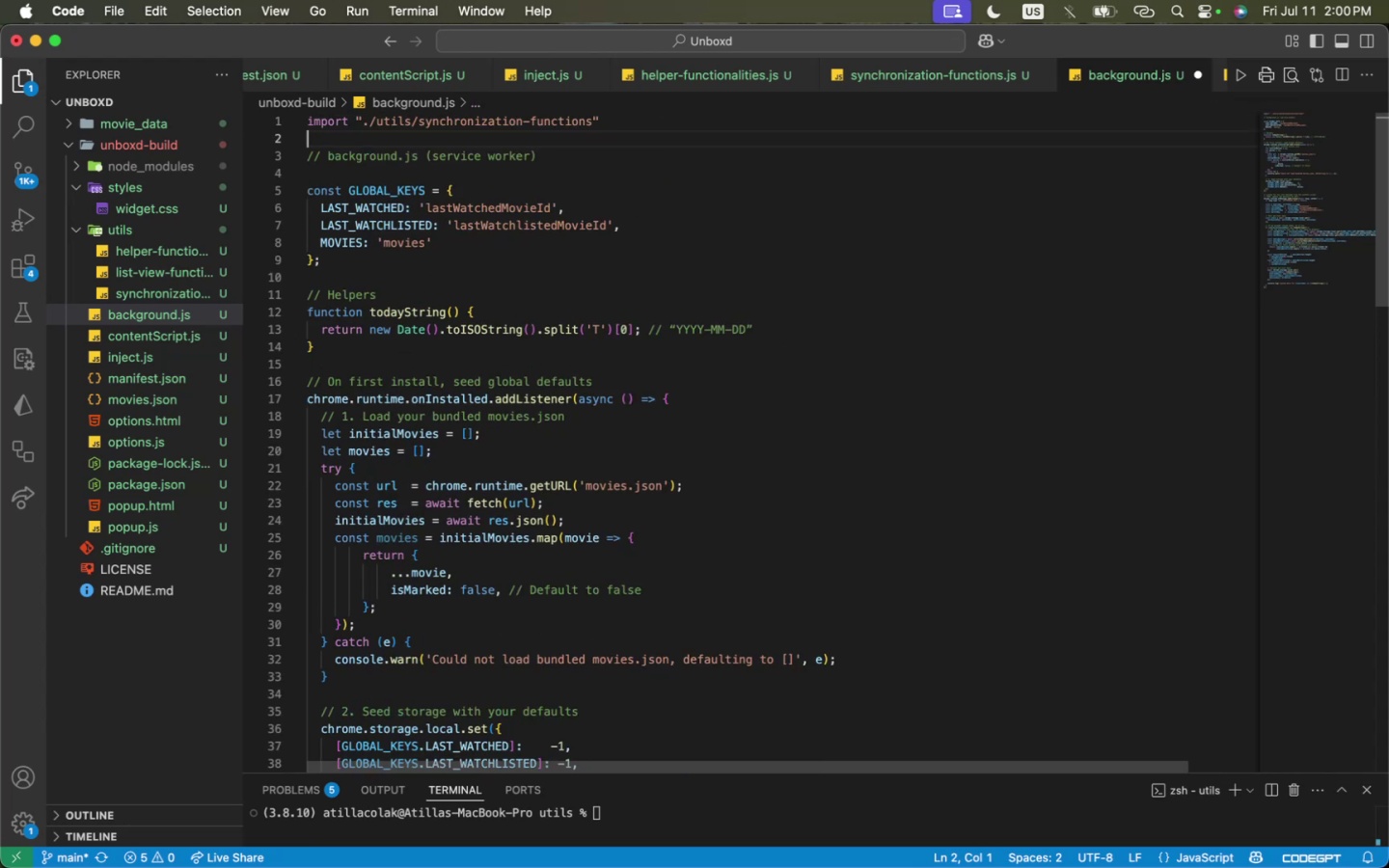 
type(import "/)
key(Backspace)
type(./utils/he)
key(Tab)
 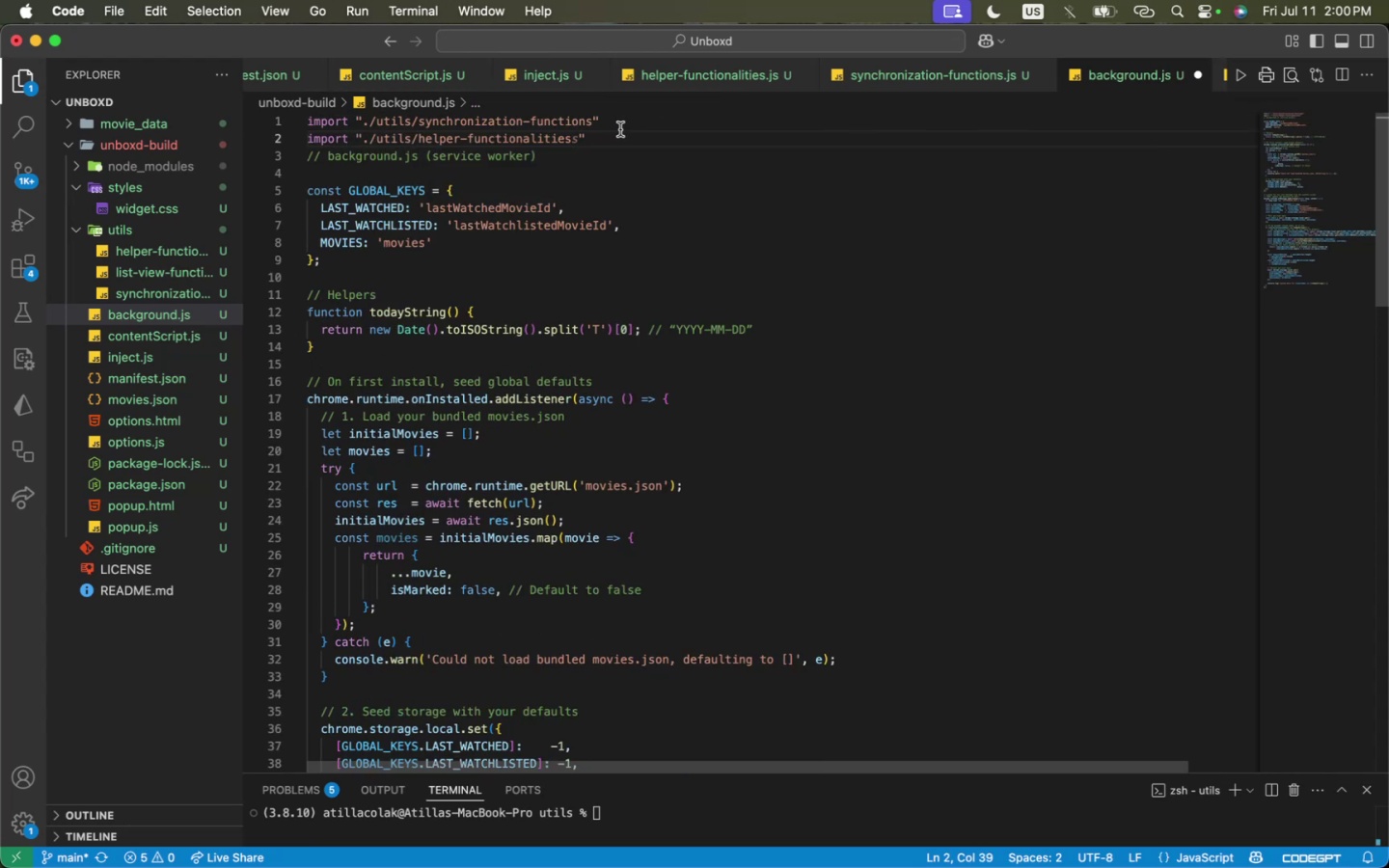 
scroll: coordinate [642, 337], scroll_direction: down, amount: 1.0
 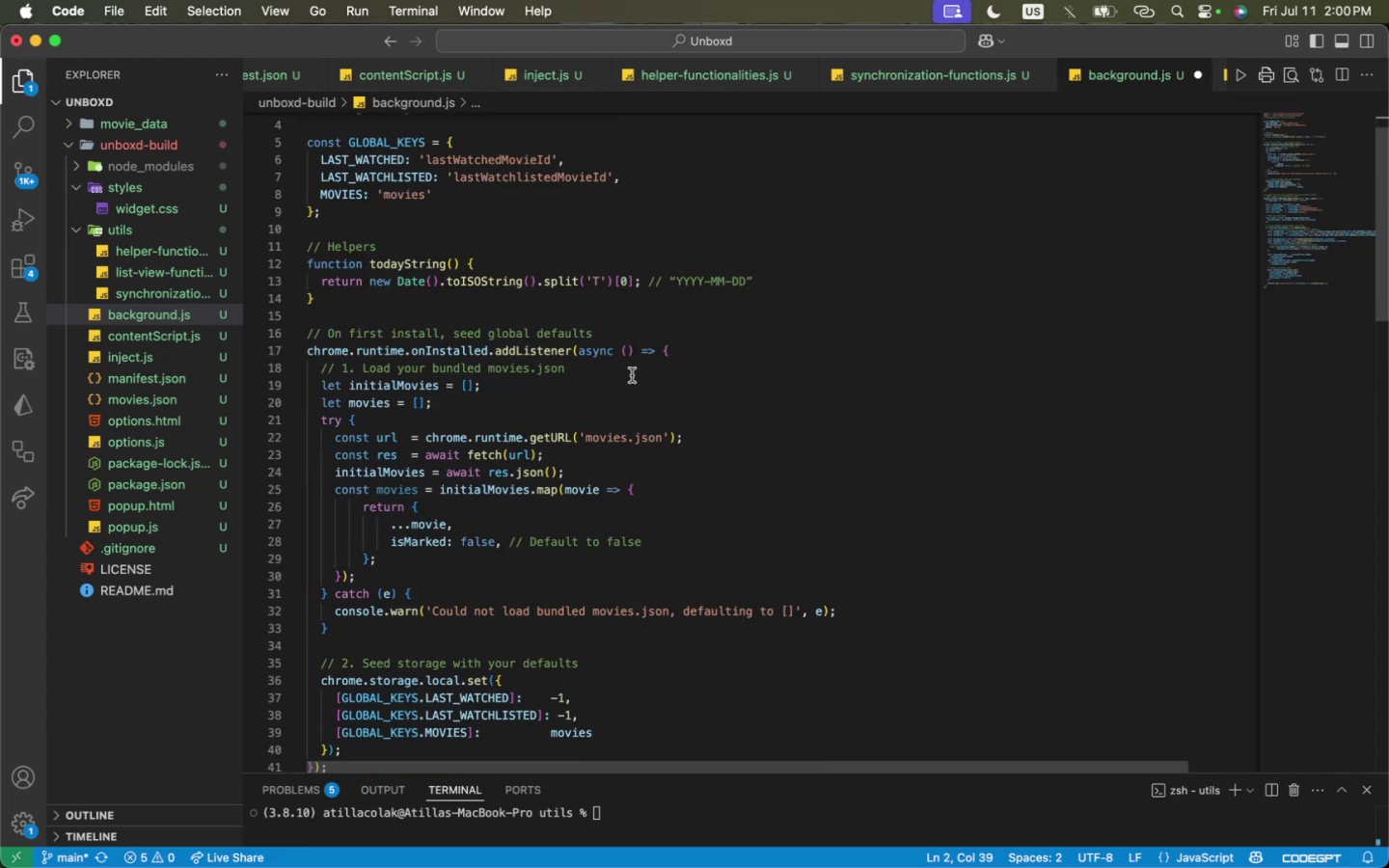 
left_click([630, 374])
 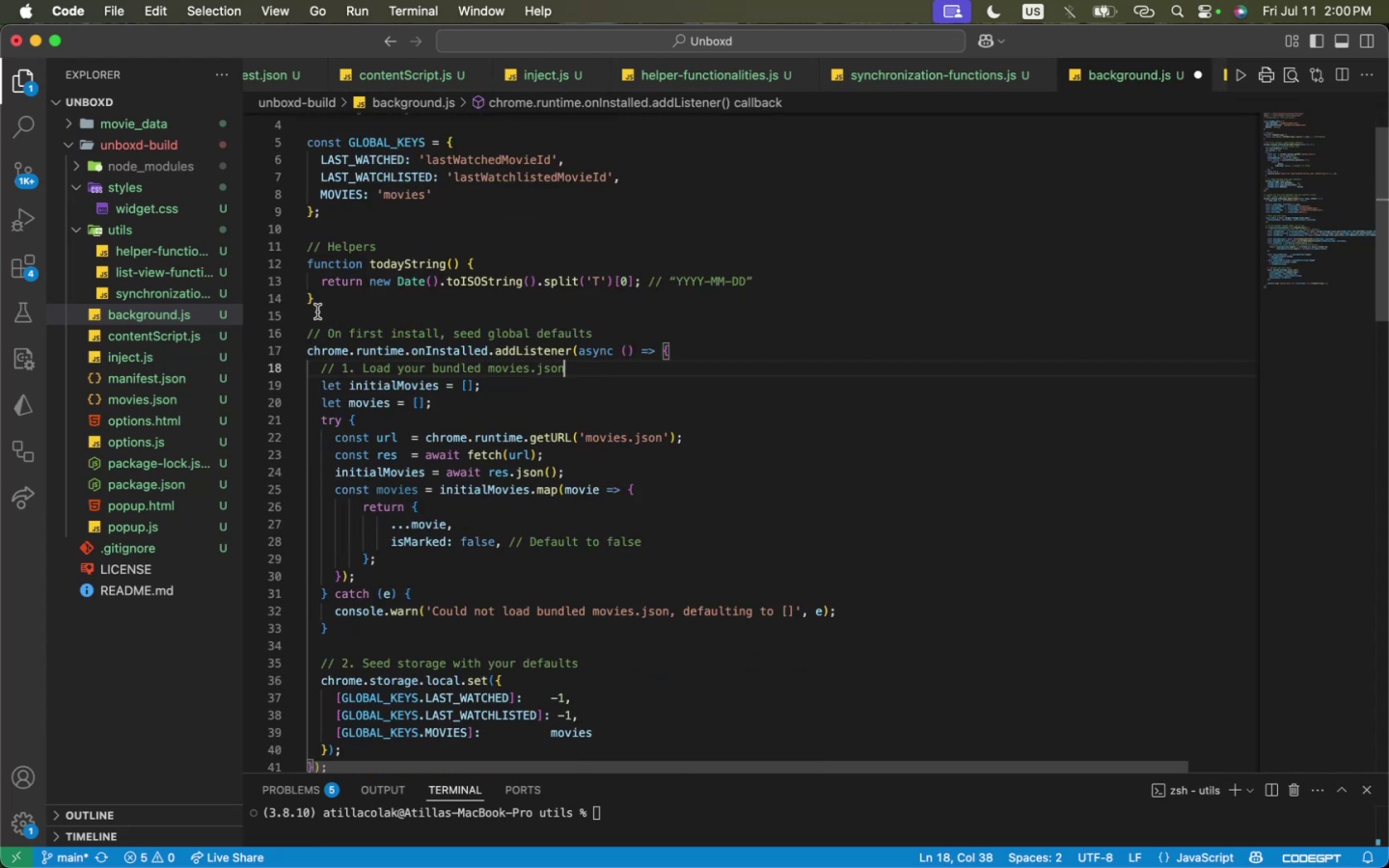 
key(Meta+CommandLeft)
 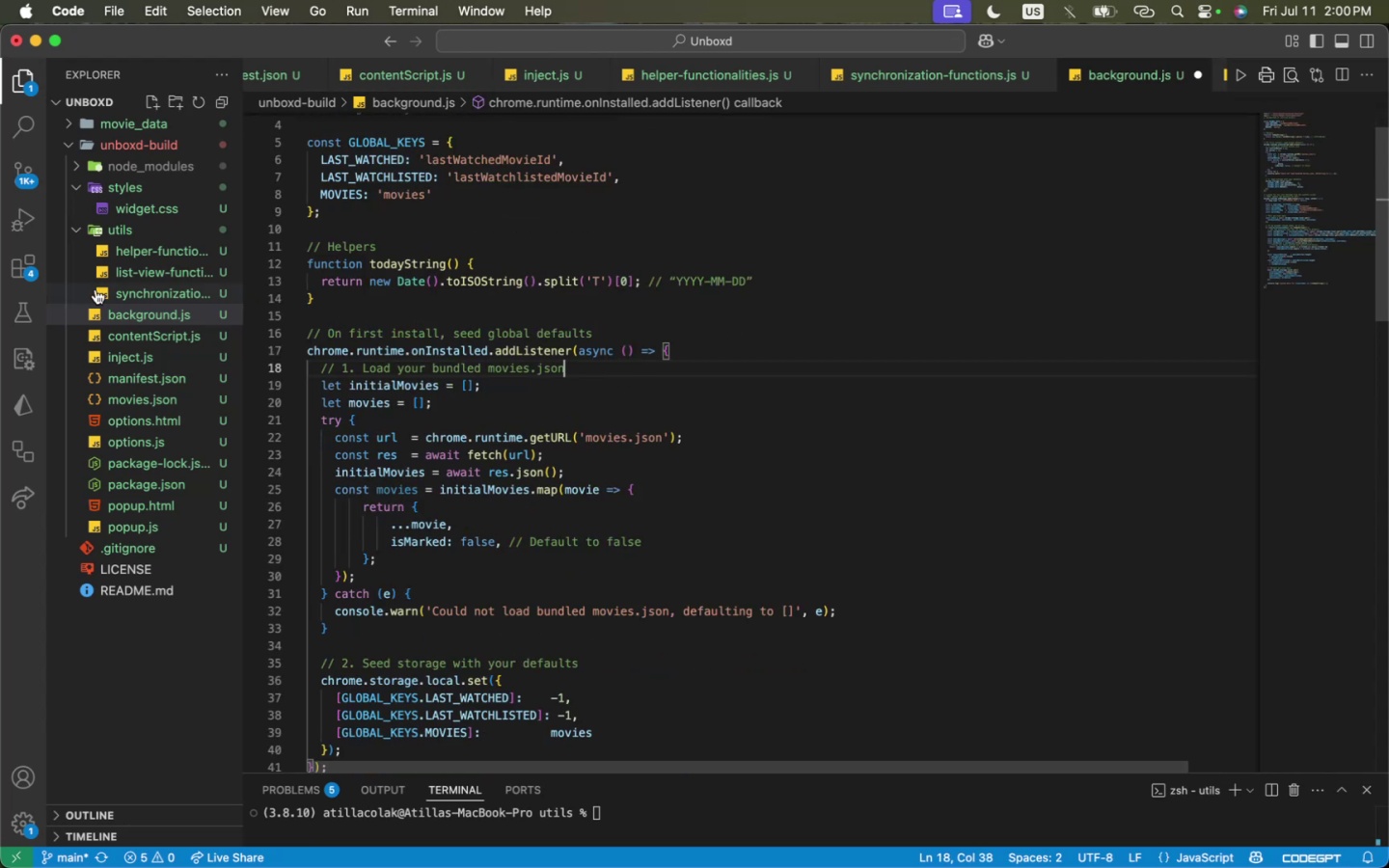 
key(Meta+S)
 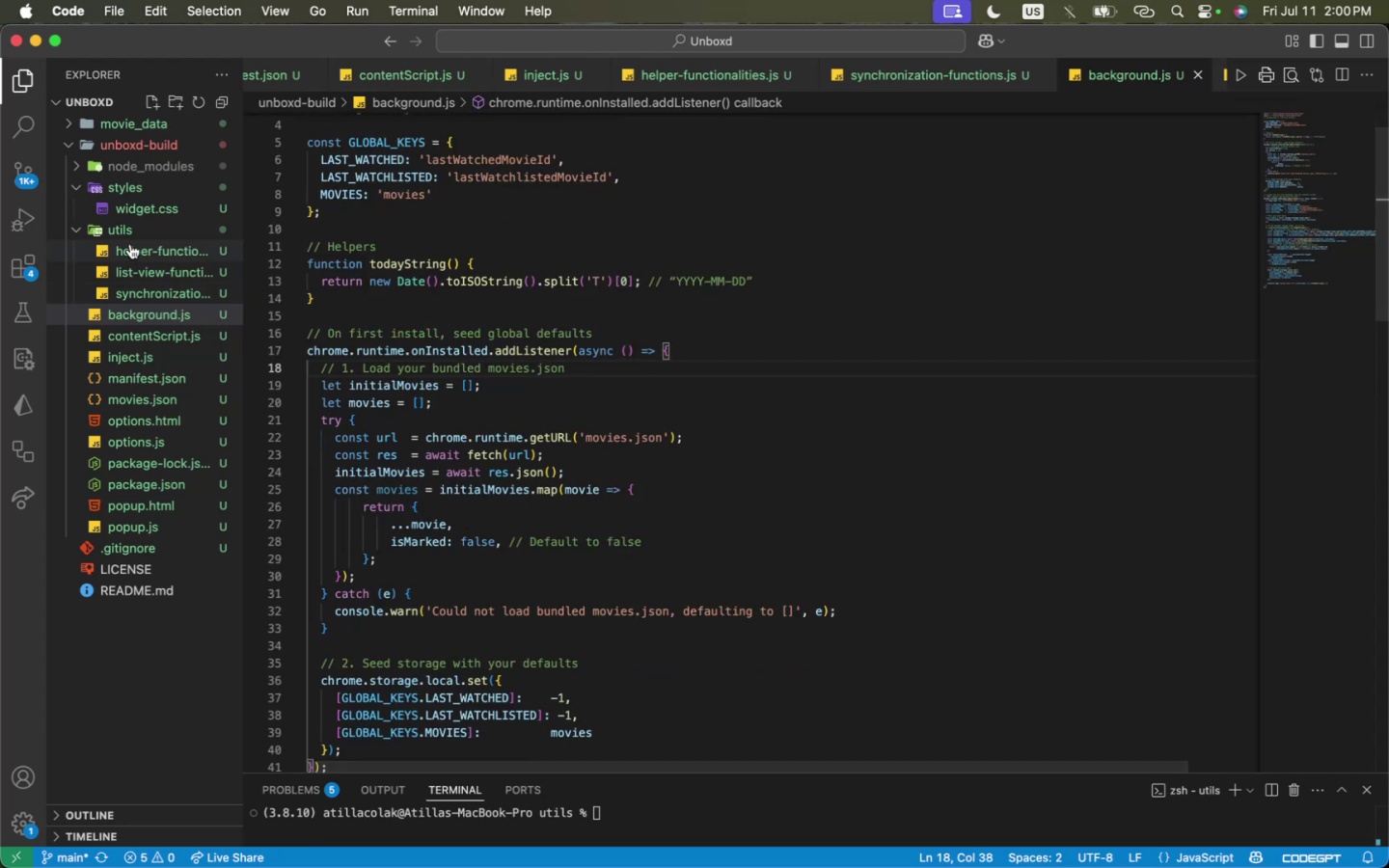 
left_click([132, 250])
 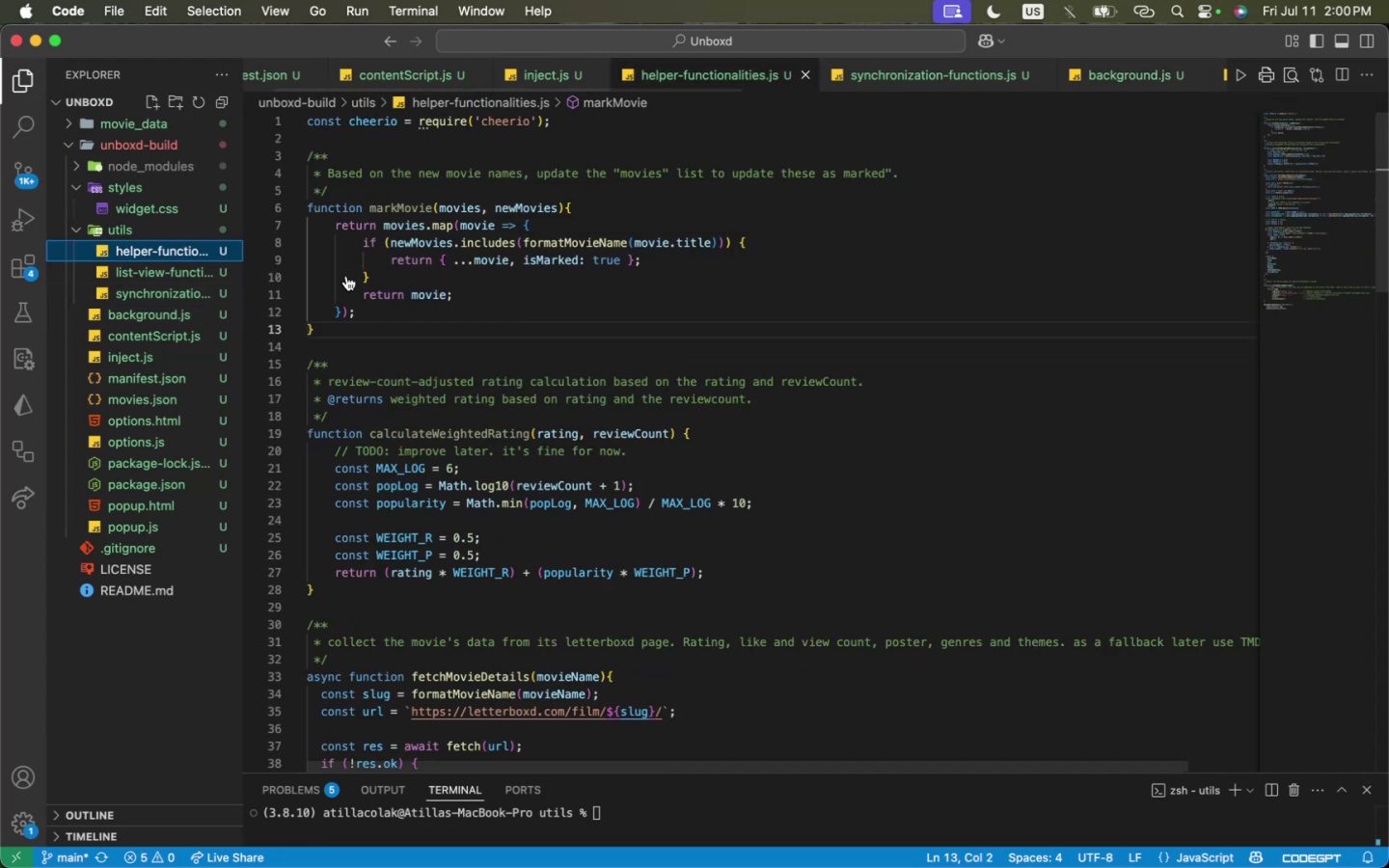 
scroll: coordinate [537, 442], scroll_direction: down, amount: 26.0
 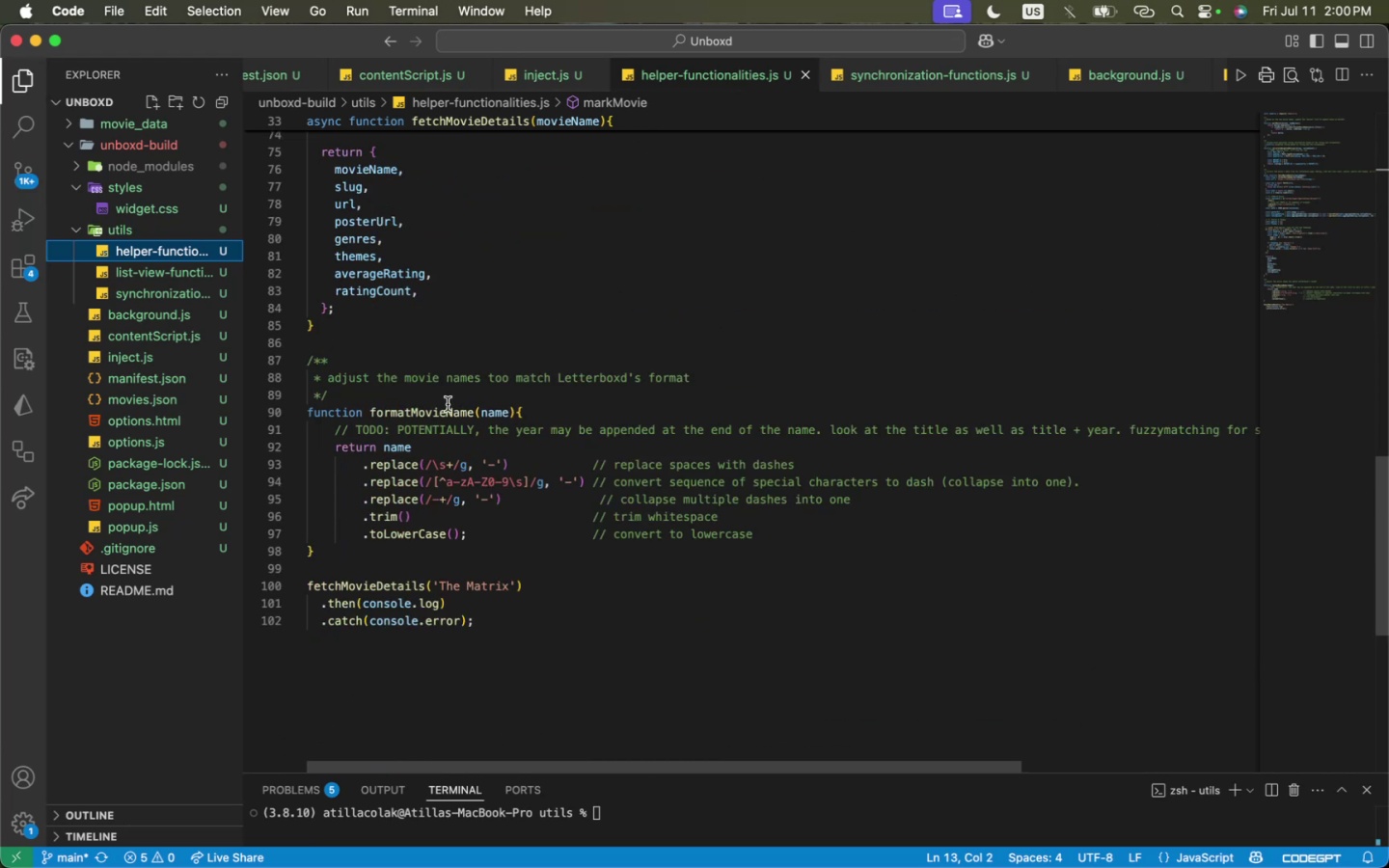 
double_click([448, 404])
 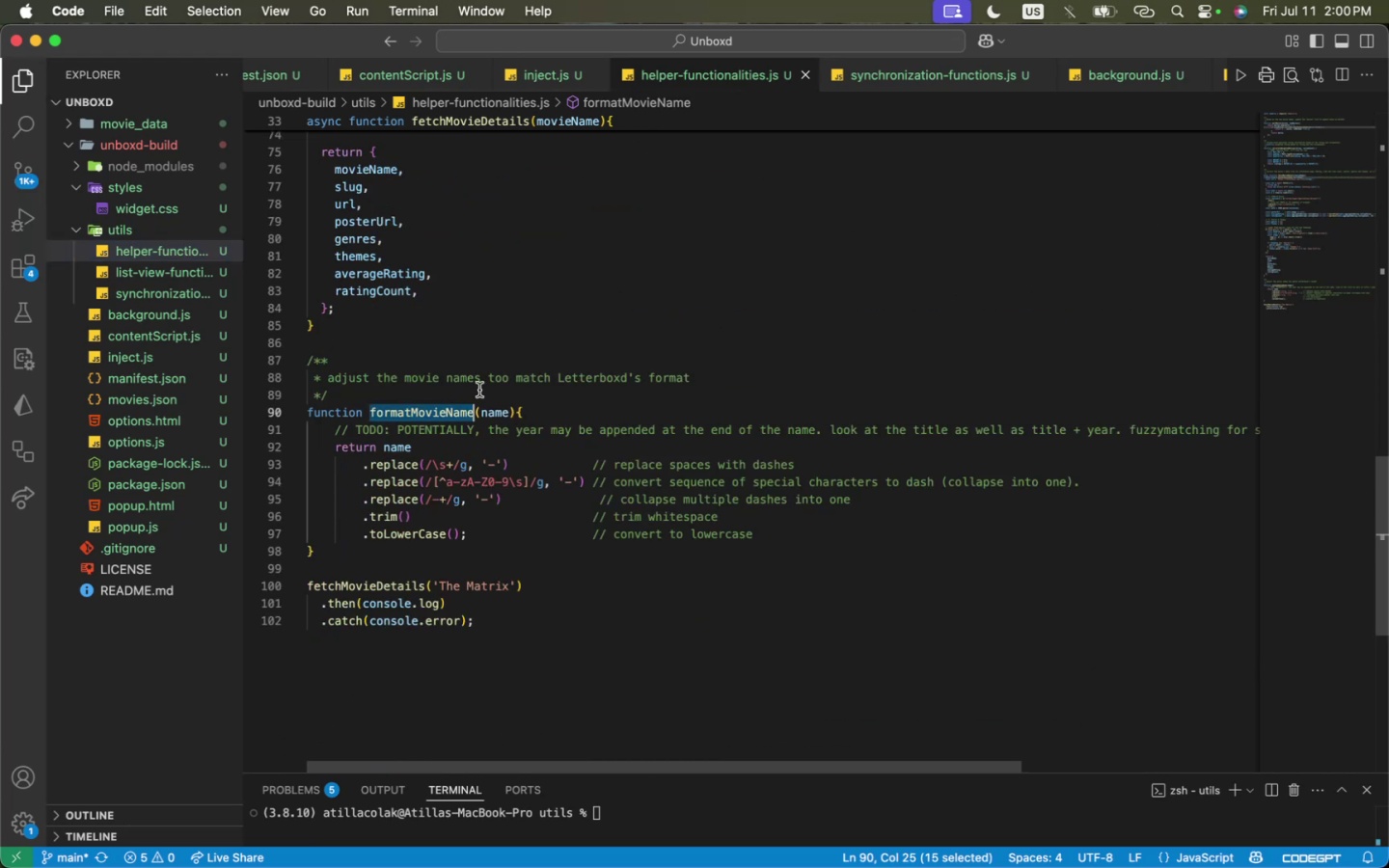 
key(Meta+CommandLeft)
 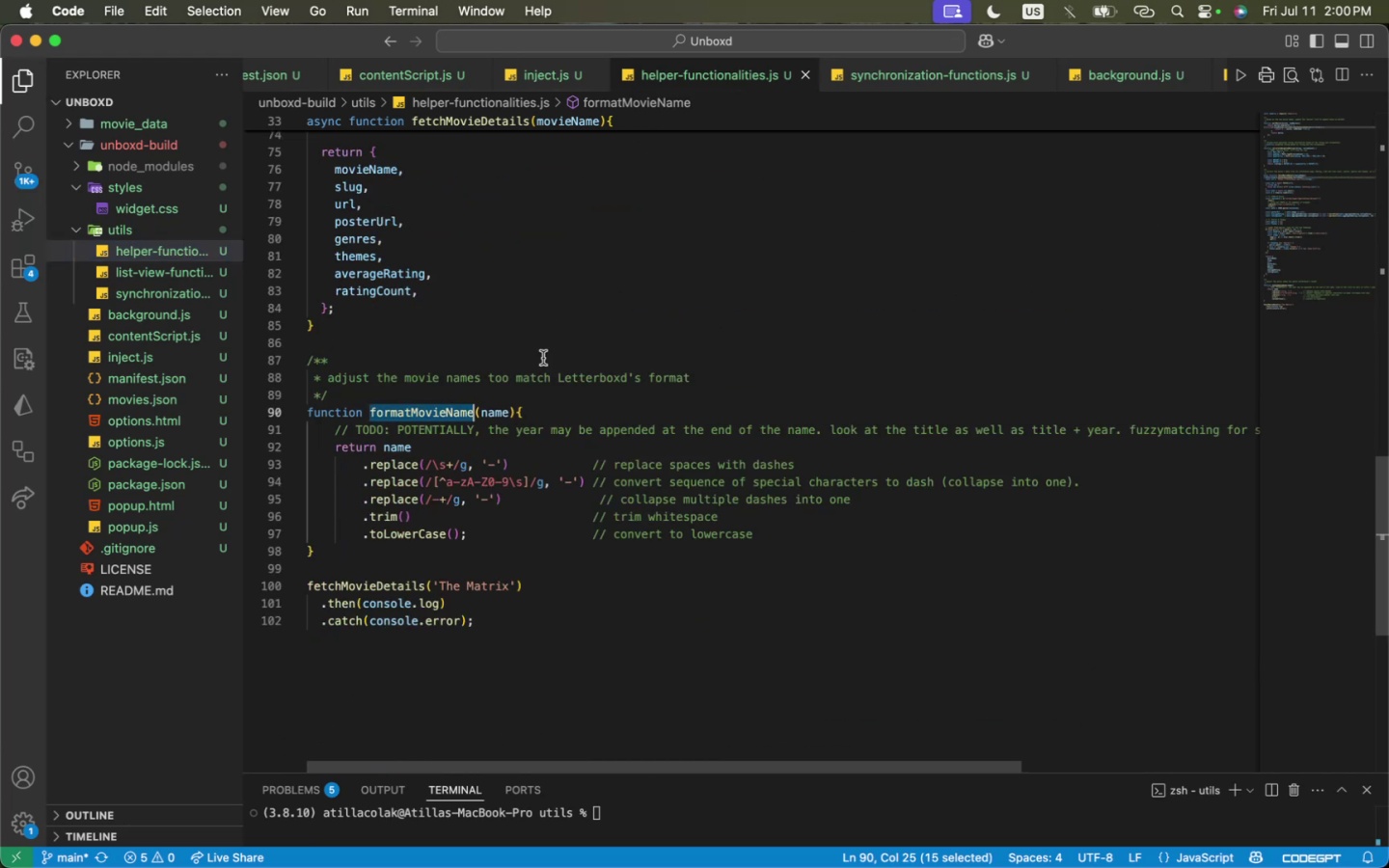 
key(Meta+C)
 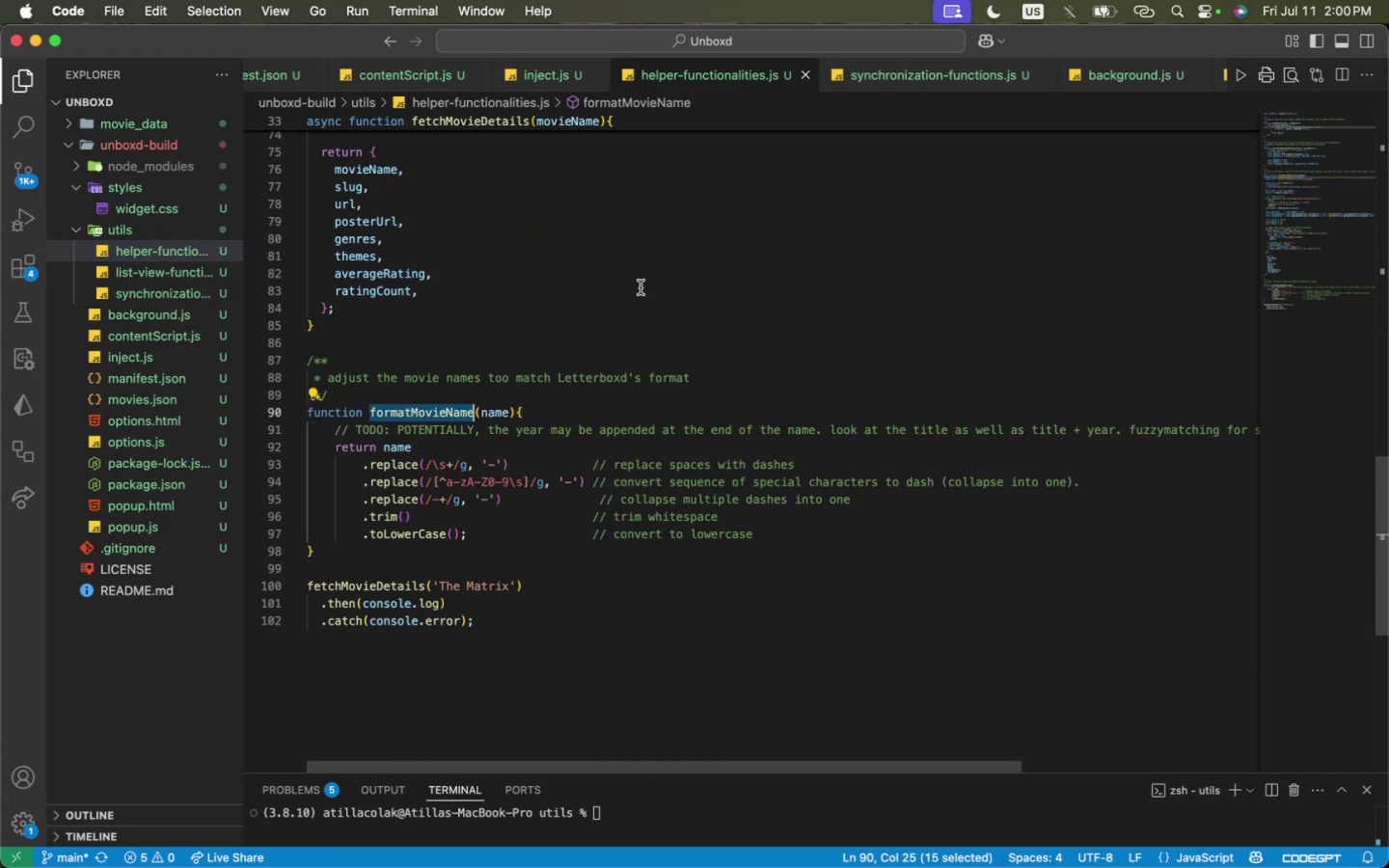 
triple_click([640, 287])
 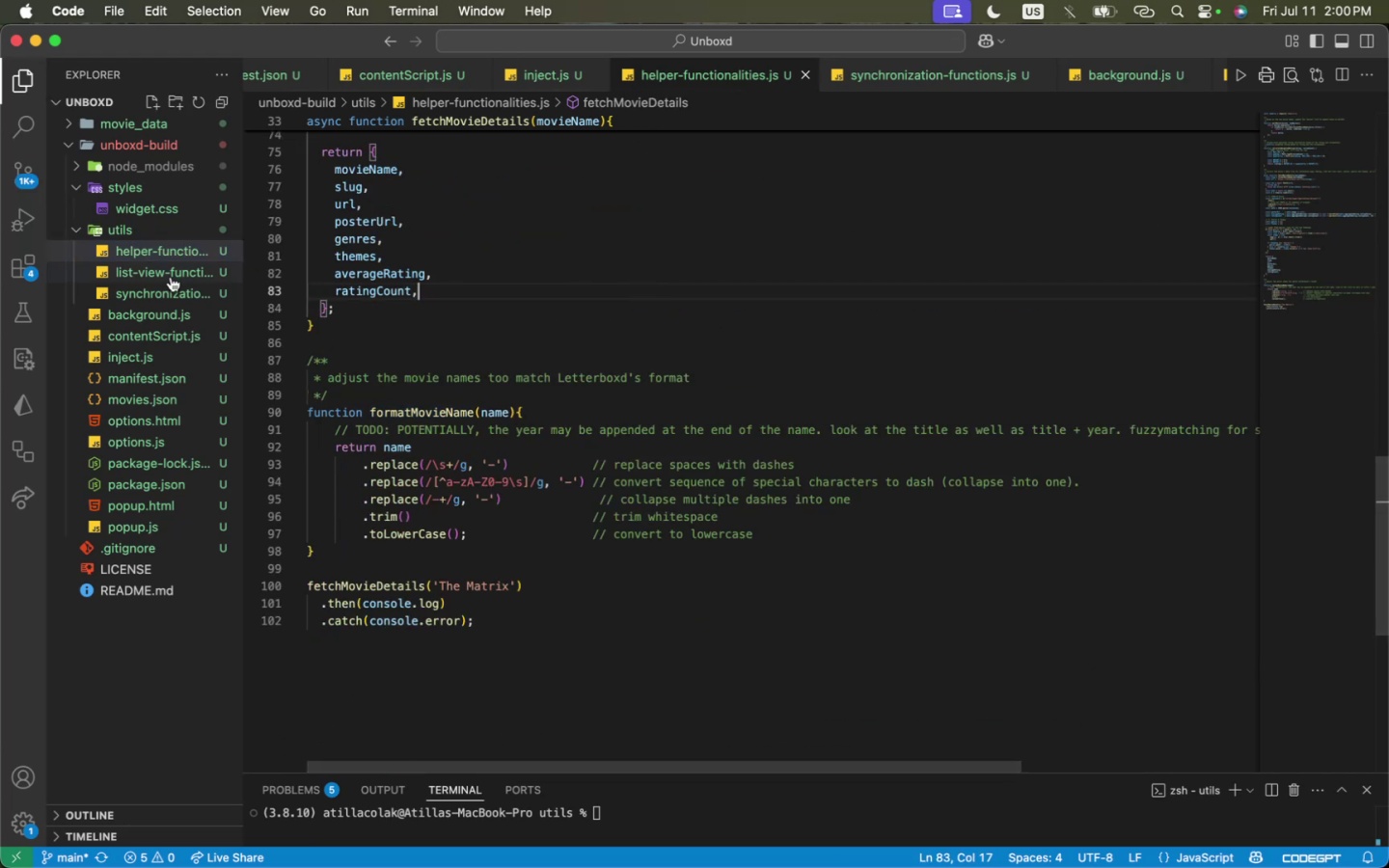 
left_click([165, 282])
 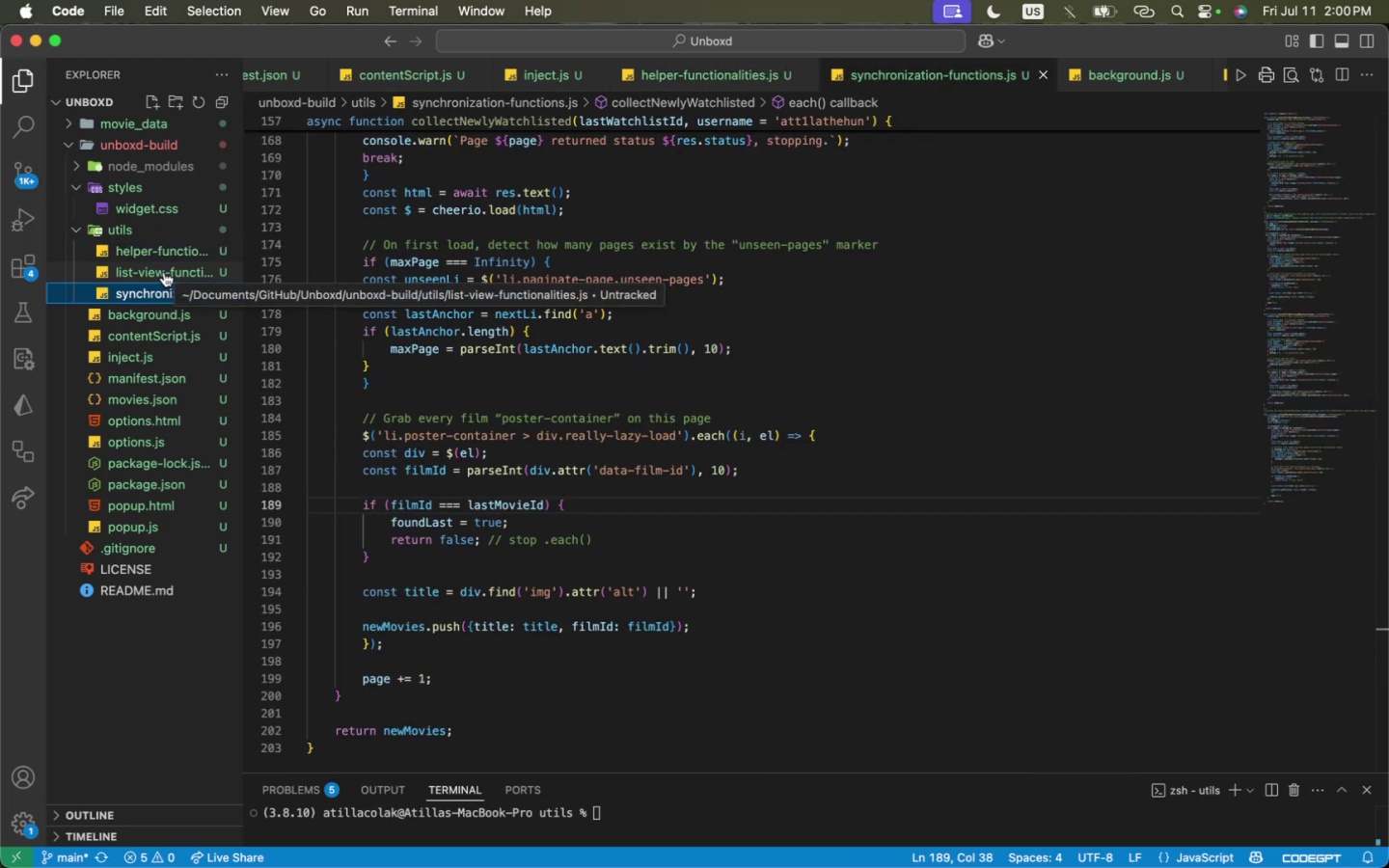 
left_click([156, 315])
 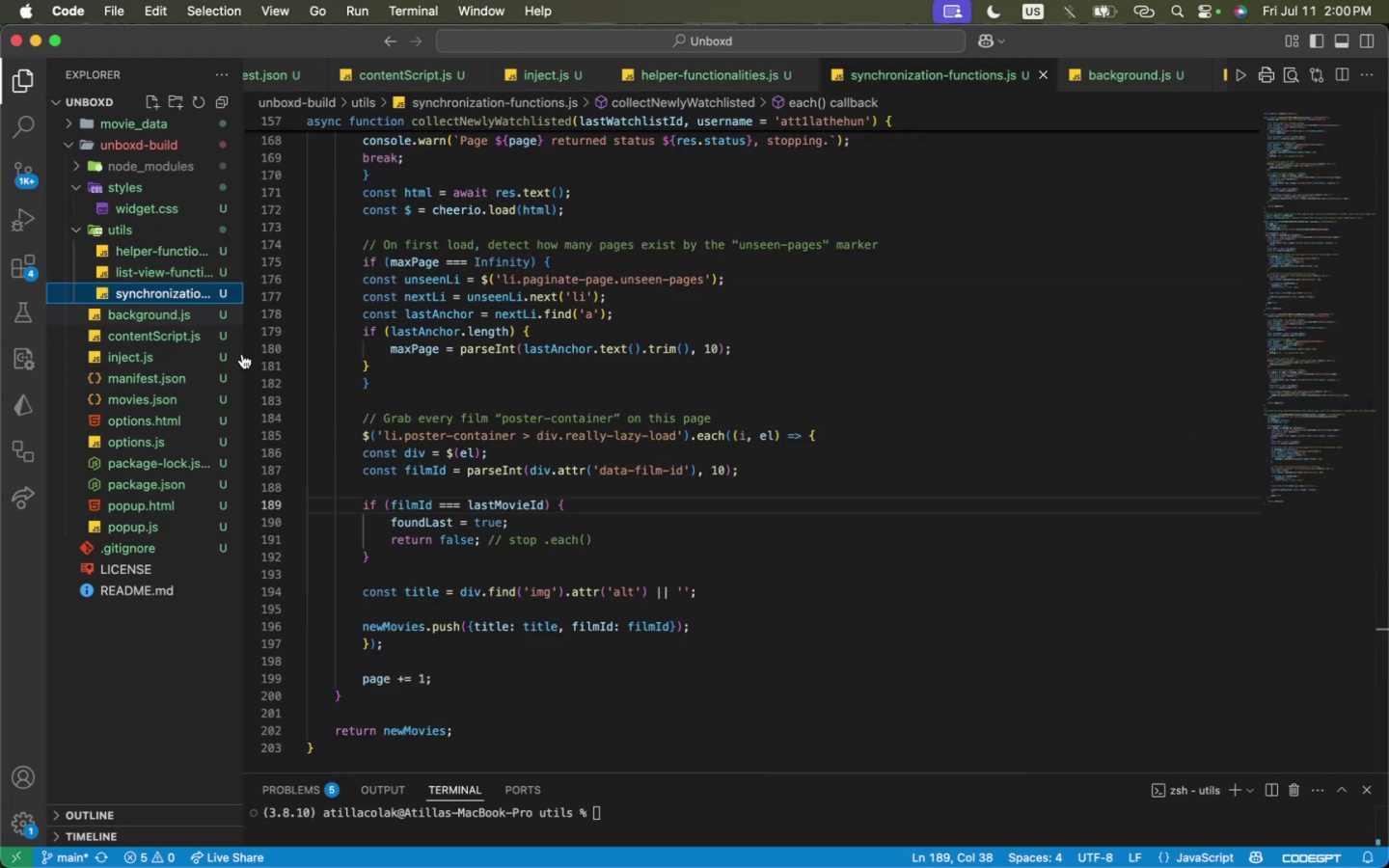 
scroll: coordinate [577, 458], scroll_direction: down, amount: 15.0
 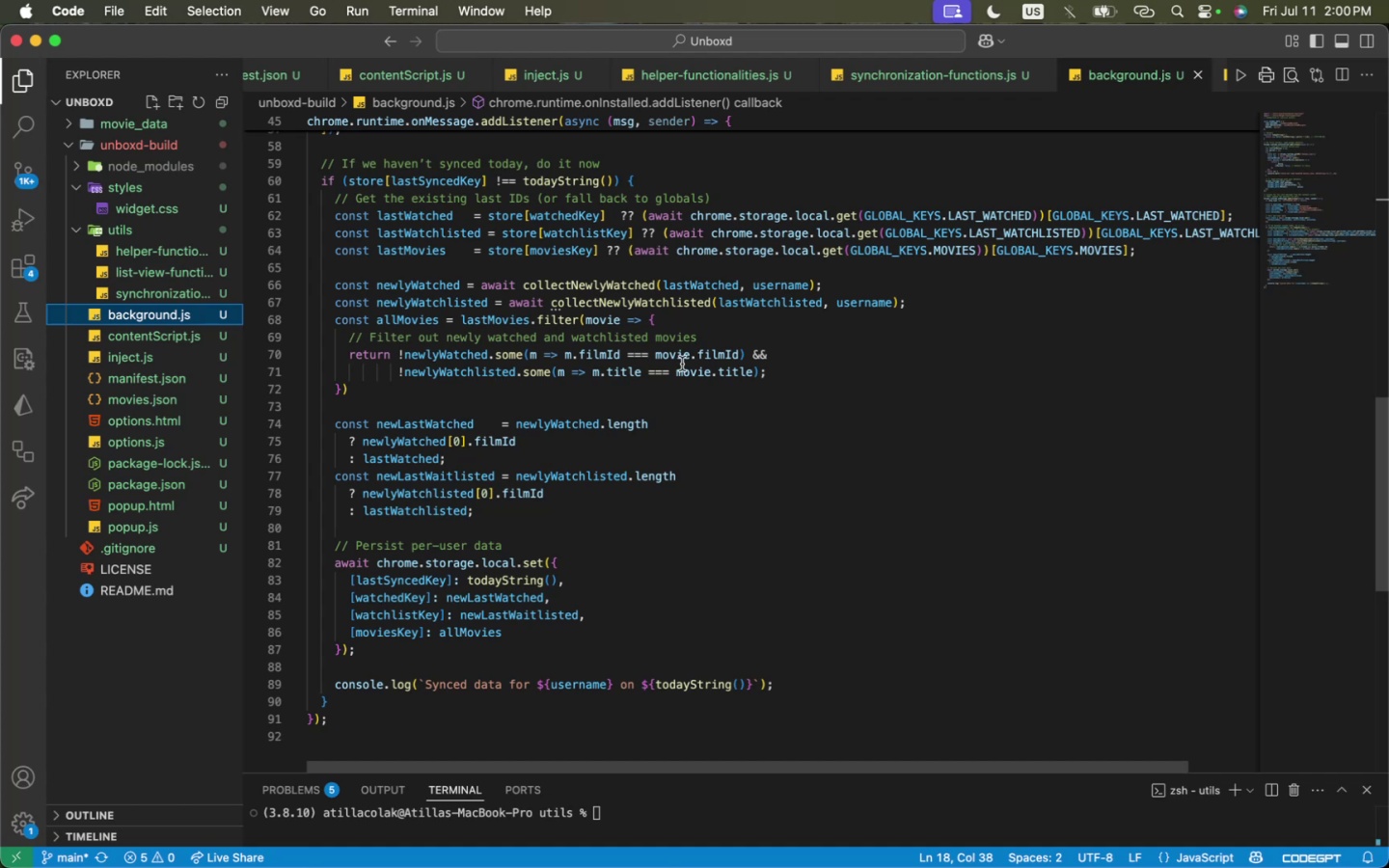 
left_click([661, 356])
 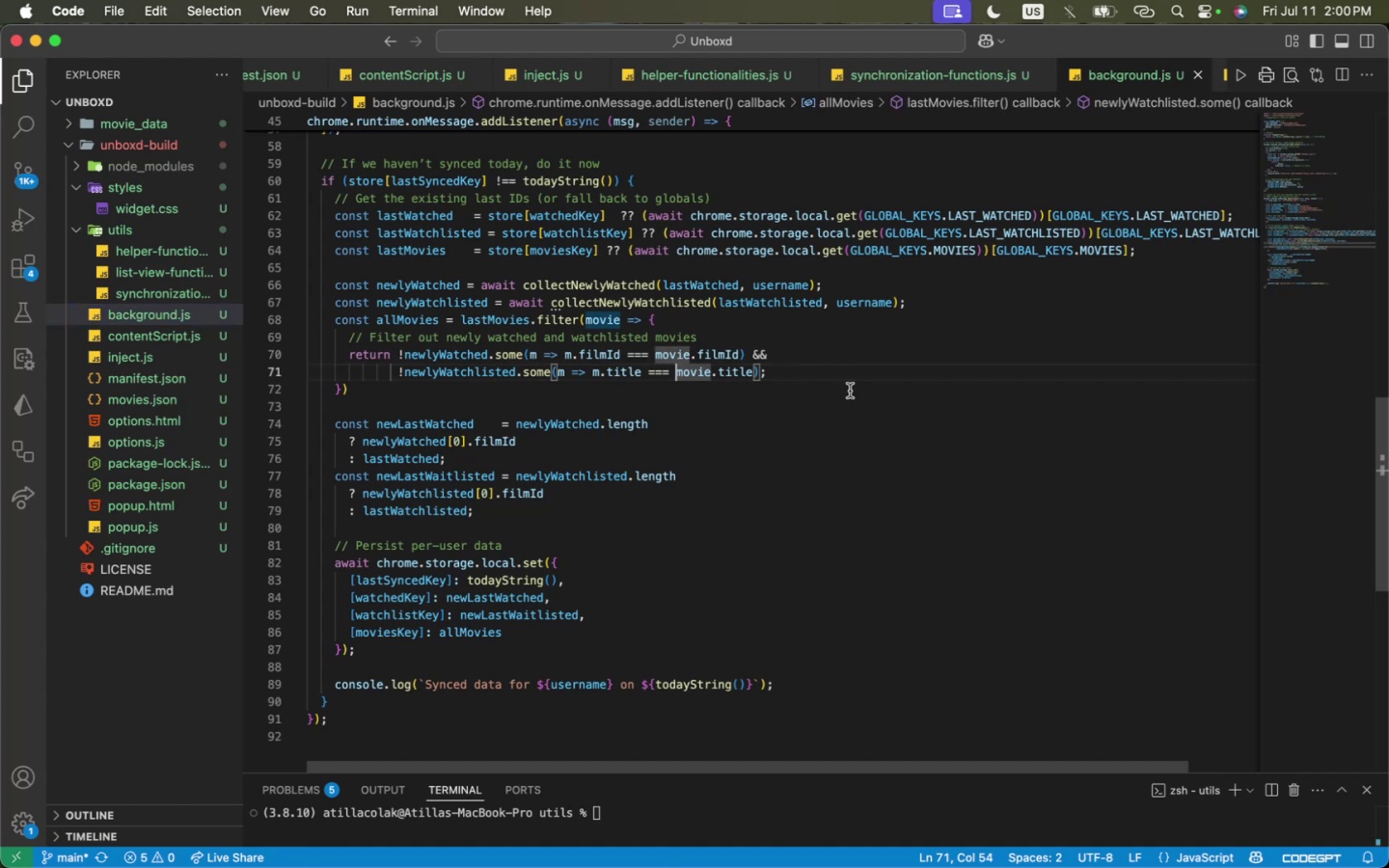 
key(Meta+CommandLeft)
 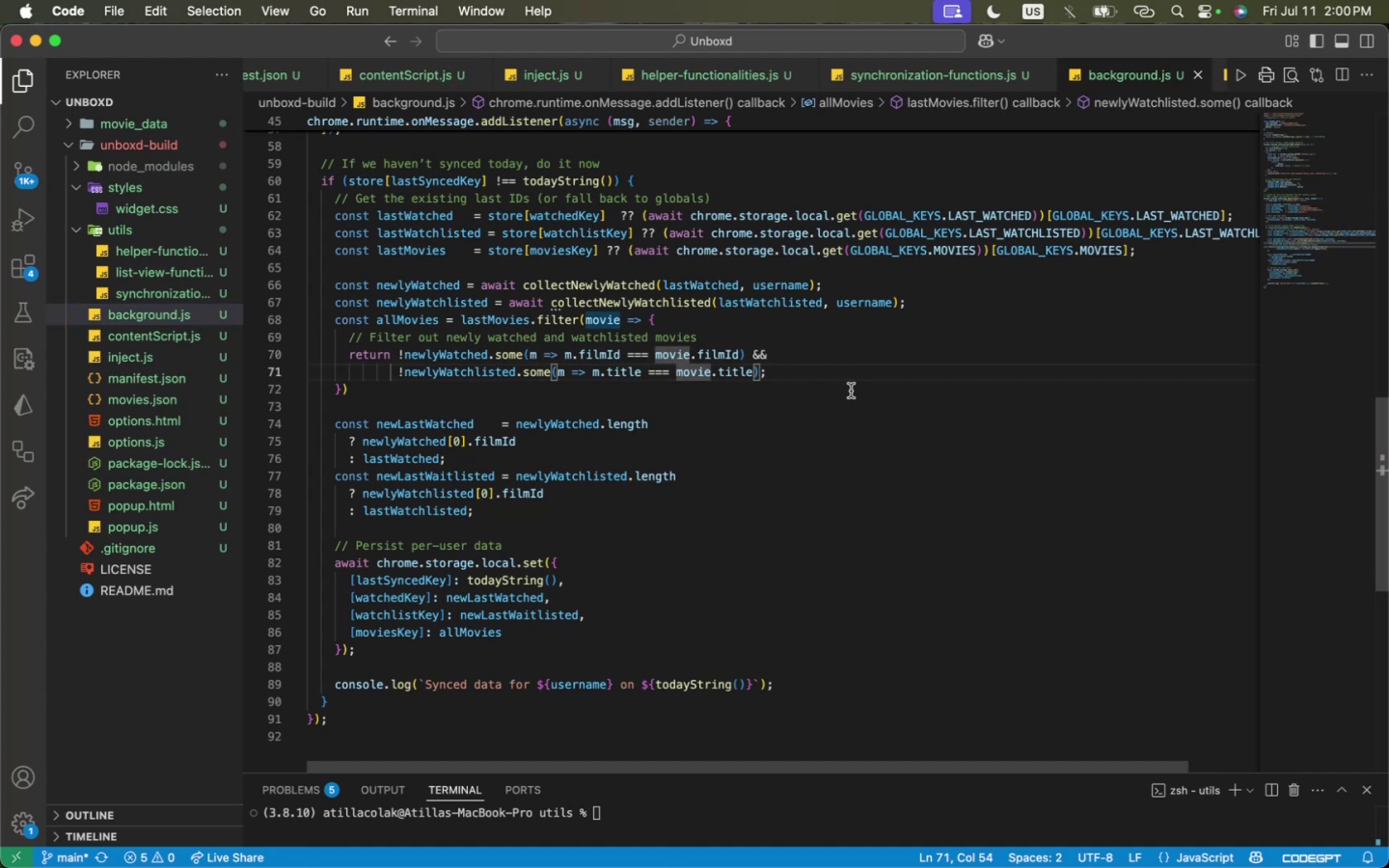 
key(Meta+V)
 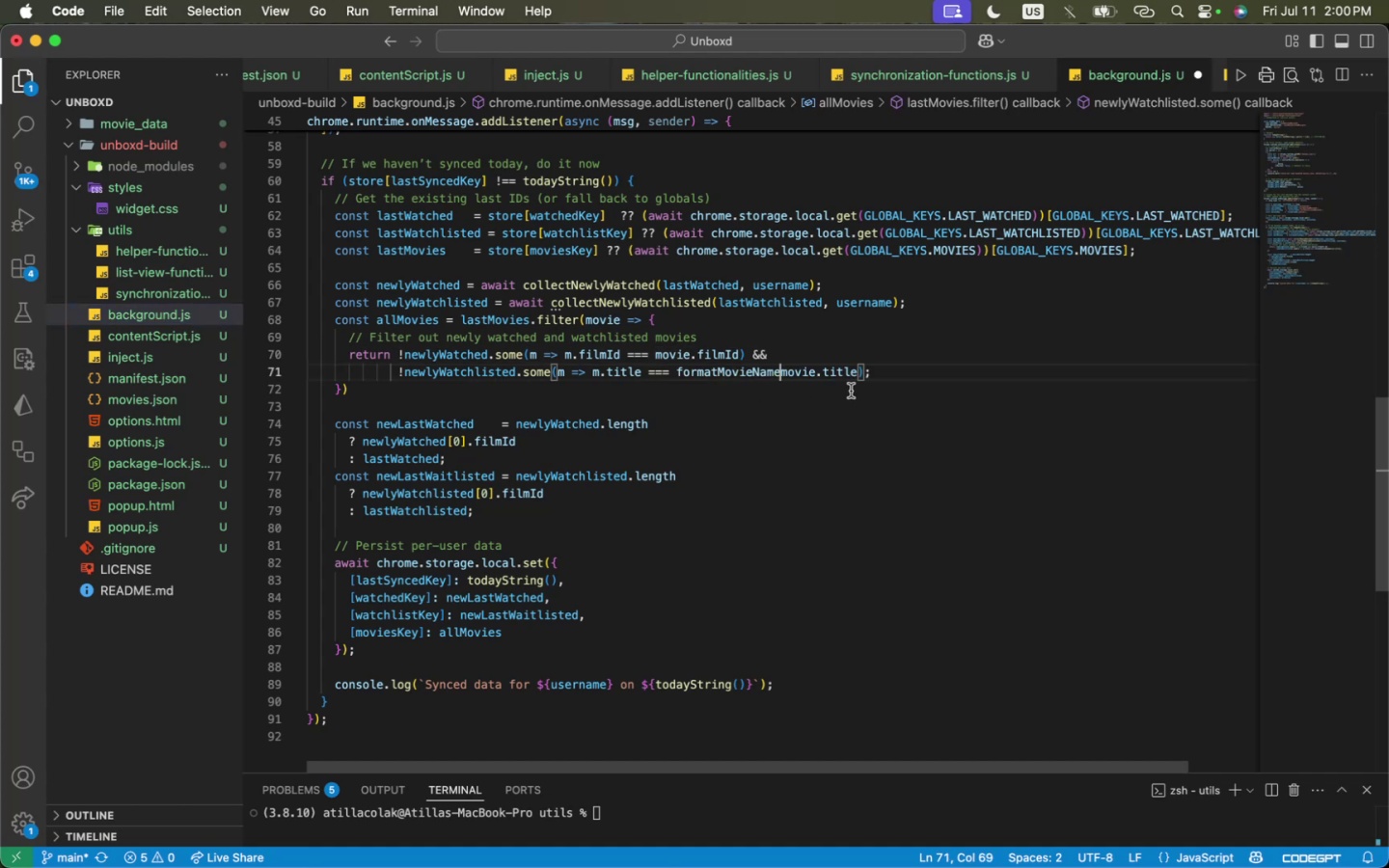 
key(Shift+ShiftLeft)
 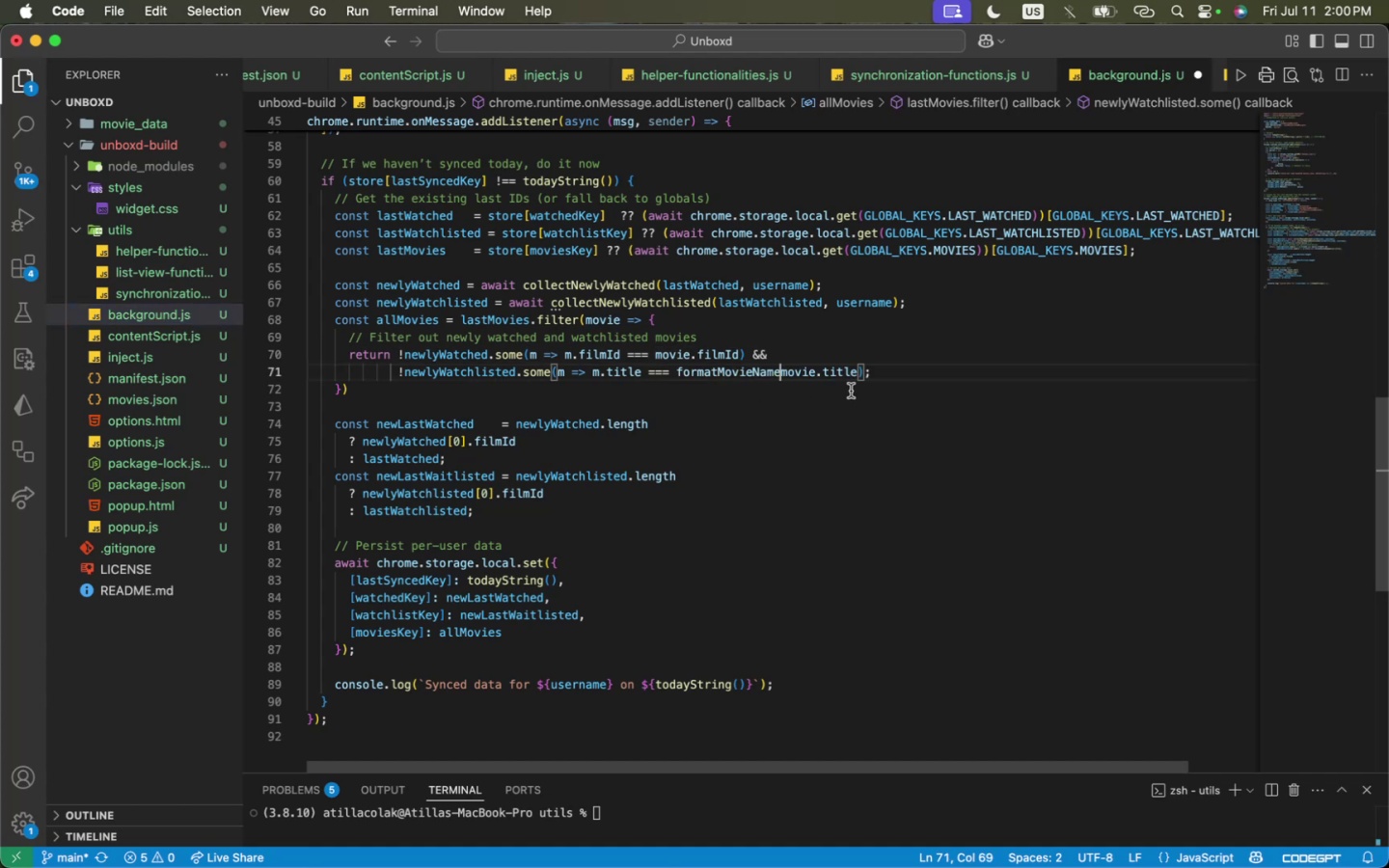 
key(Shift+9)
 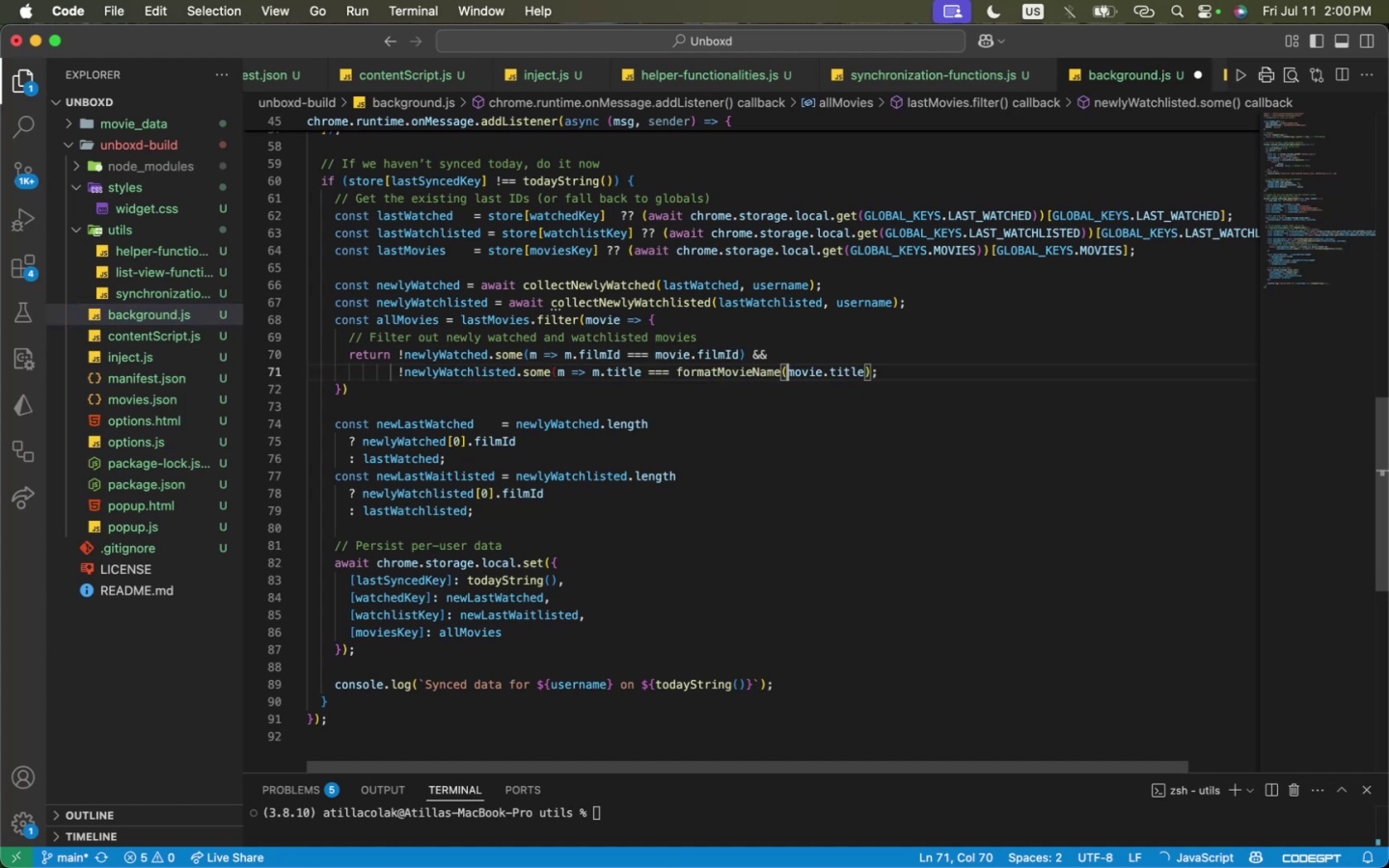 
key(ArrowRight)
 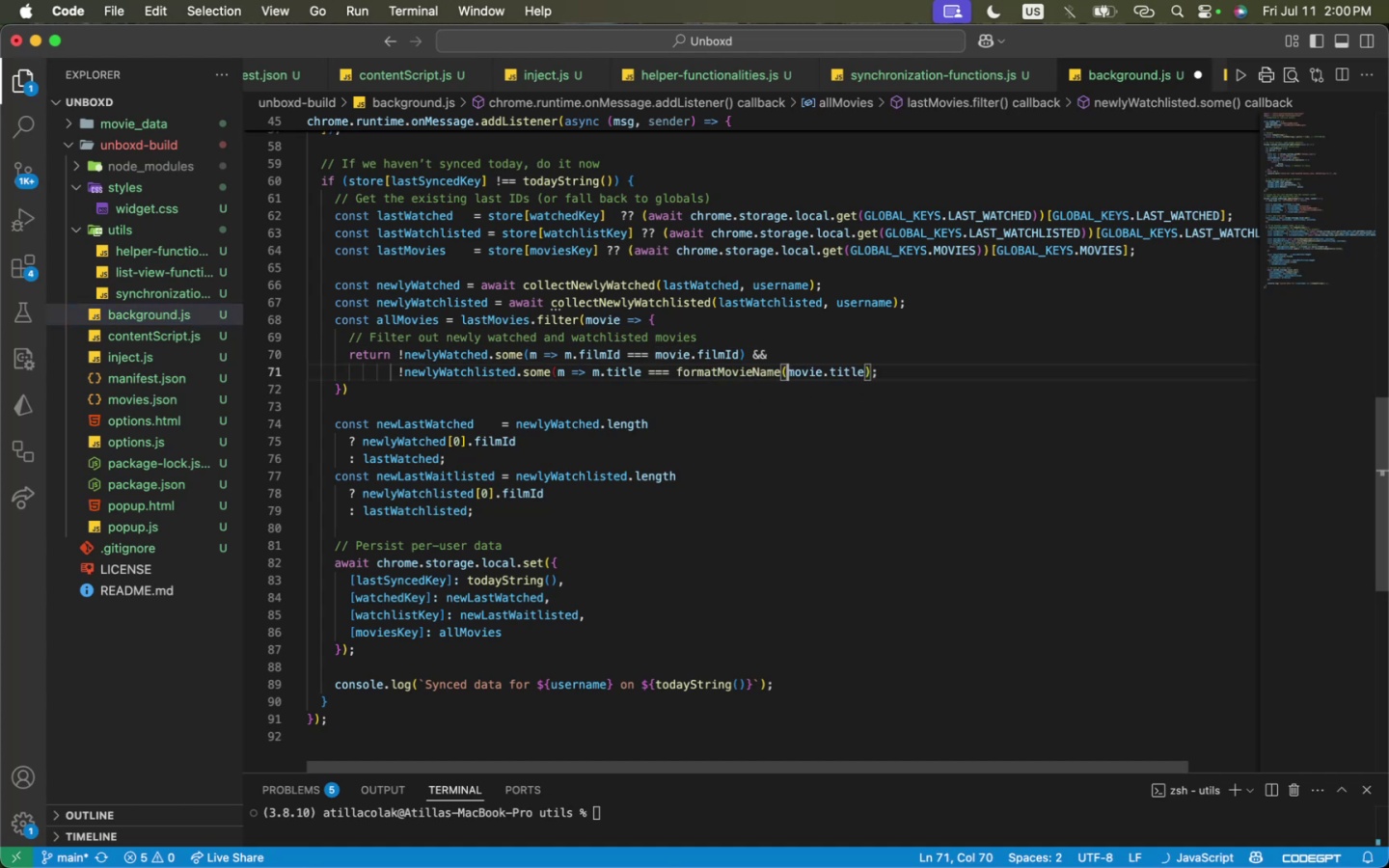 
key(ArrowRight)
 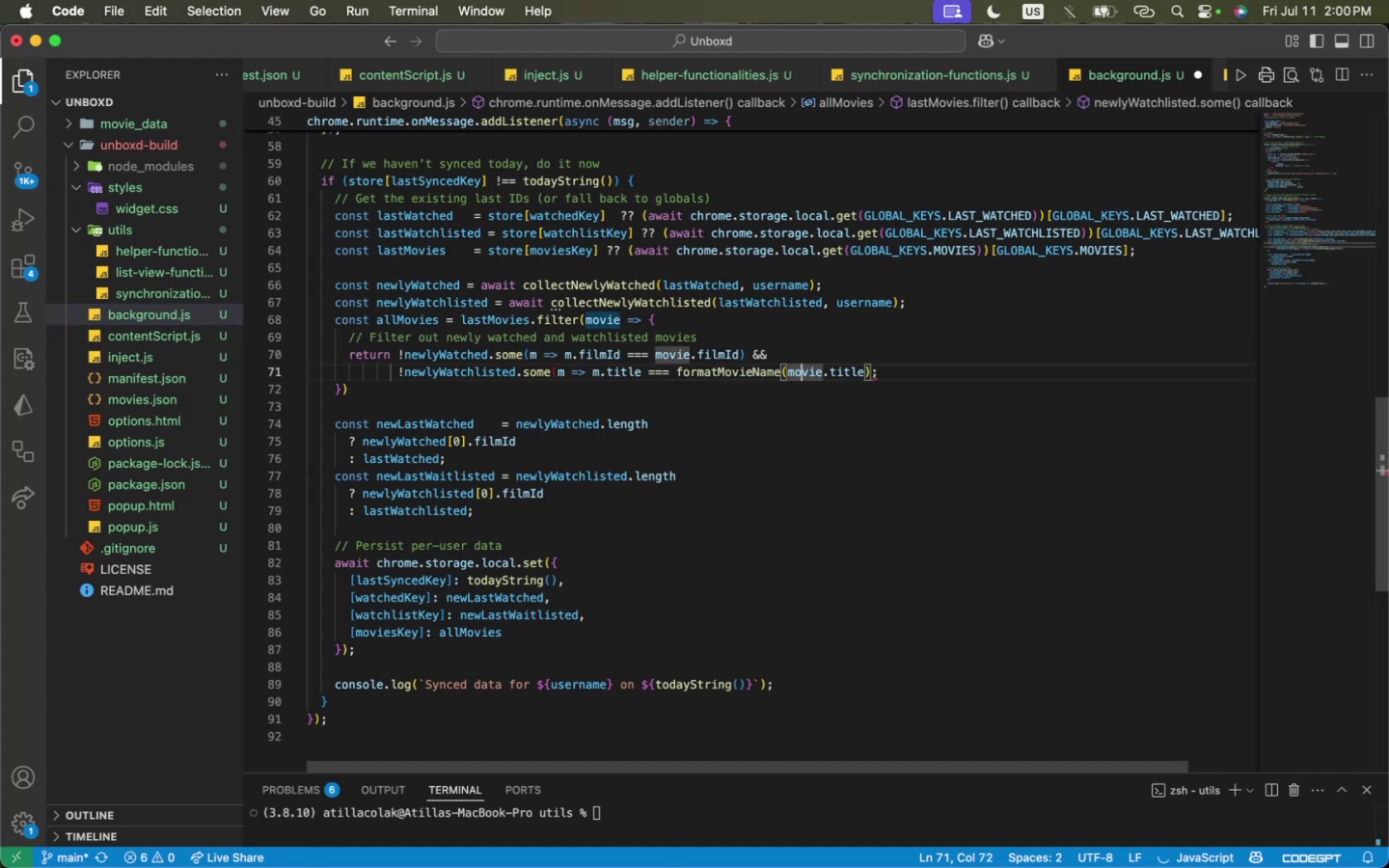 
key(ArrowRight)
 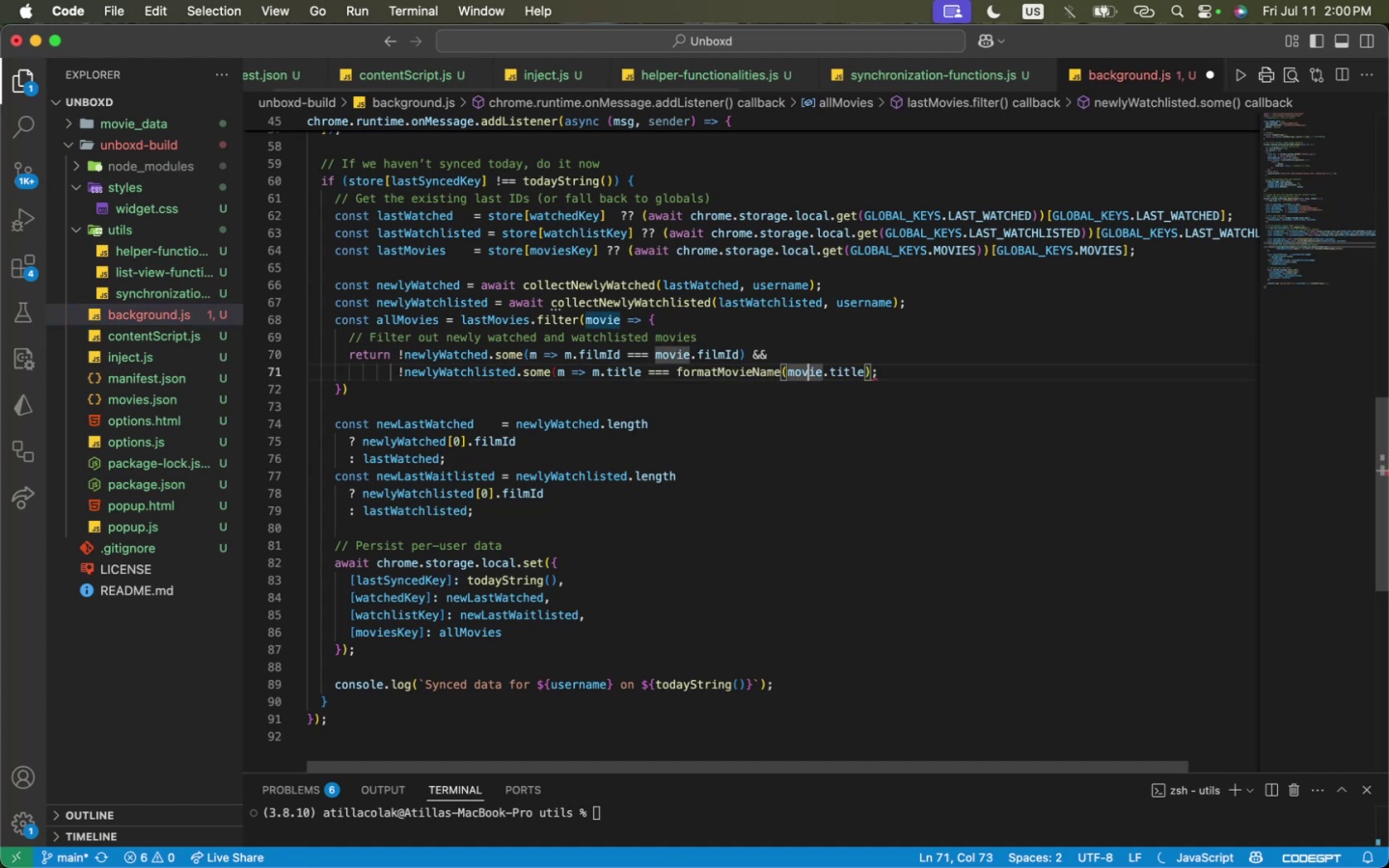 
key(ArrowRight)
 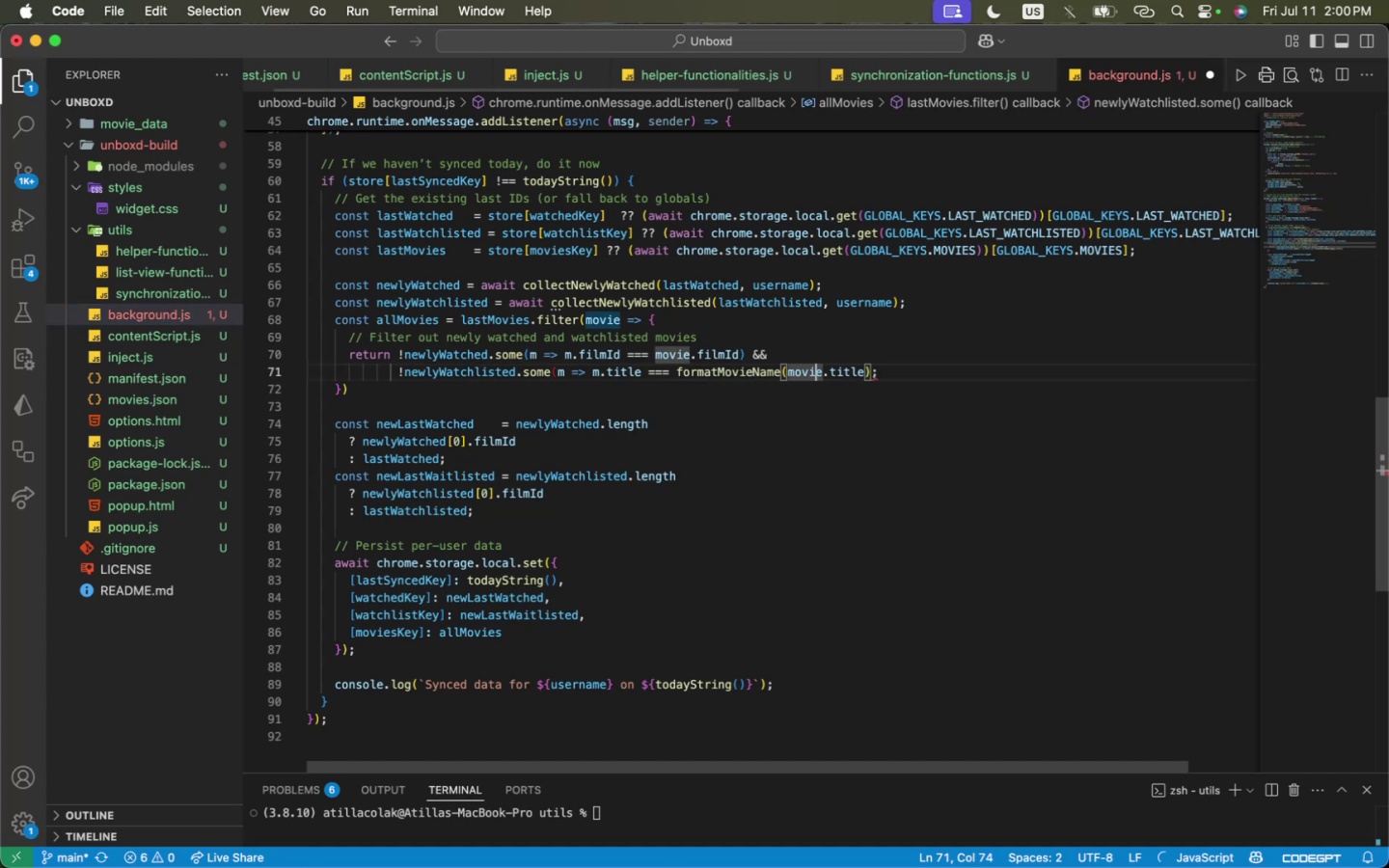 
key(ArrowRight)
 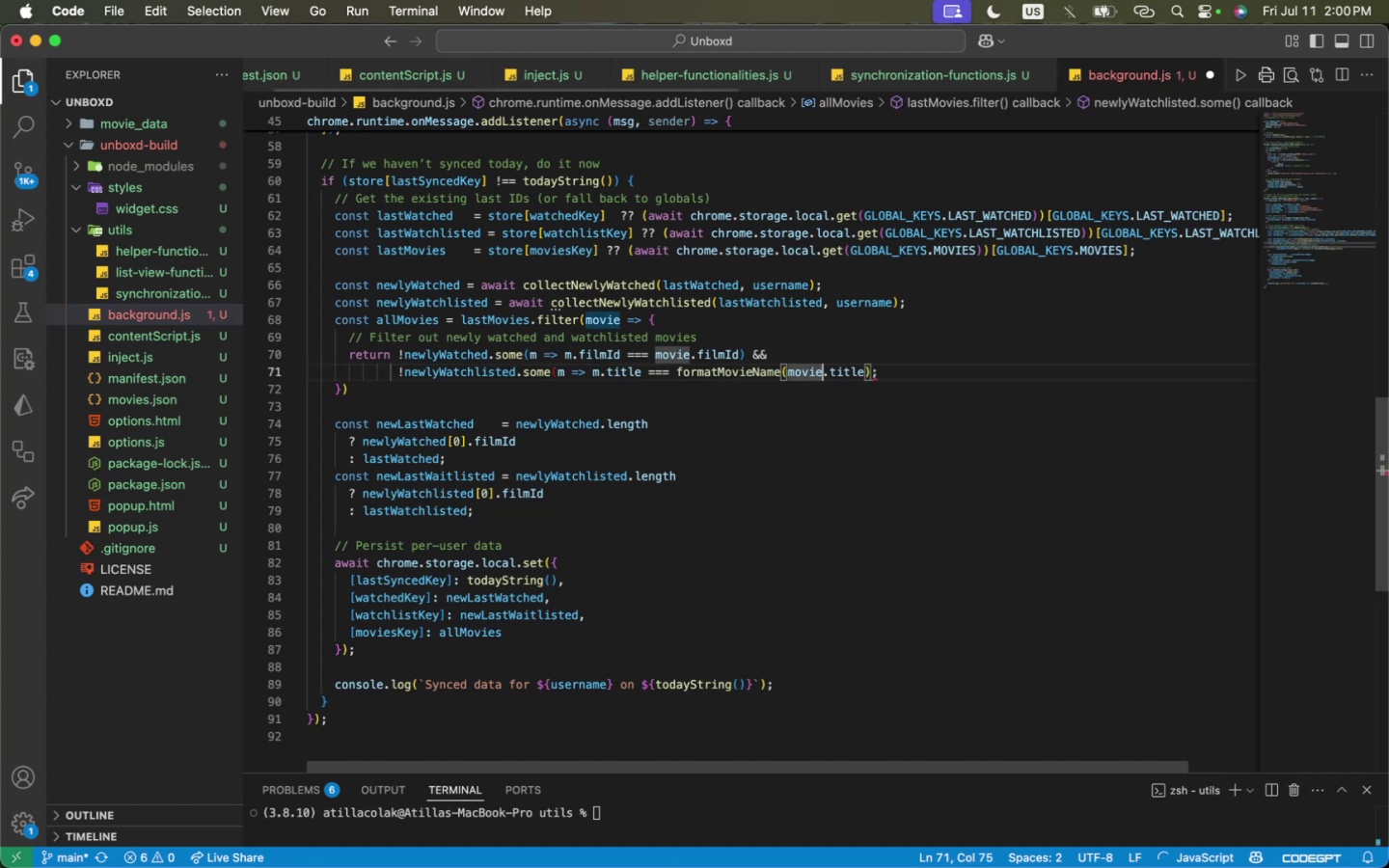 
key(ArrowRight)
 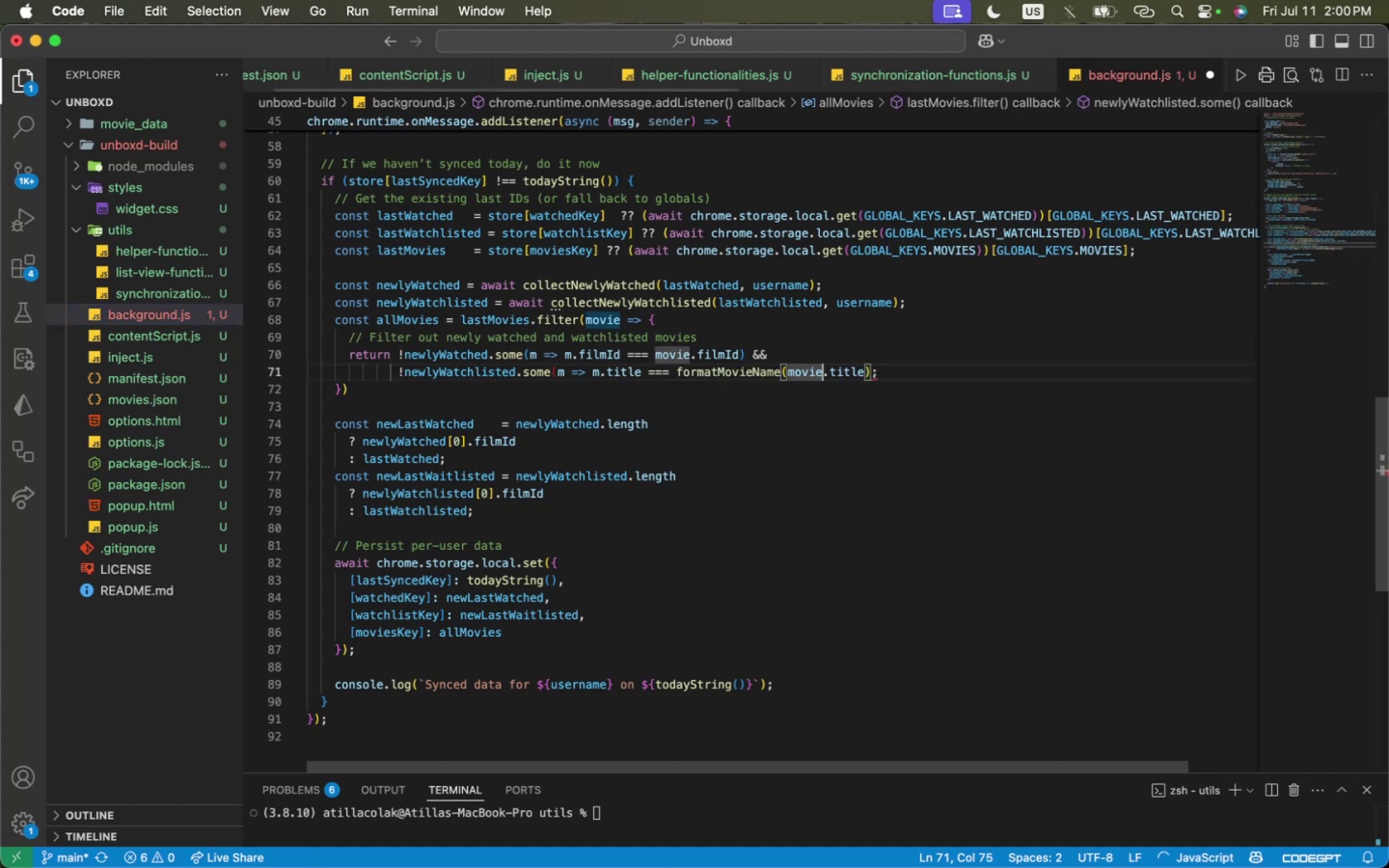 
key(ArrowRight)
 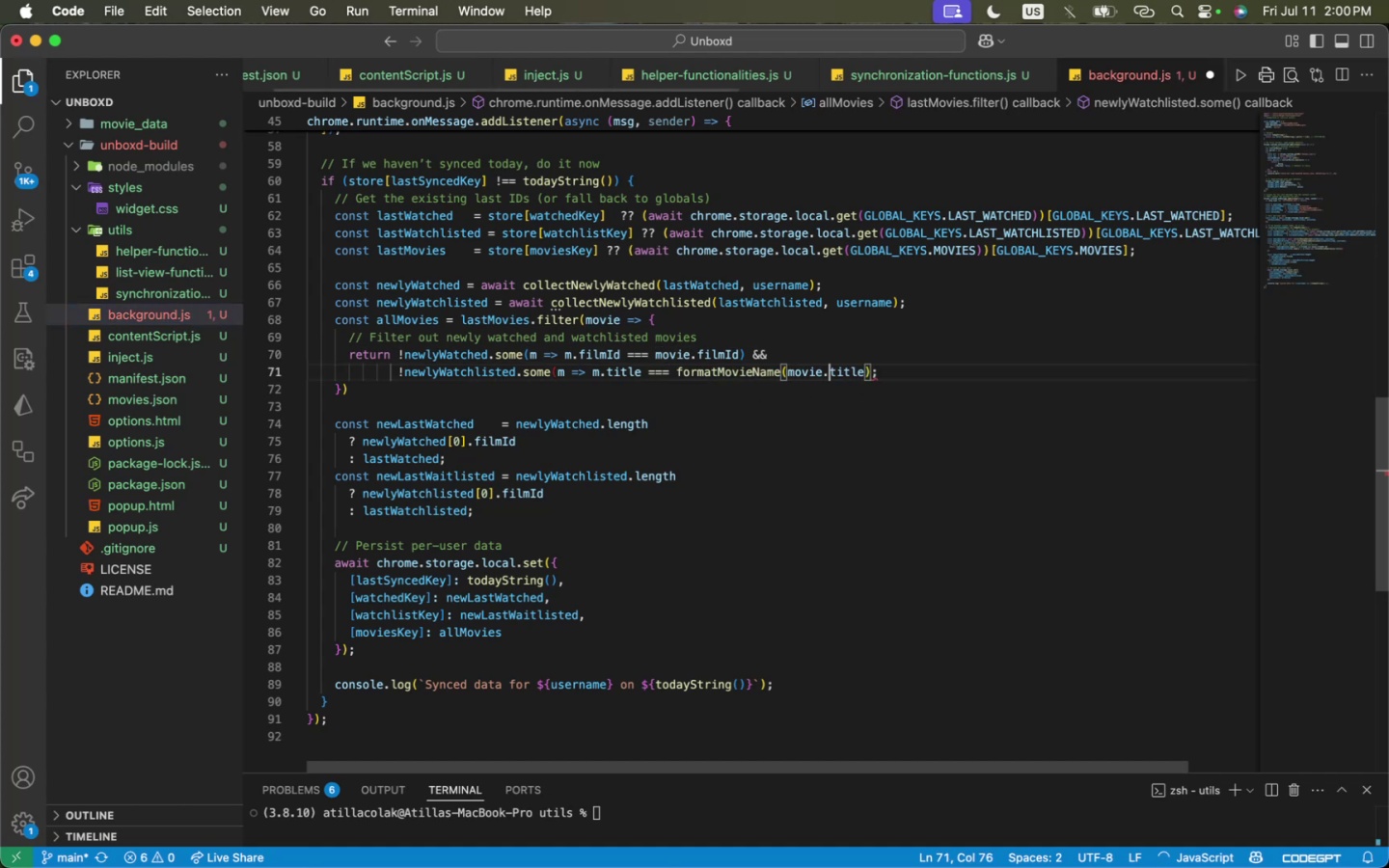 
key(ArrowRight)
 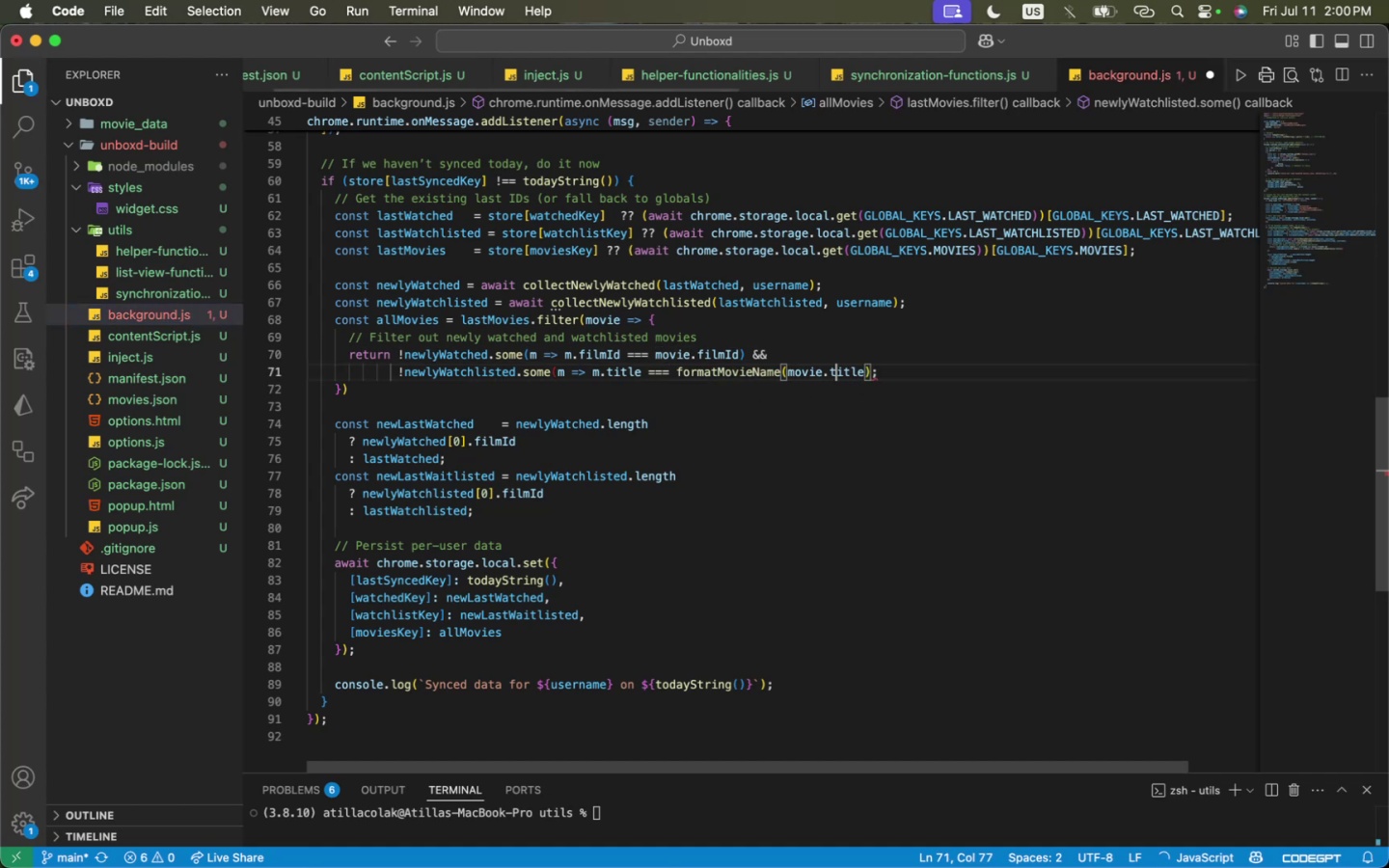 
key(ArrowRight)
 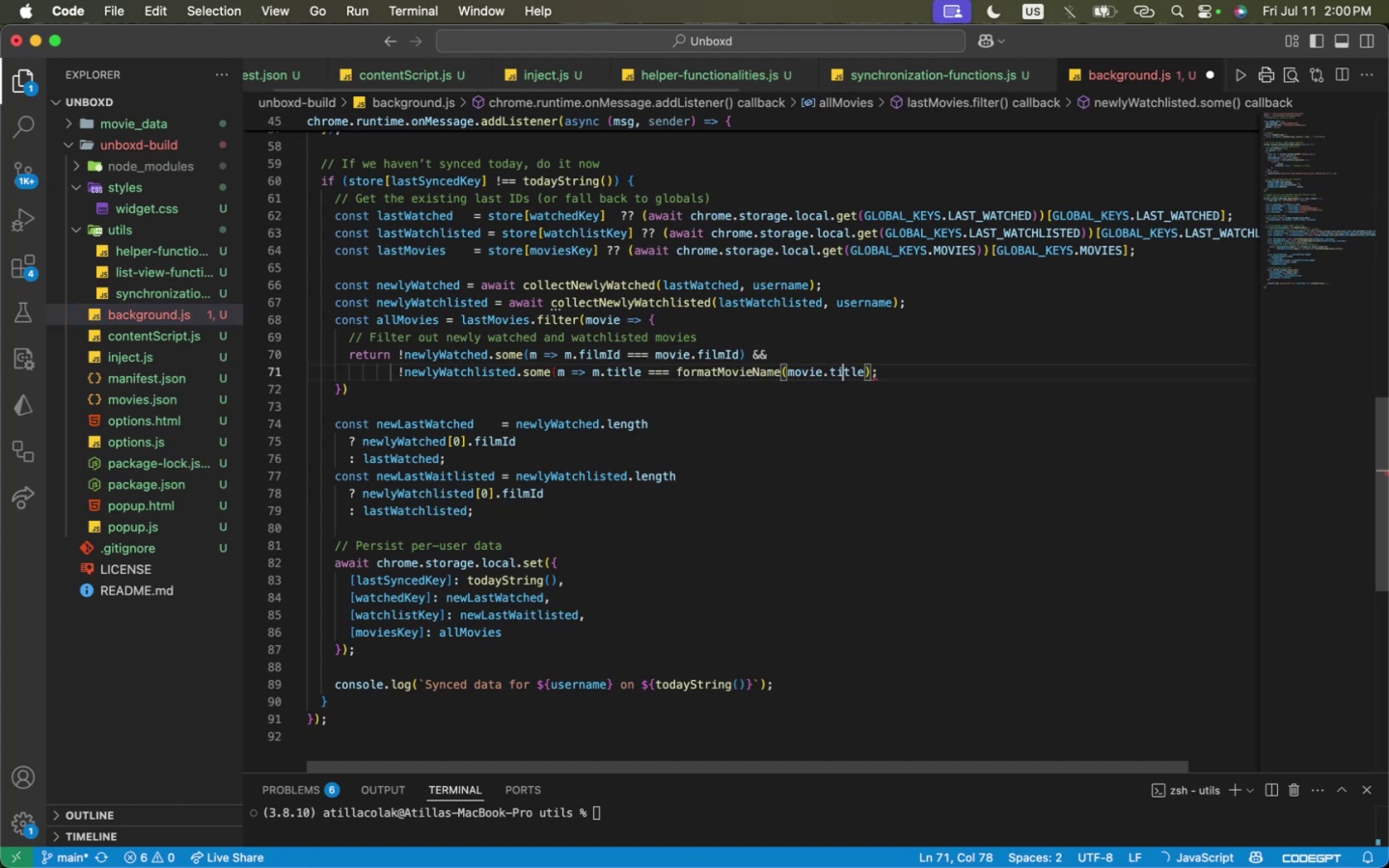 
key(ArrowRight)
 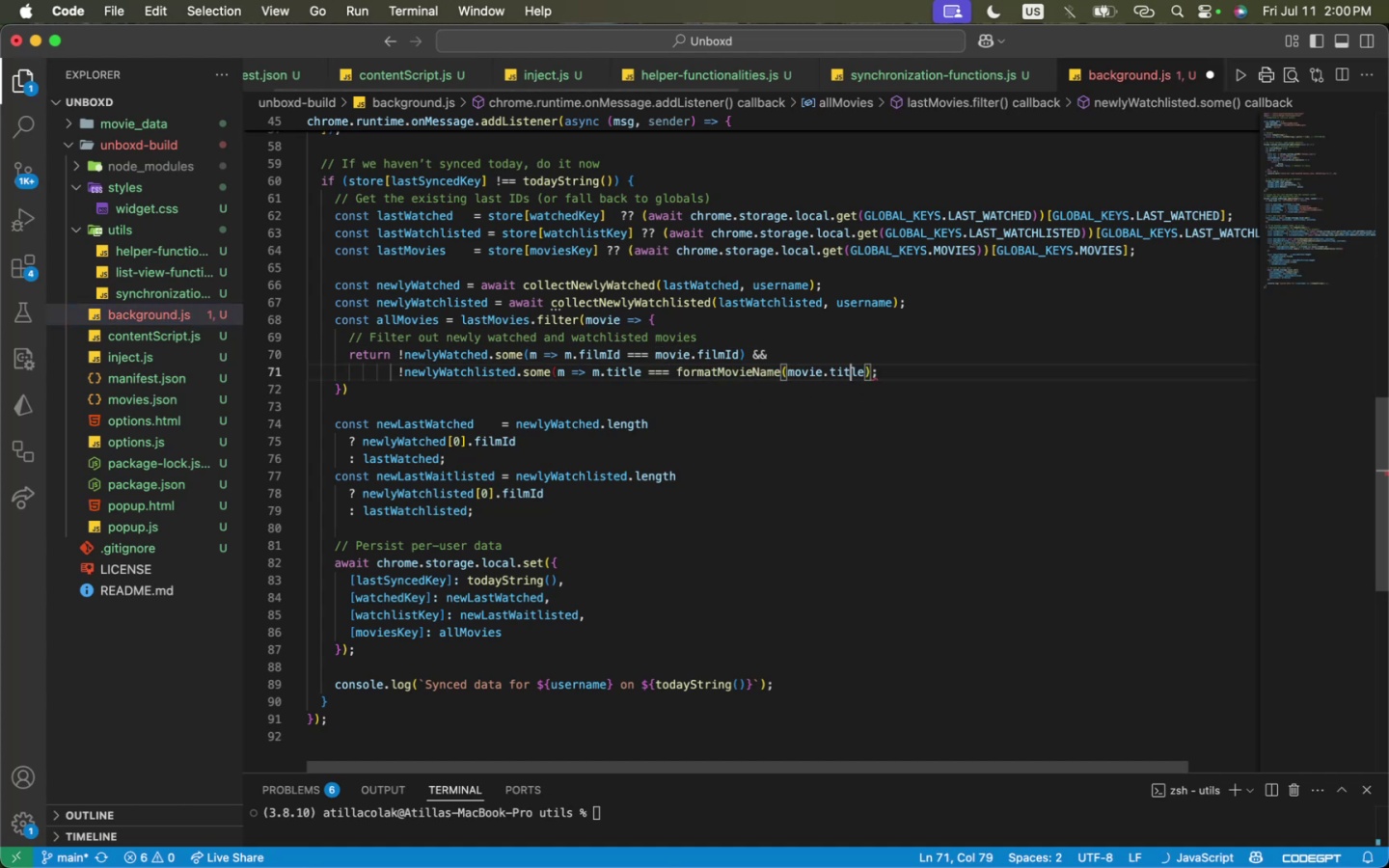 
key(ArrowRight)
 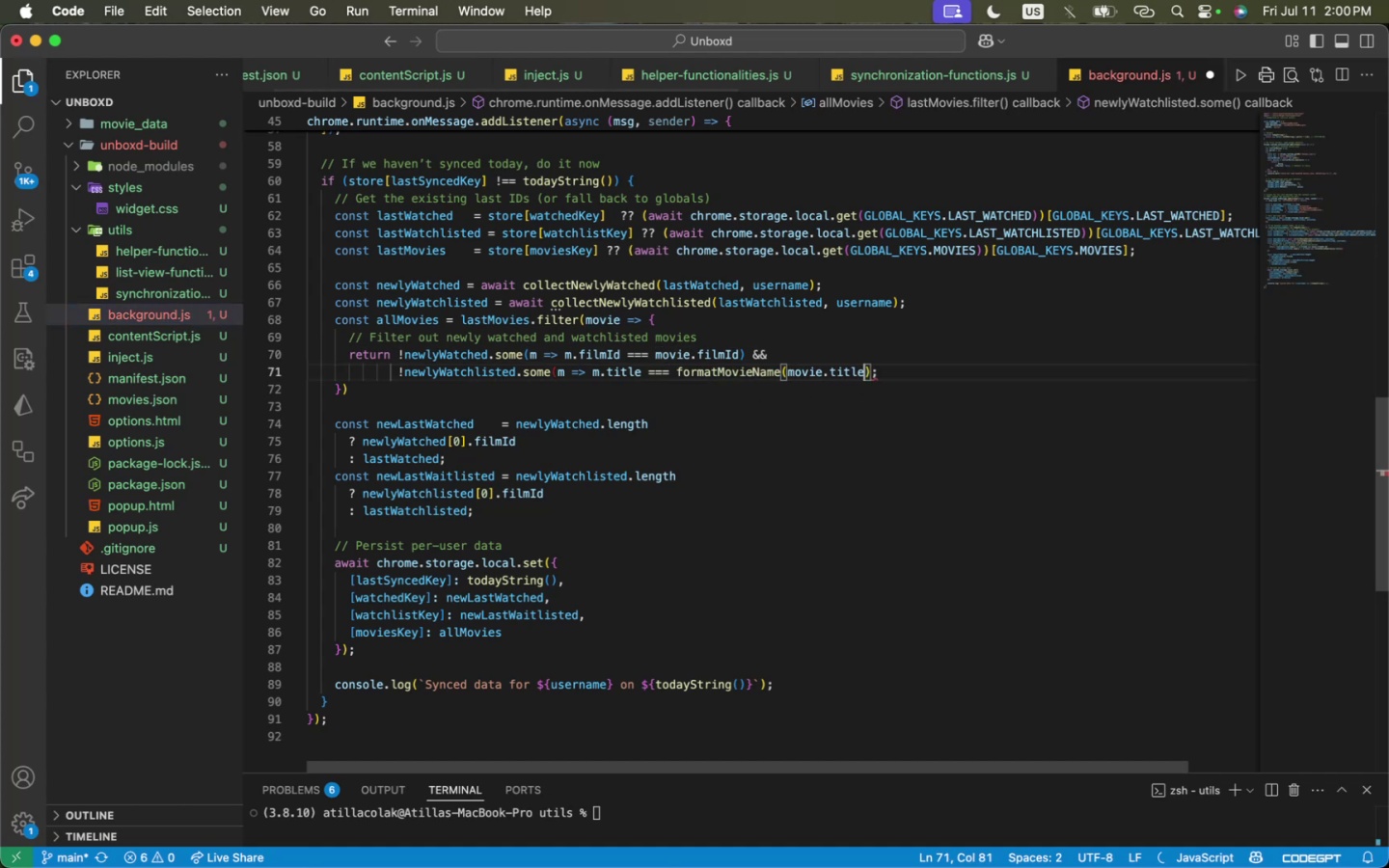 
key(Shift+ShiftLeft)
 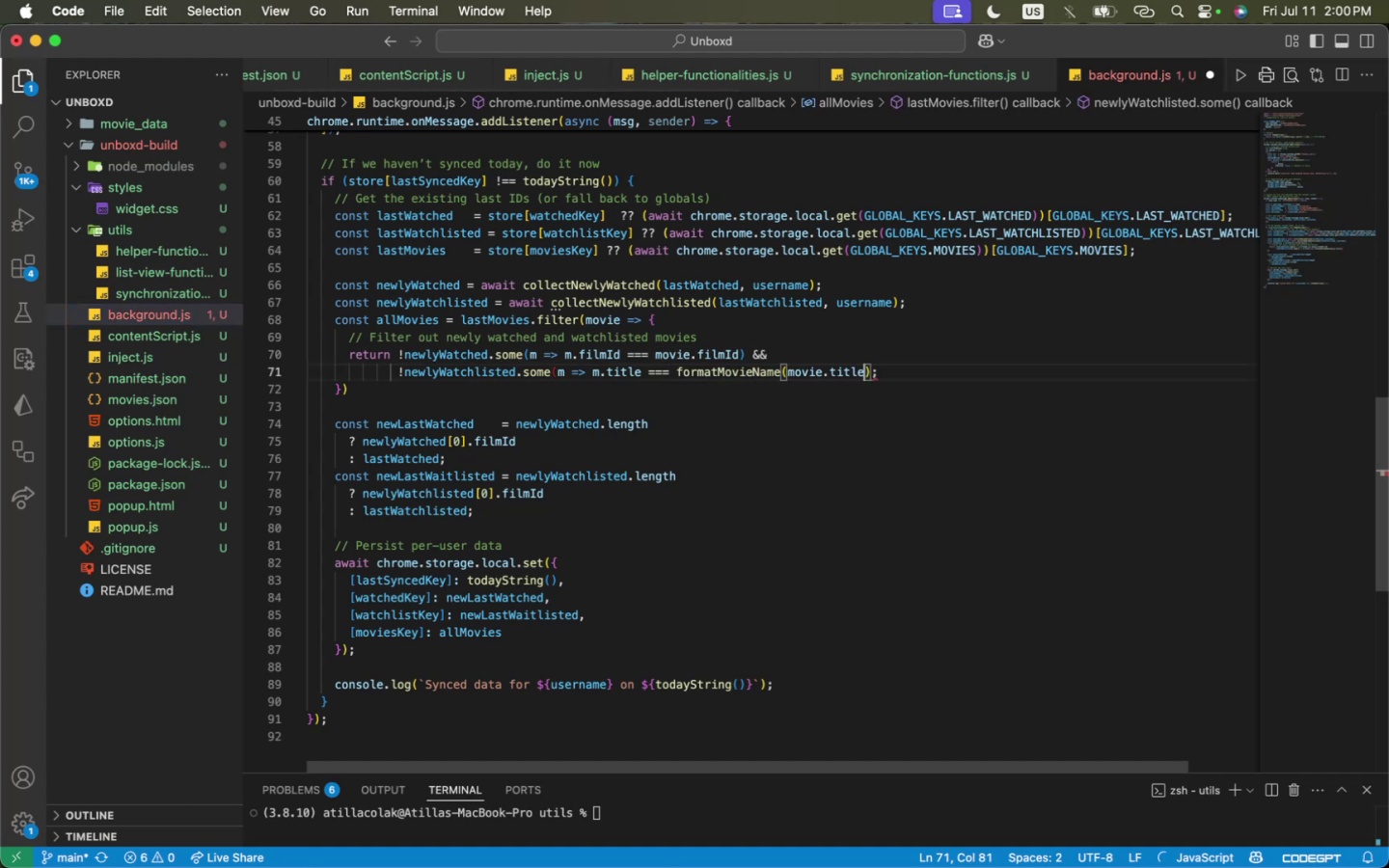 
key(Shift+0)
 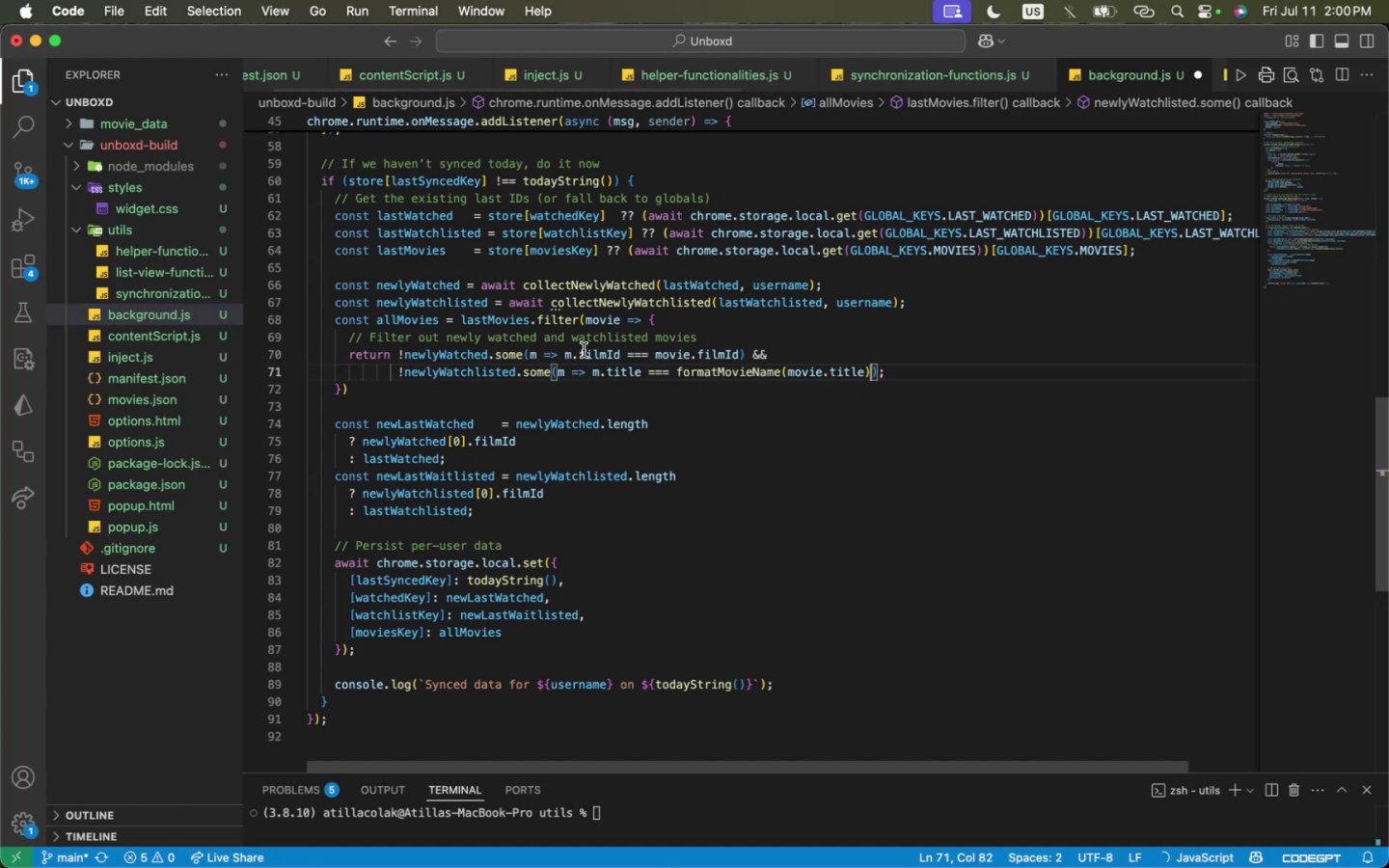 
left_click_drag(start_coordinate=[564, 350], to_coordinate=[738, 351])
 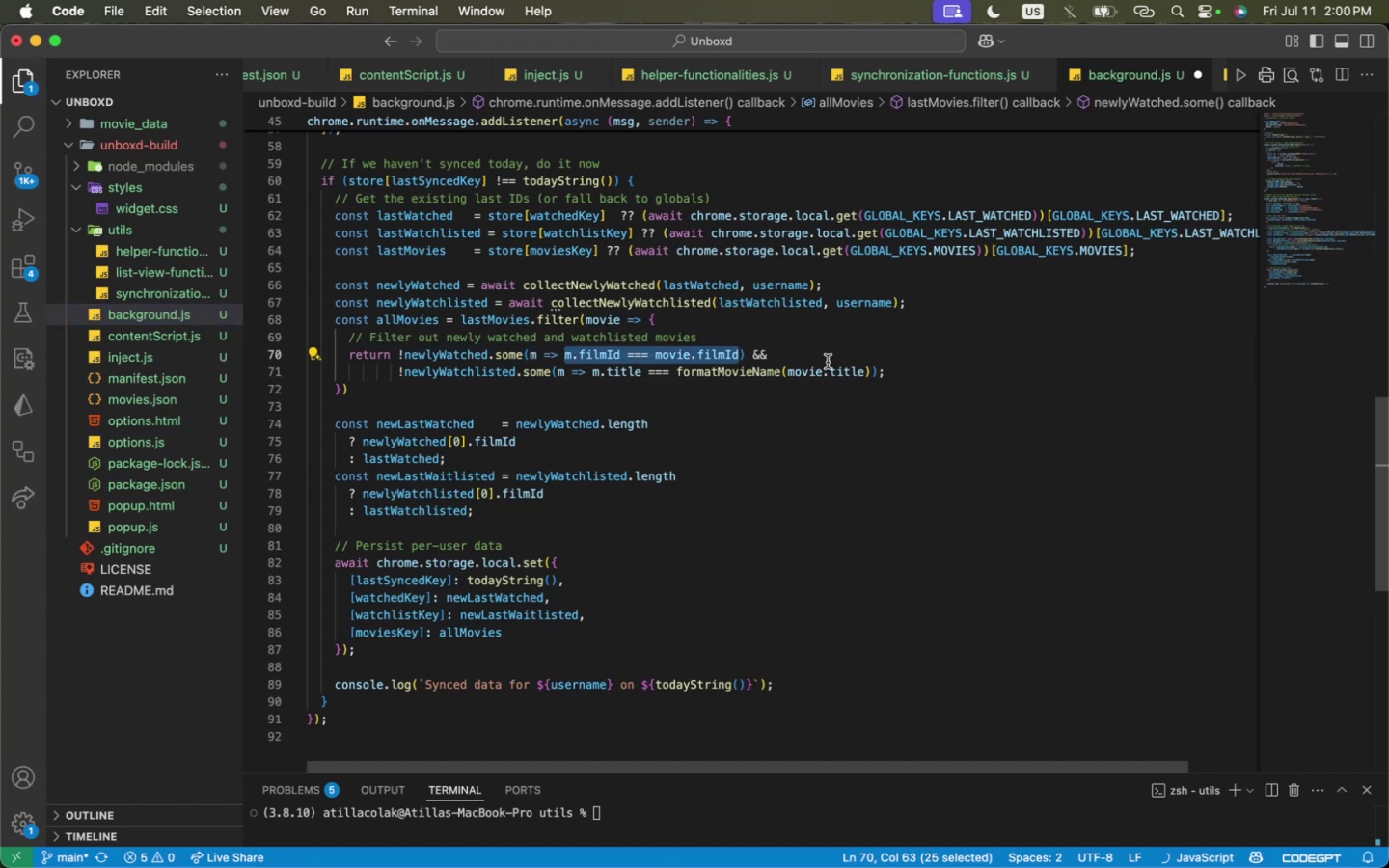 
type(m.title === format)
key(Tab)
type((movie.title)
 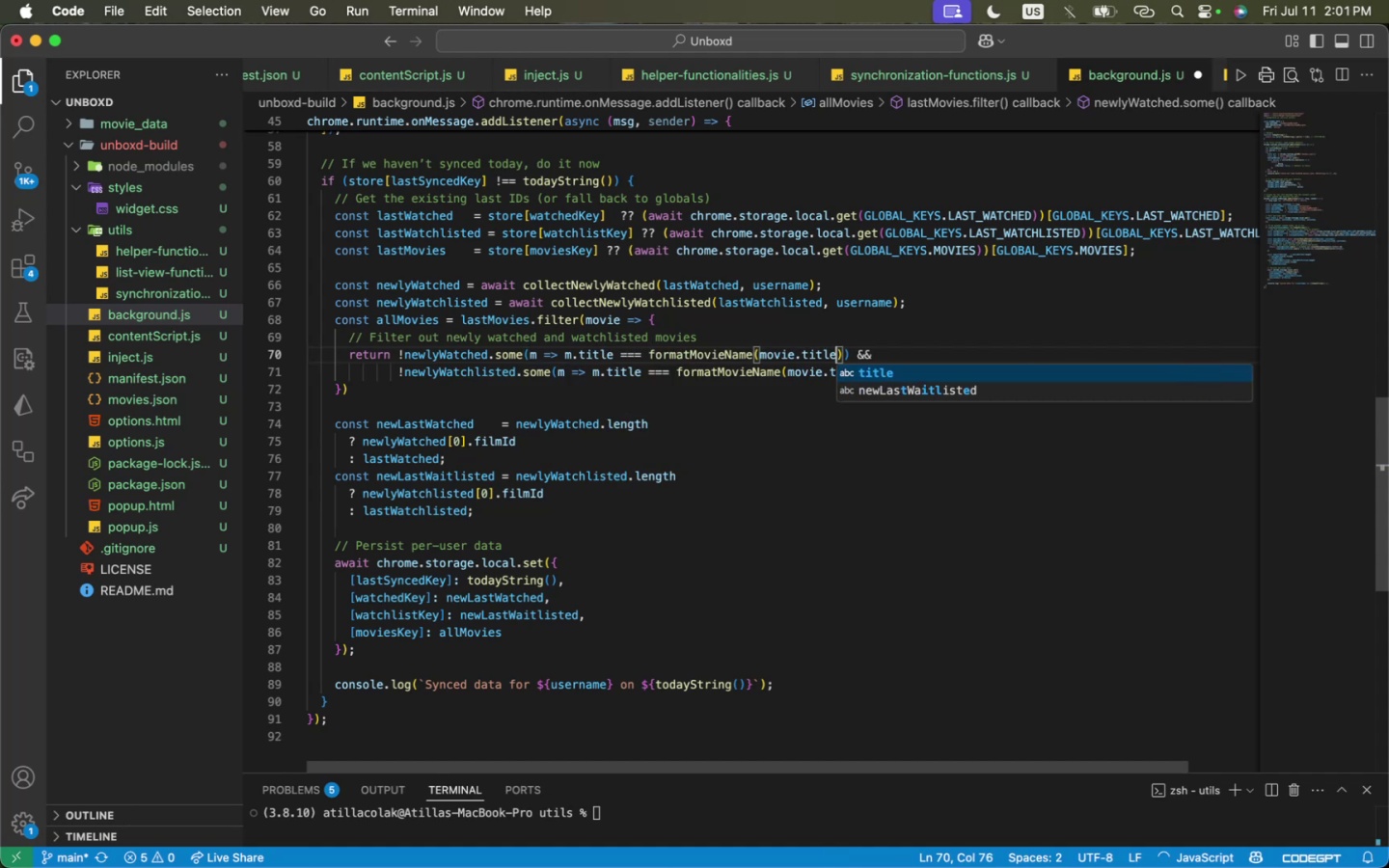 
key(ArrowRight)
 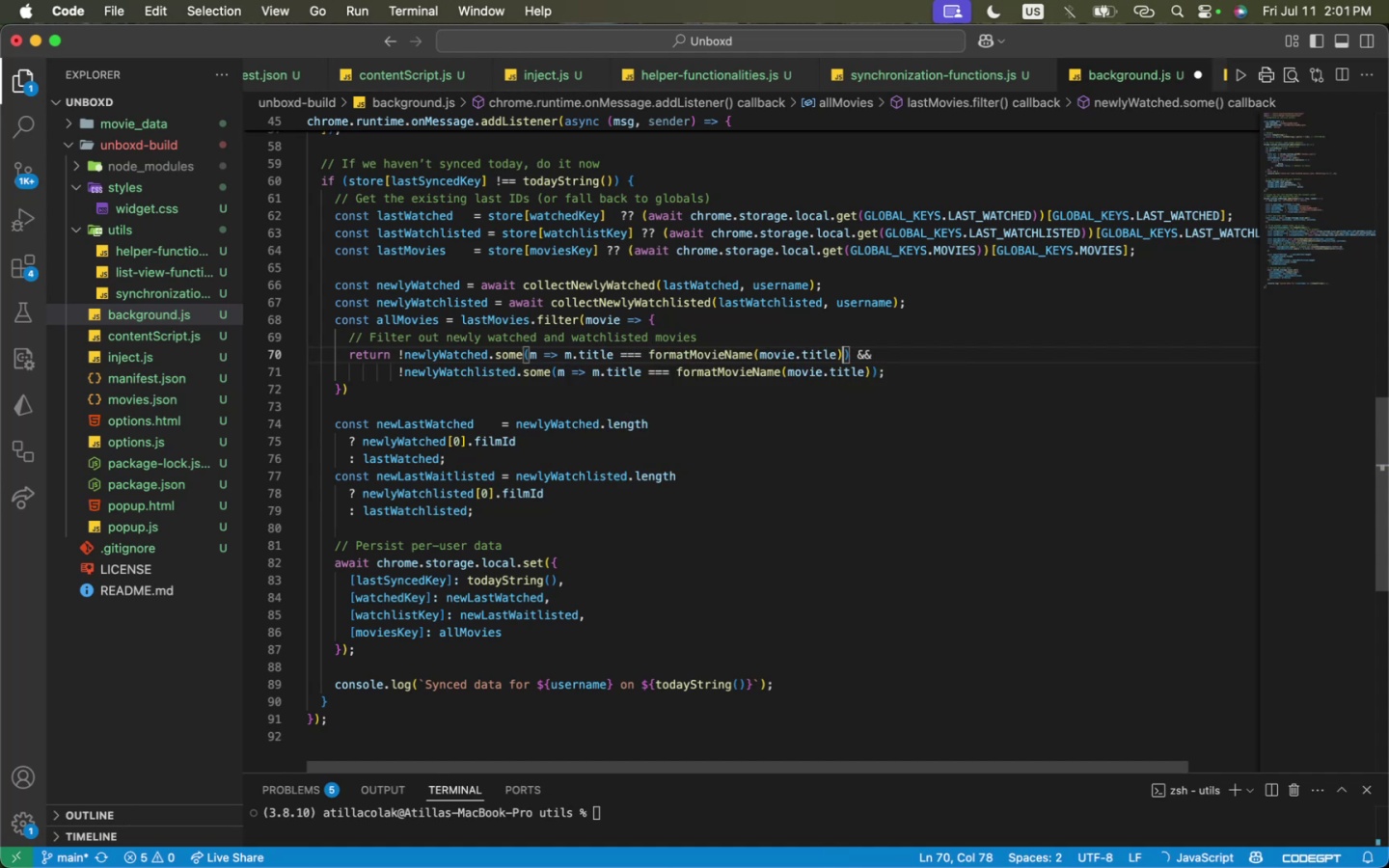 
key(ArrowDown)
 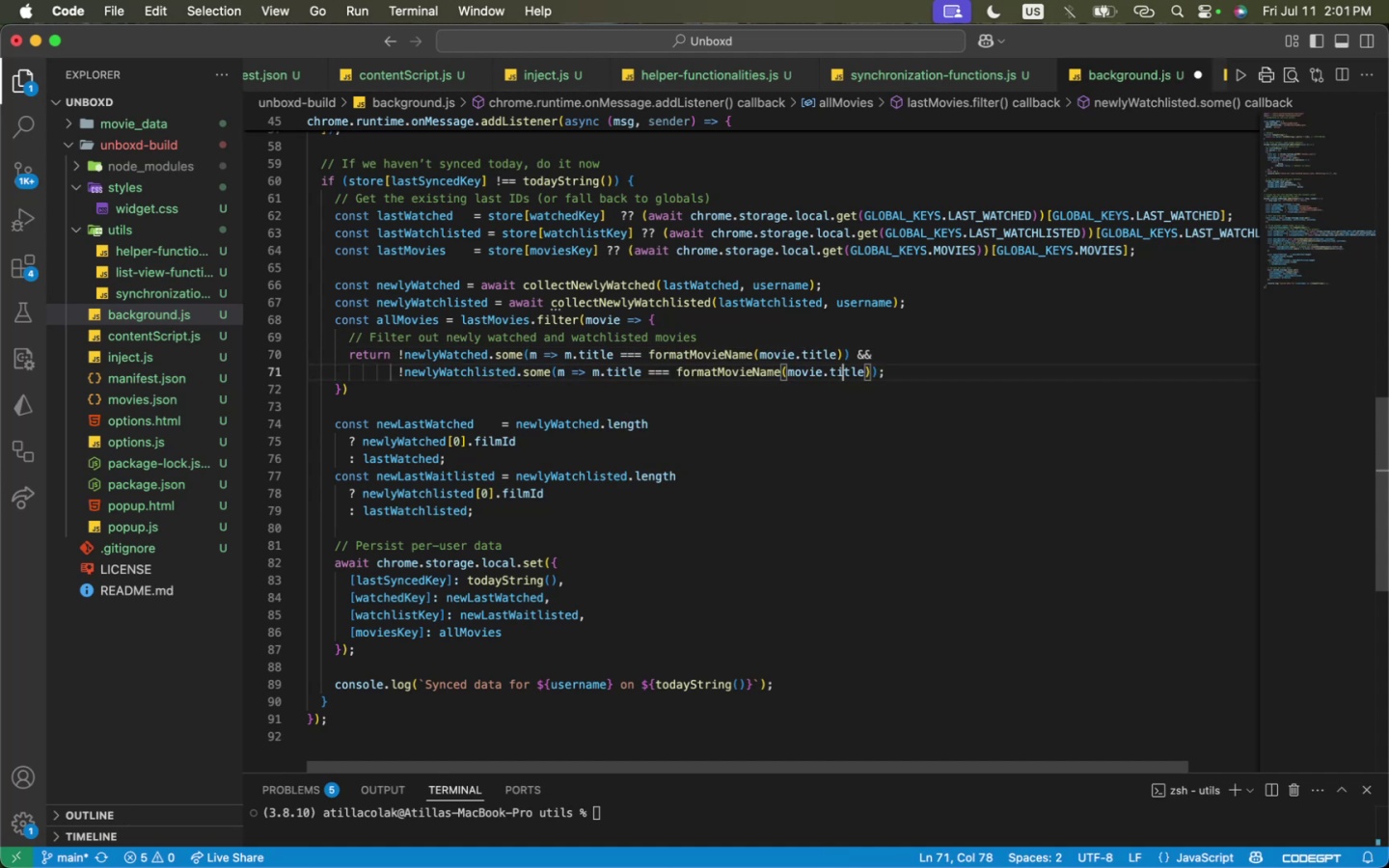 
hold_key(key=CommandLeft, duration=0.33)
 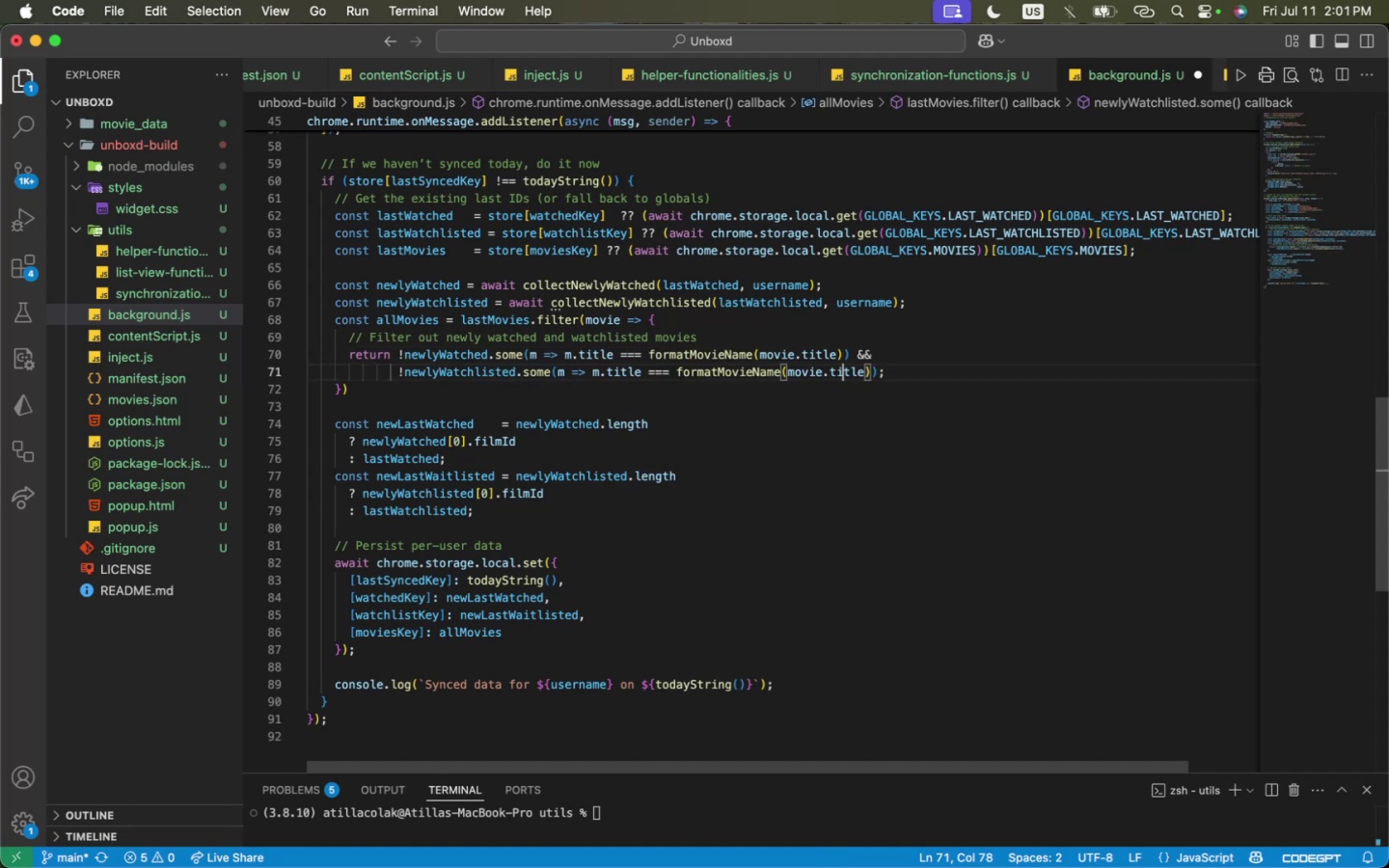 
key(Meta+CommandLeft)
 